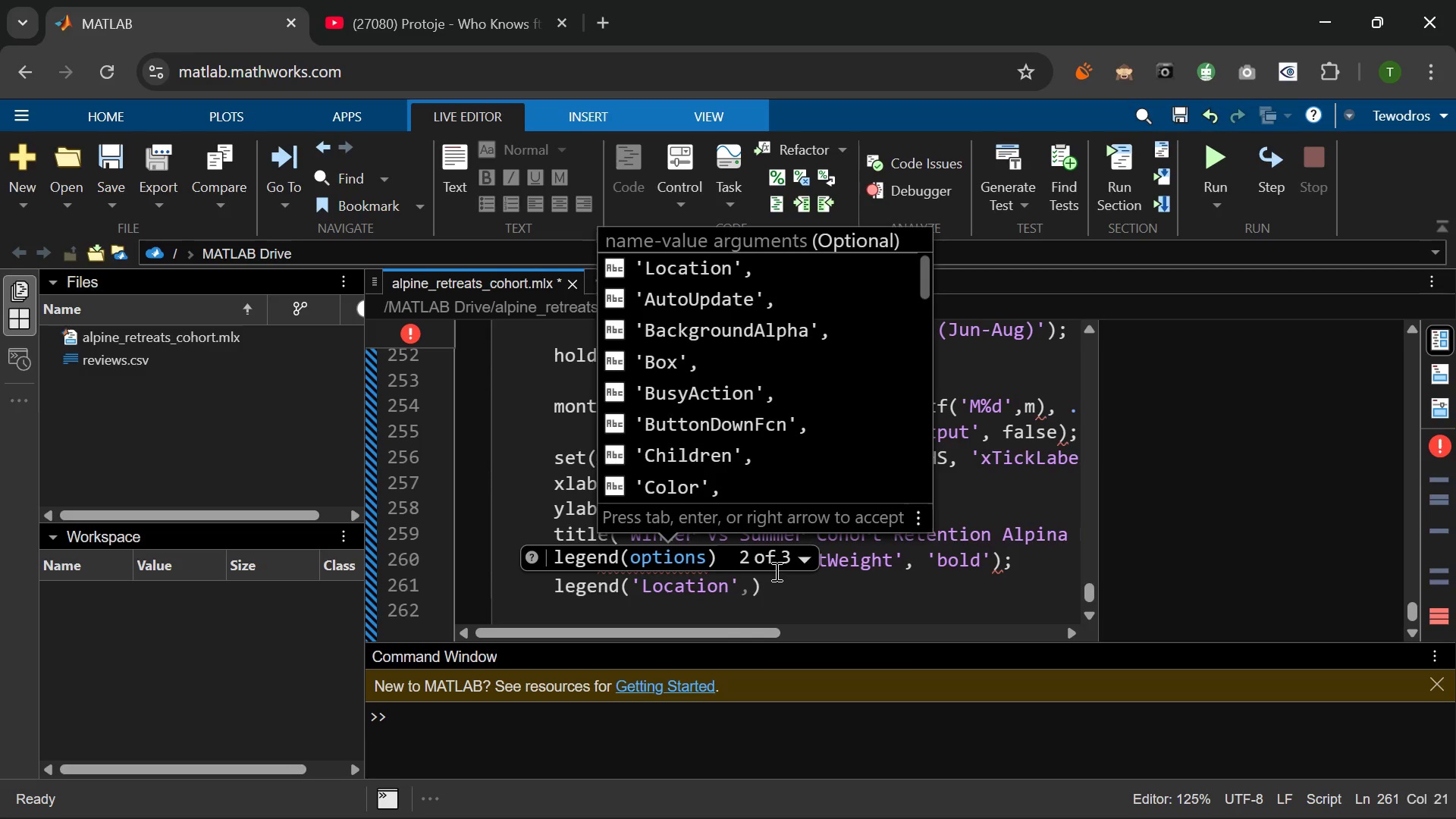 
key(ArrowRight)
 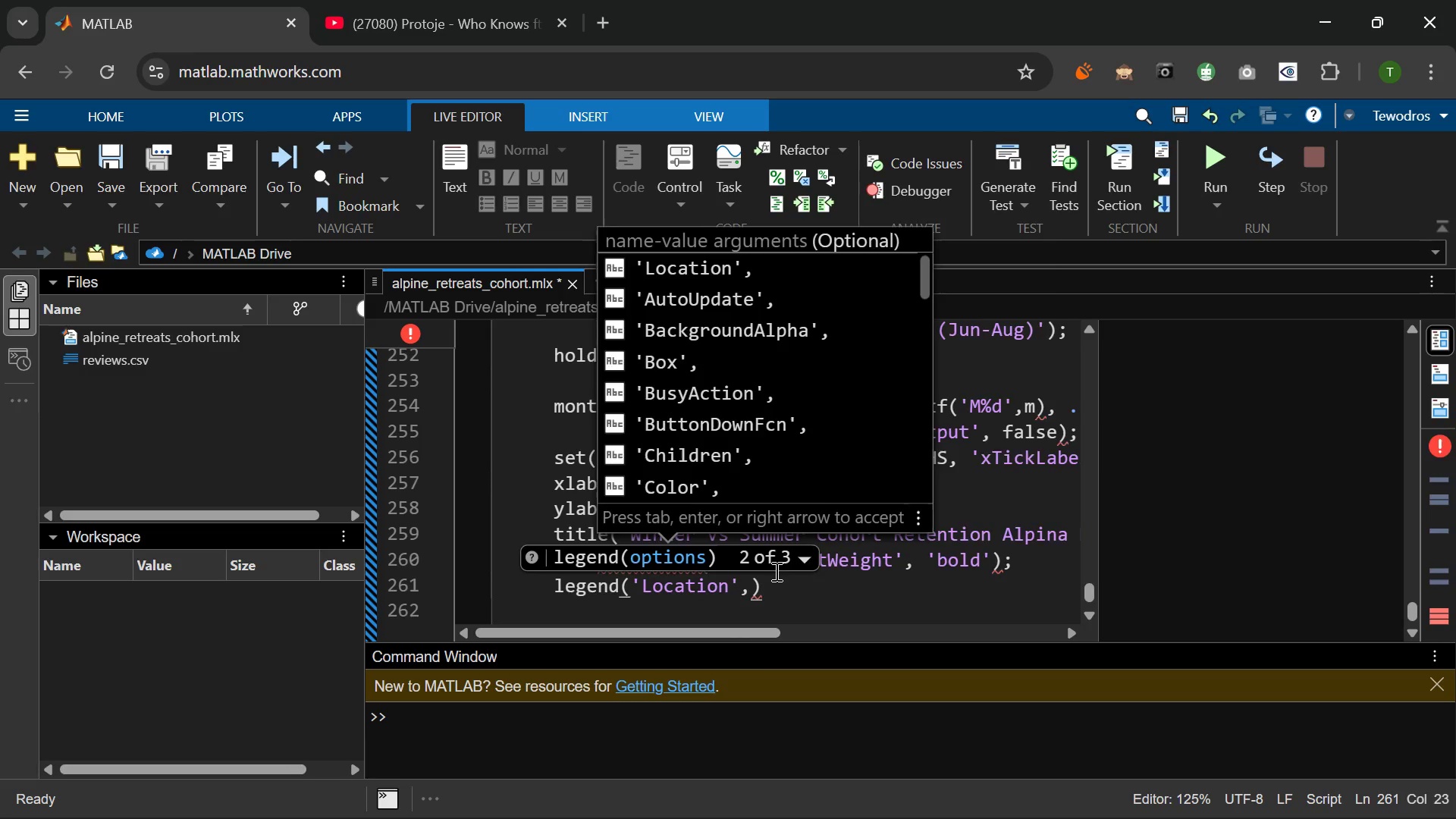 
type(,l)
key(Backspace)
key(Backspace)
type(ll)
key(Backspace)
type(l)
key(Backspace)
type(l)
key(Backspace)
key(Backspace)
key(Backspace)
 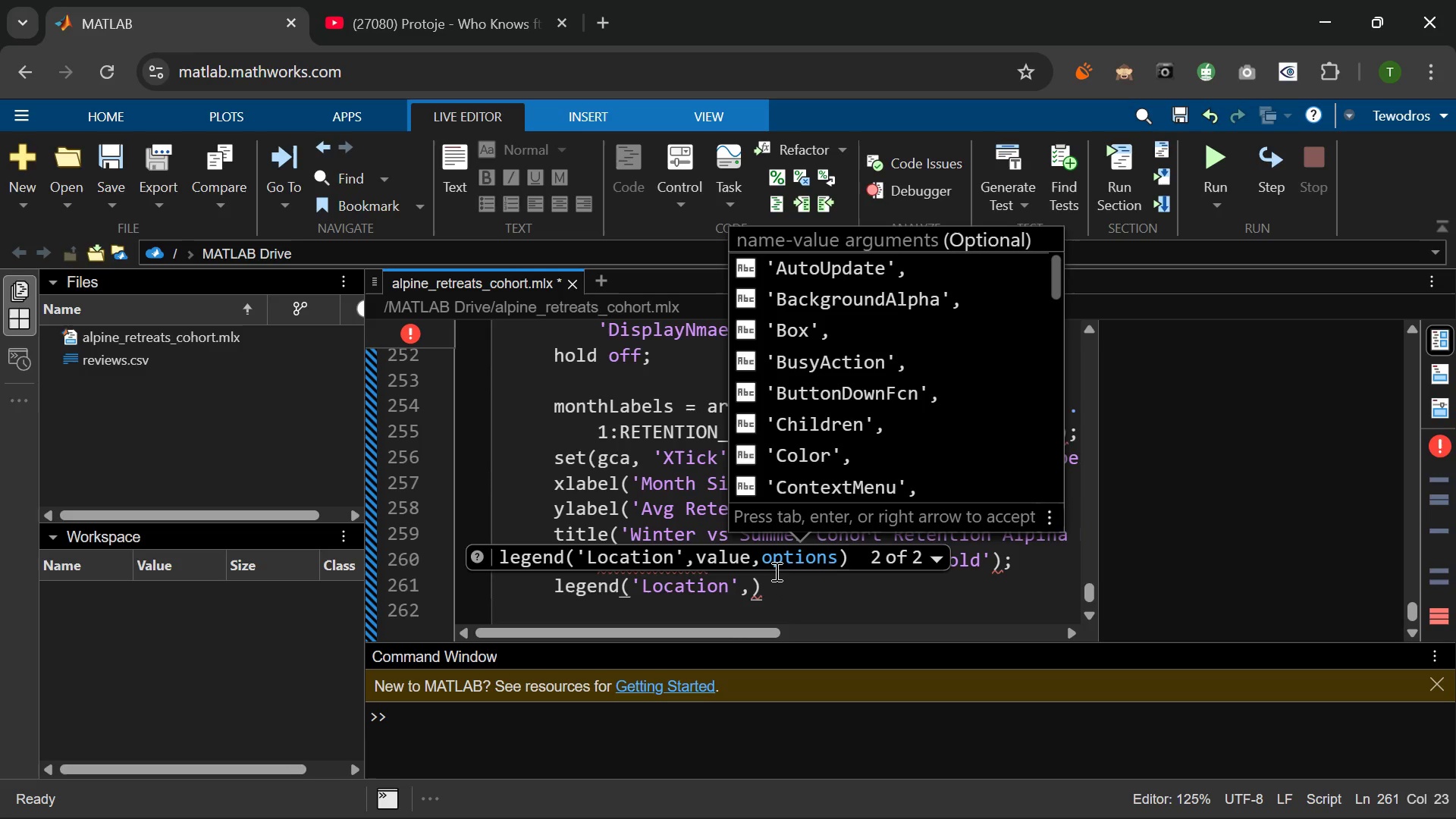 
wait(8.41)
 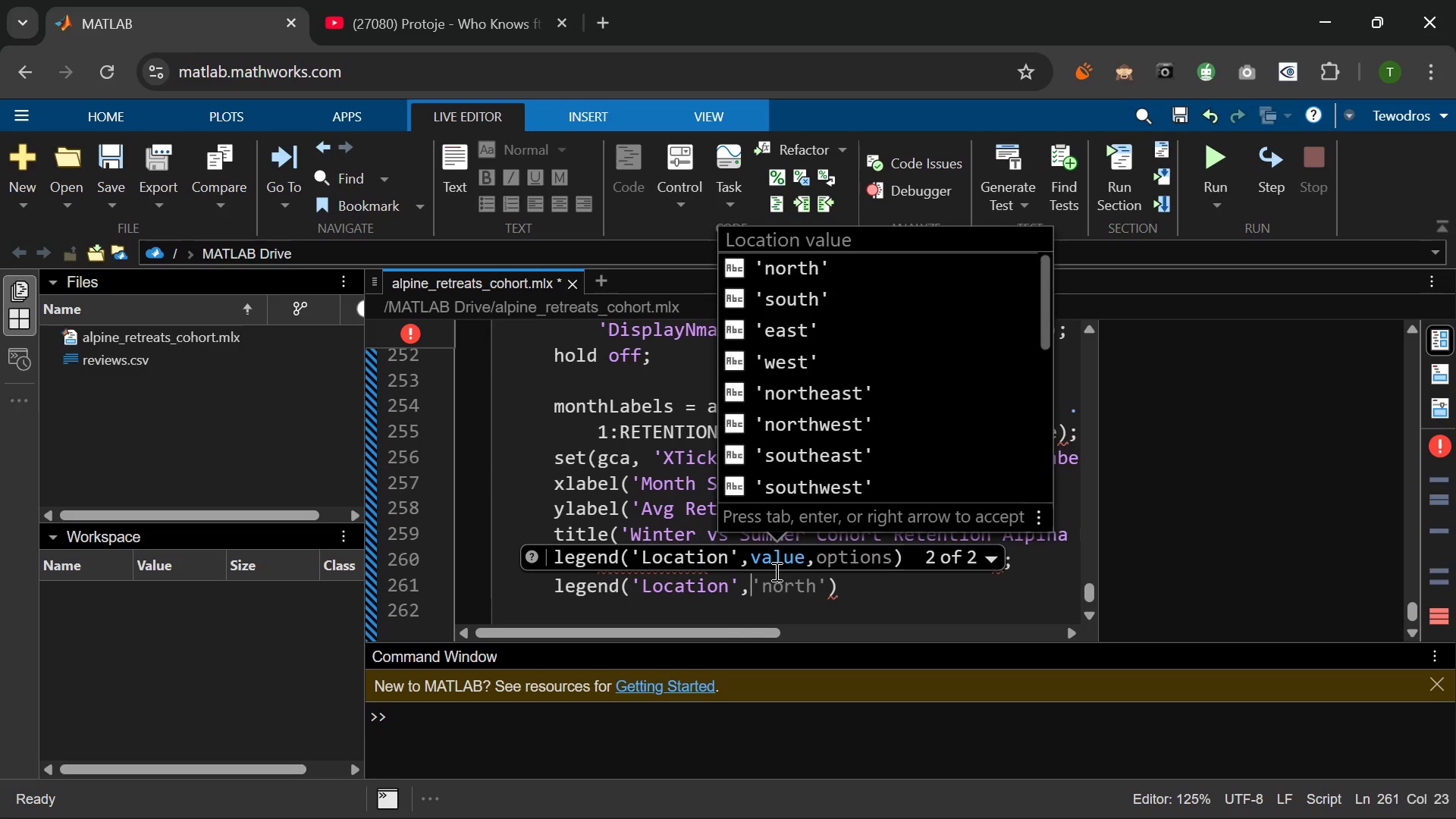 
key(Tab)
 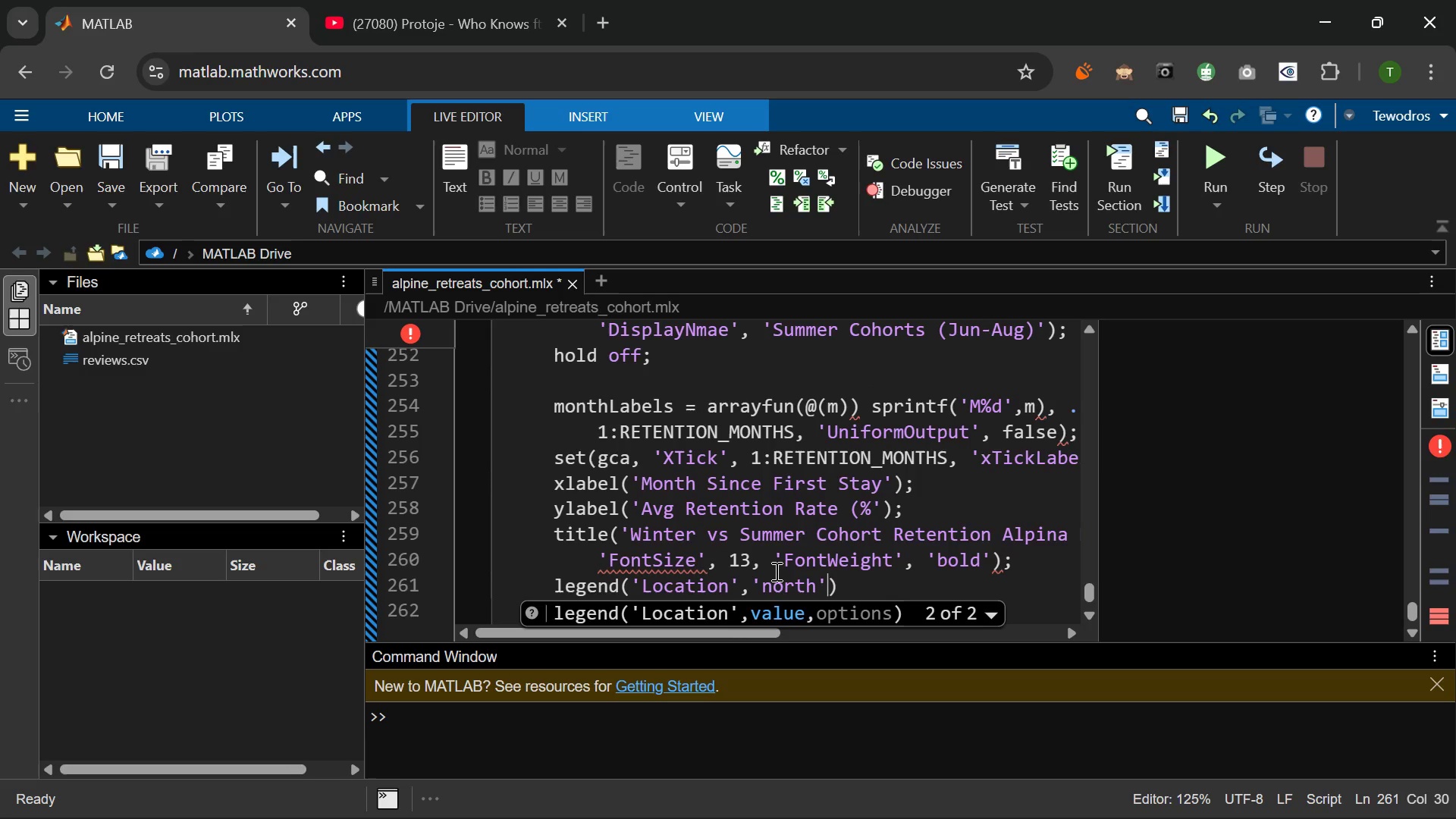 
key(ArrowLeft)
 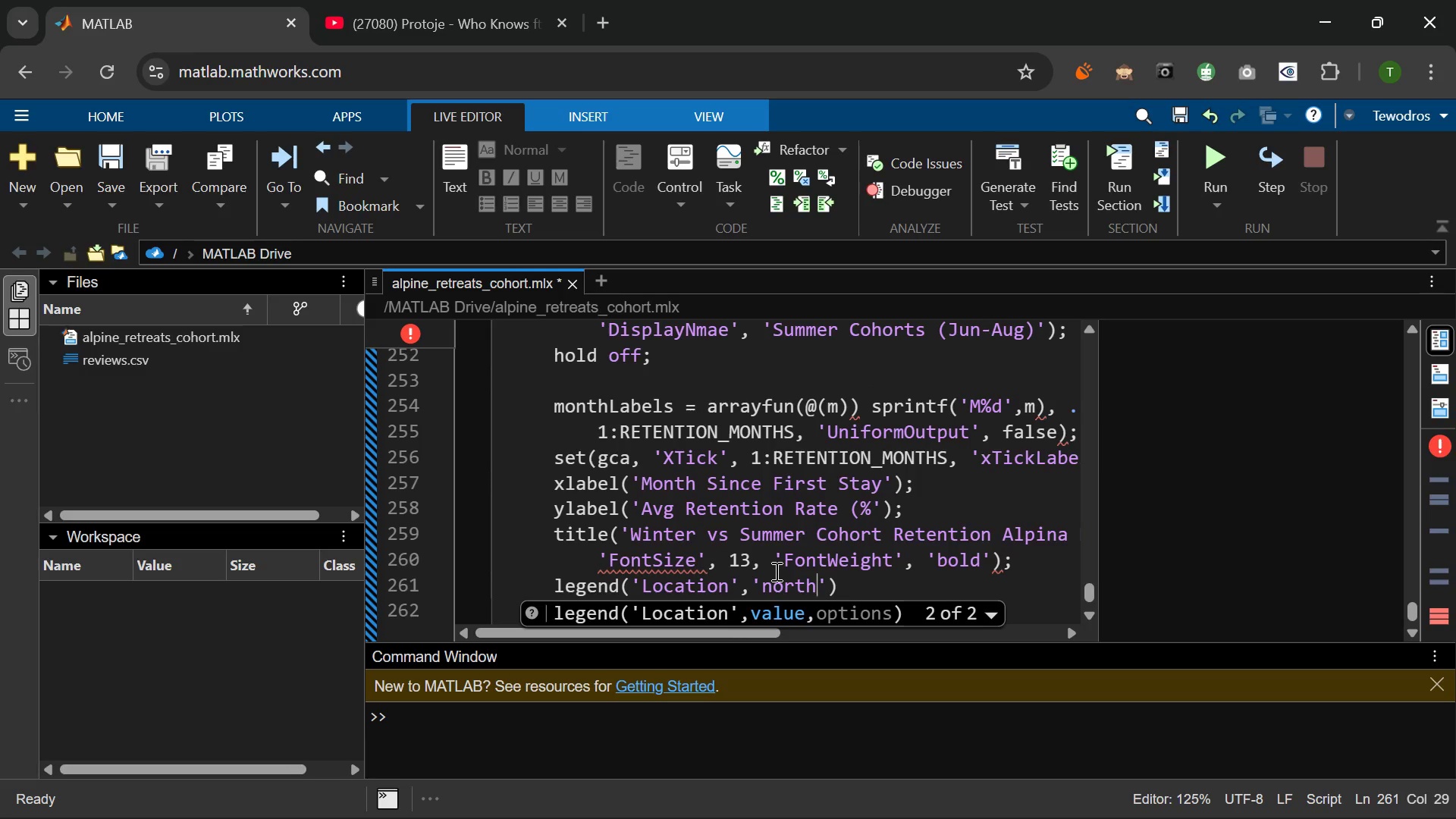 
type(east)
 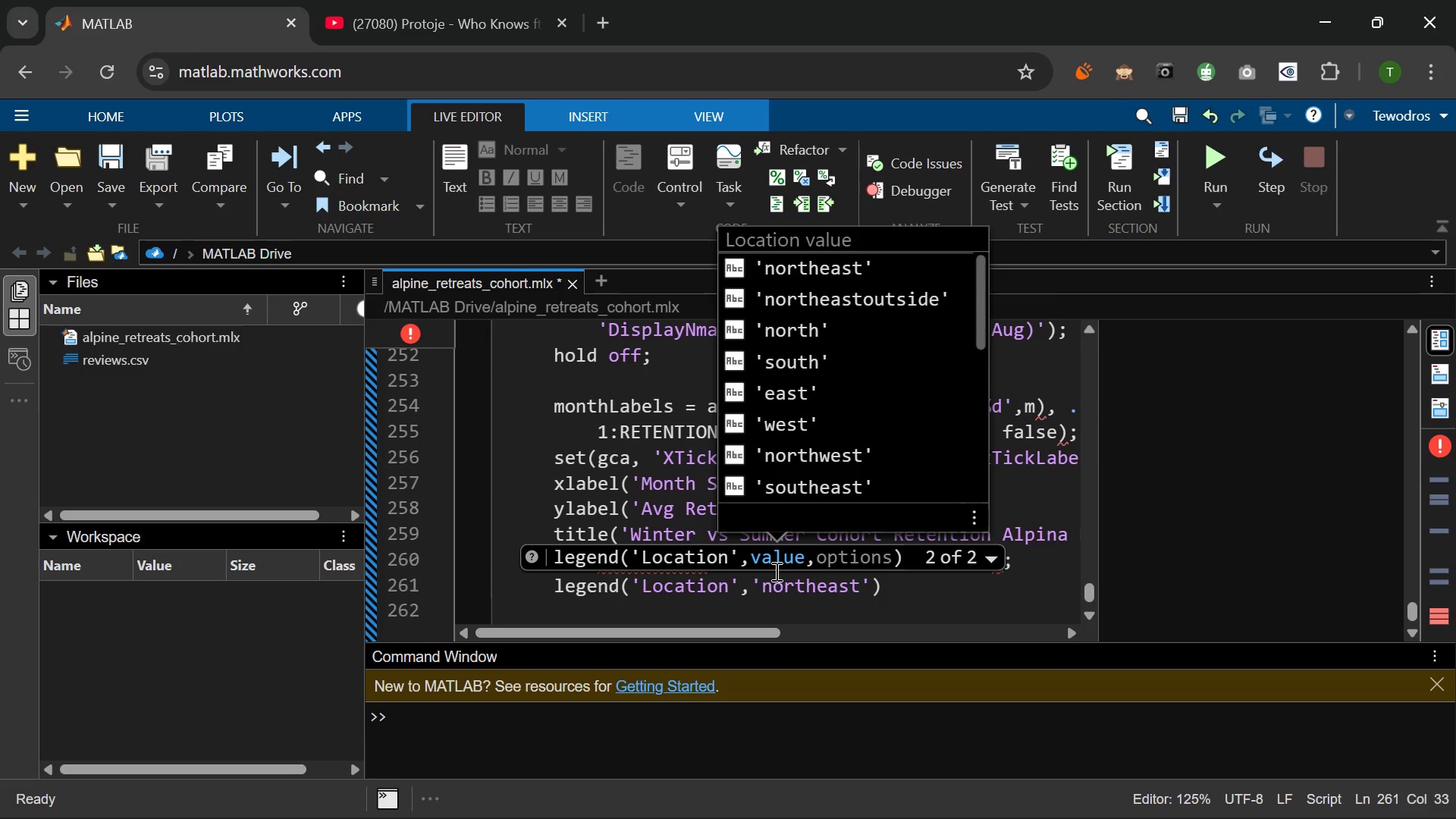 
wait(8.31)
 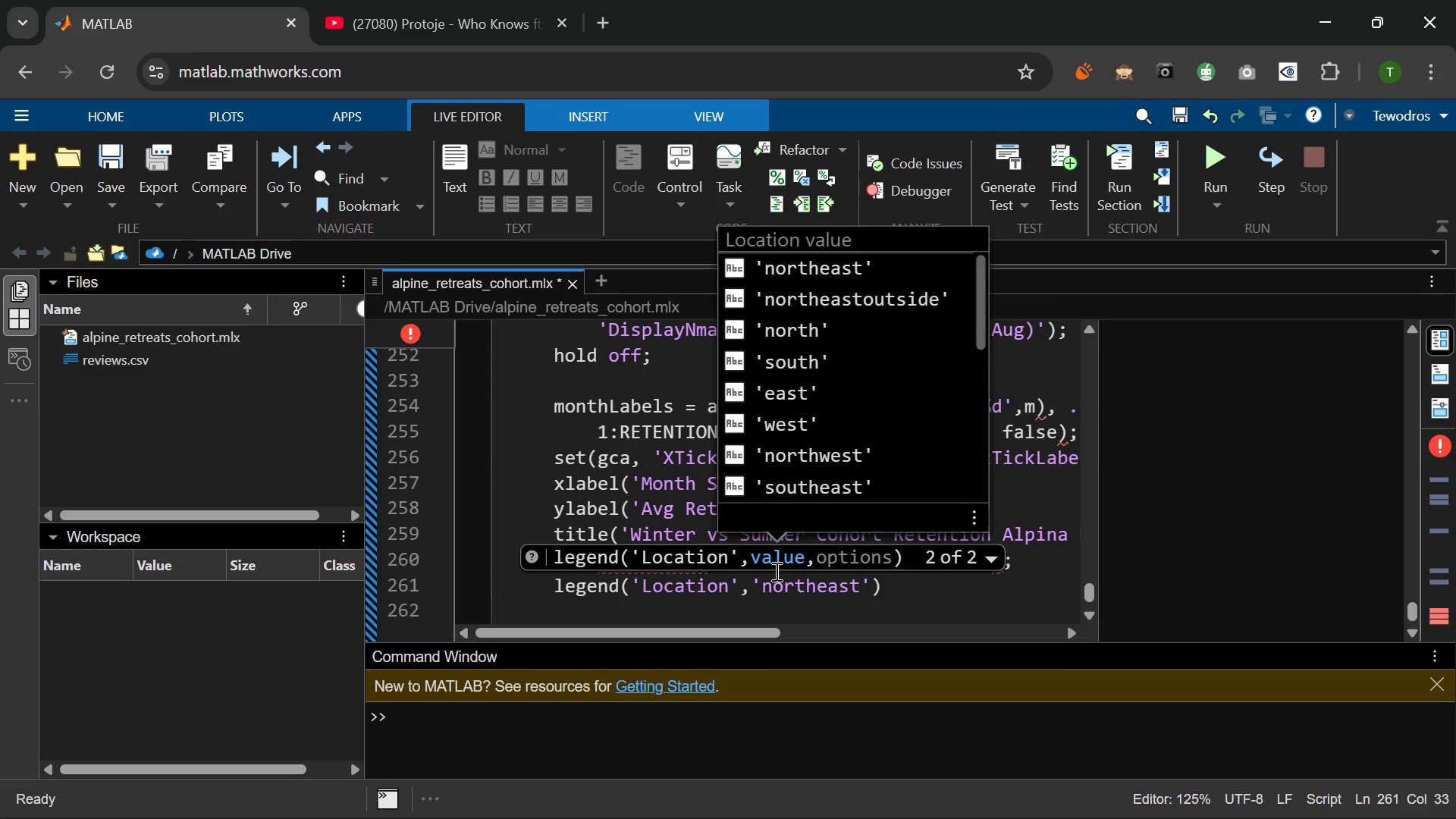 
left_click([892, 595])
 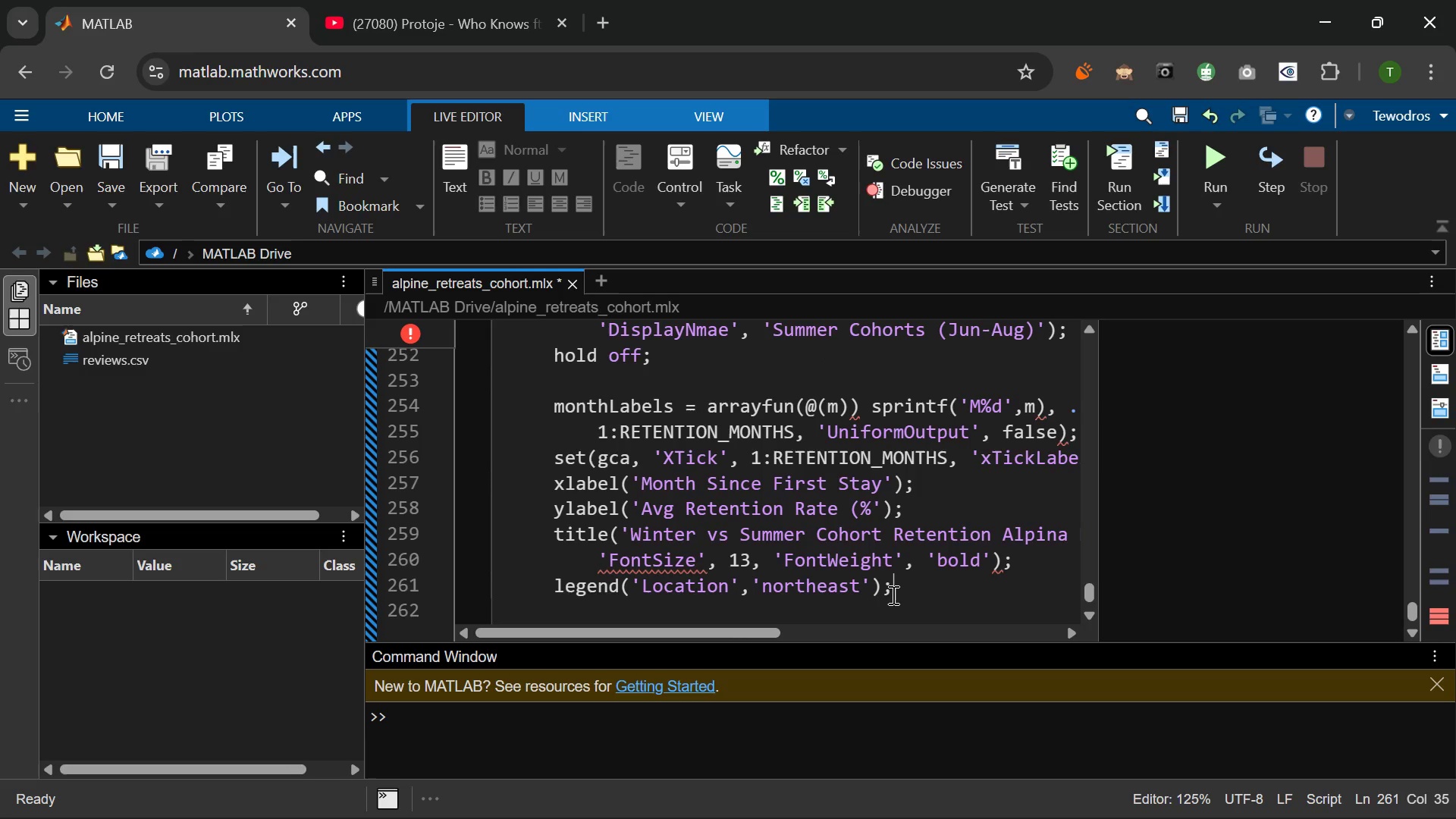 
key(Semicolon)
 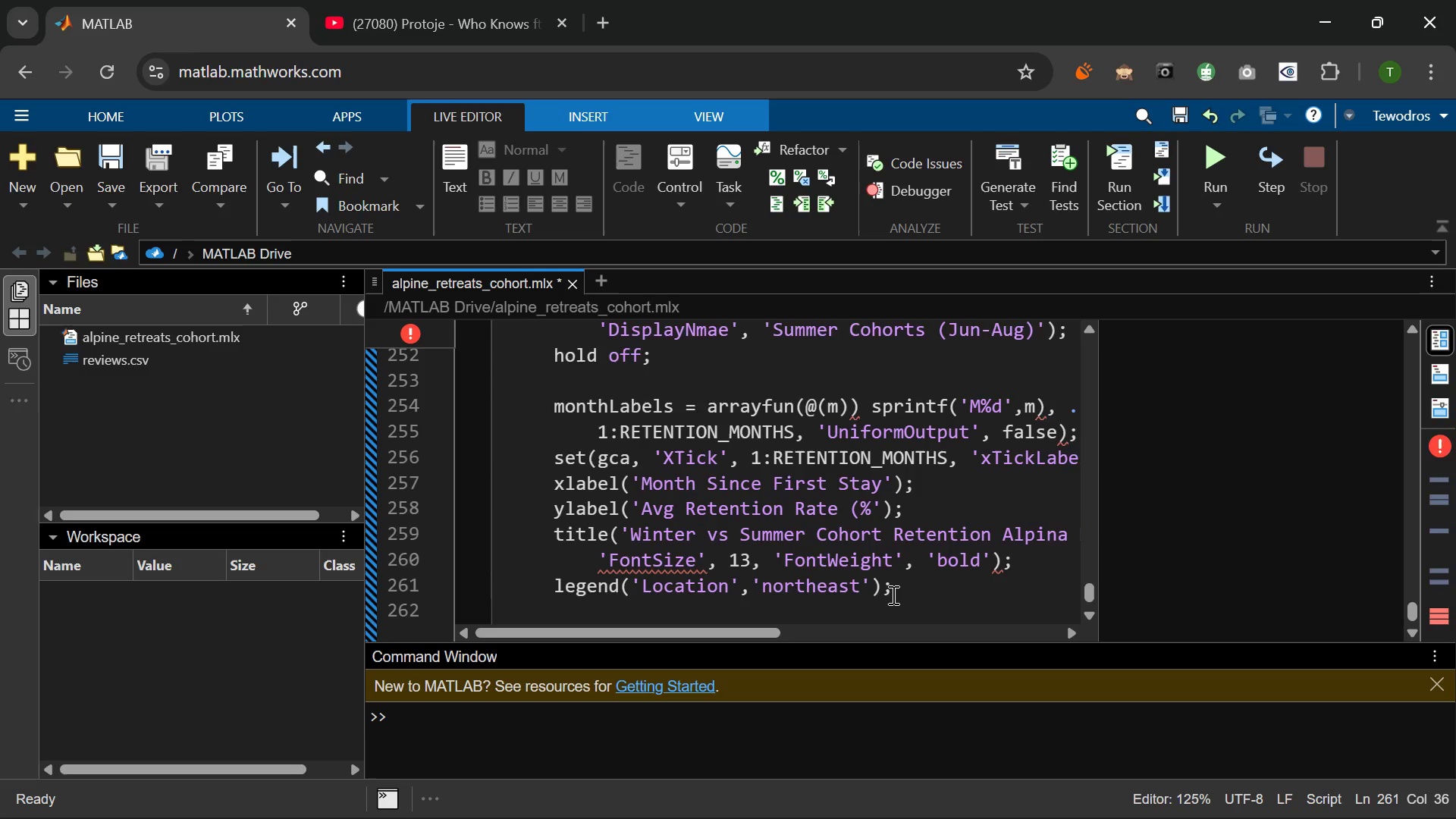 
key(Enter)
 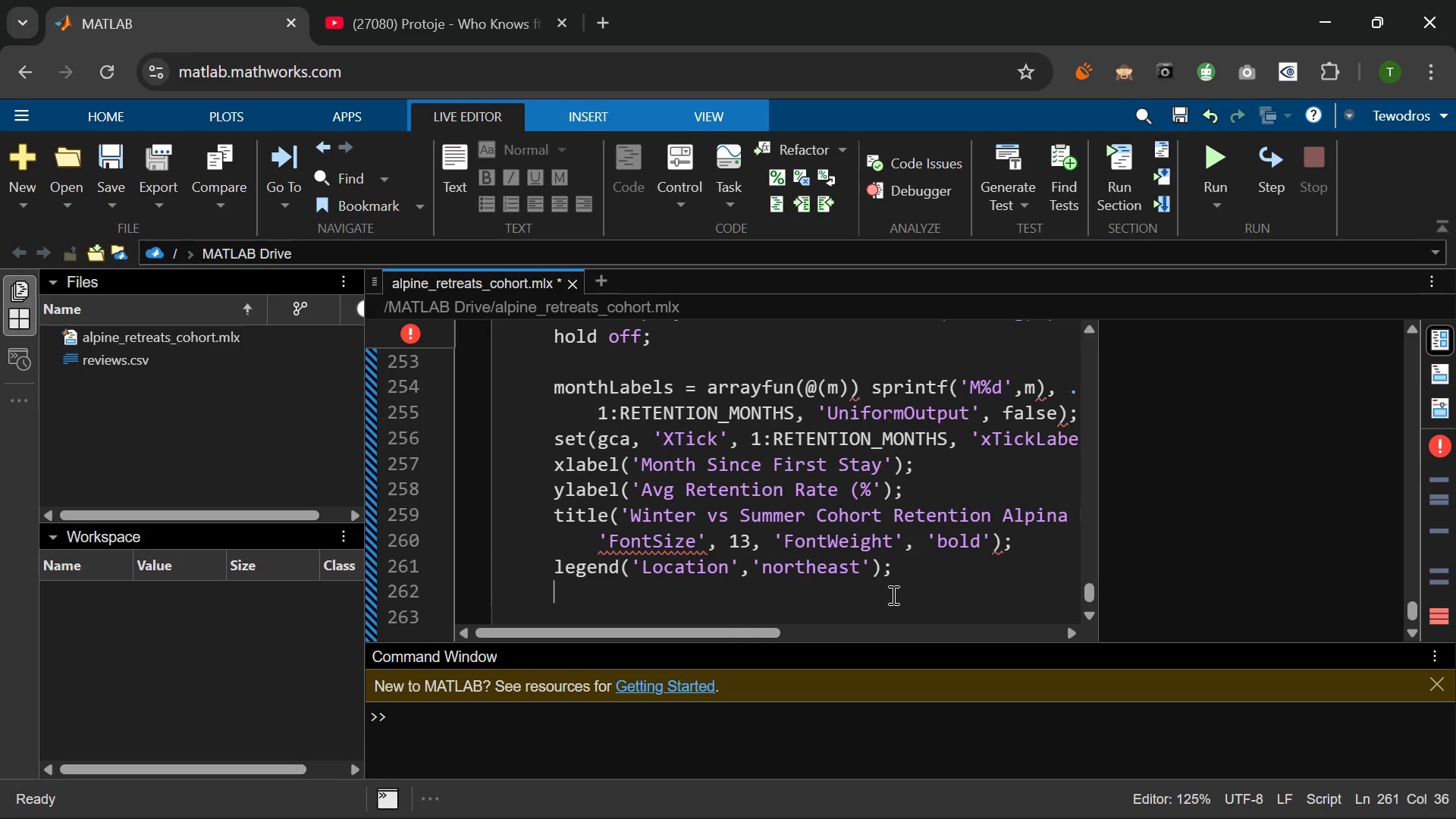 
type(grid onL)
key(Backspace)
 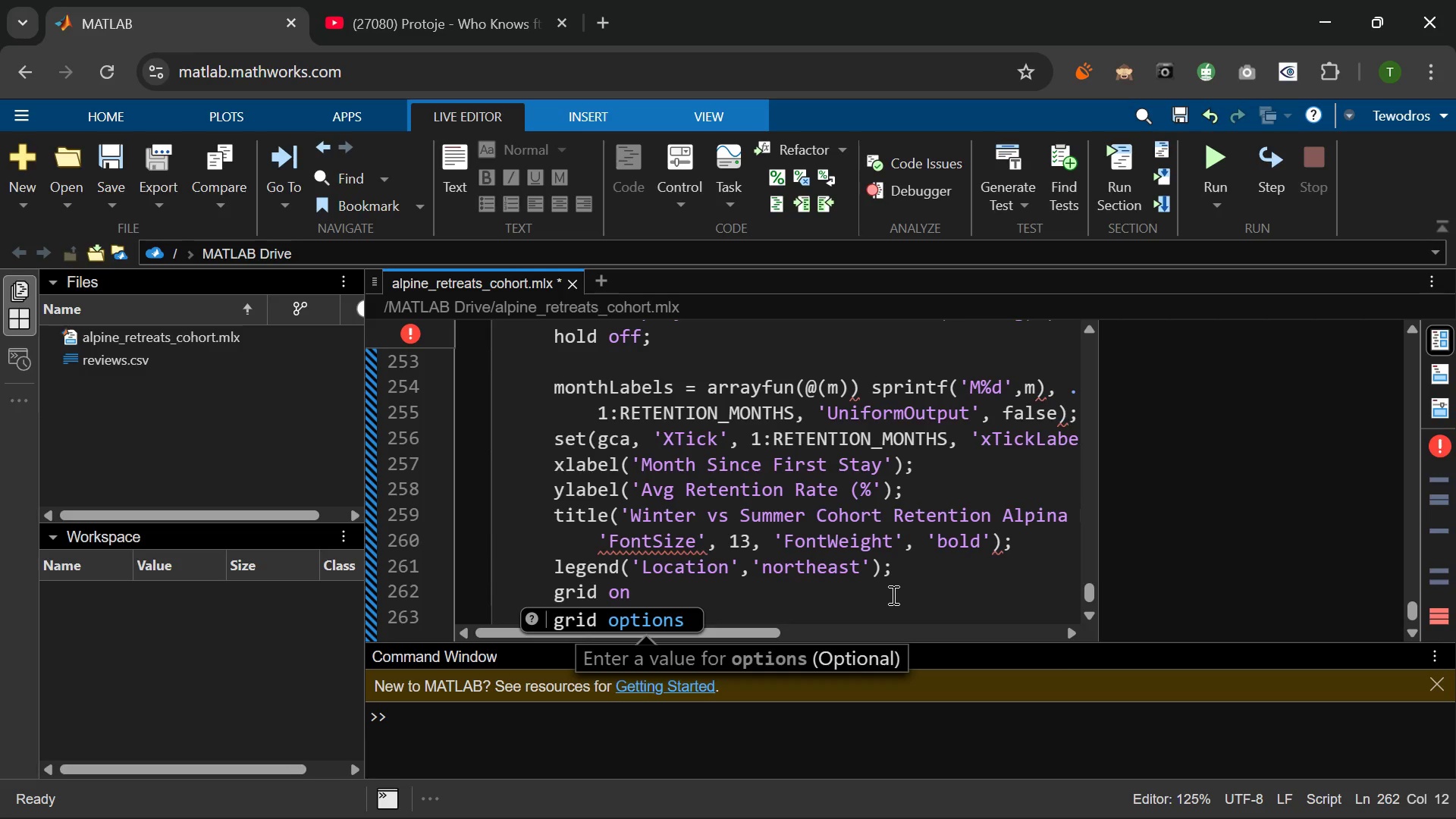 
wait(8.51)
 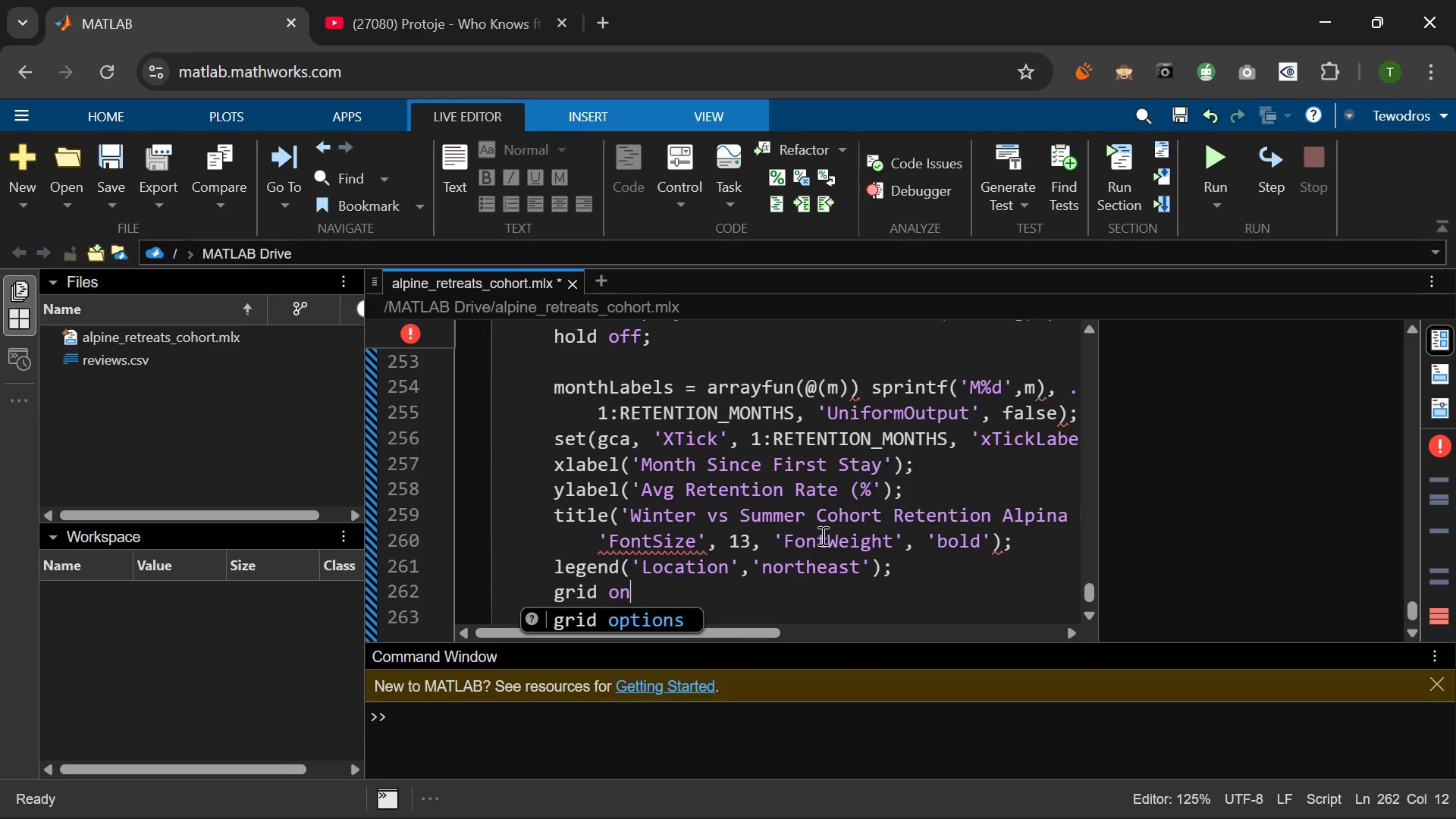 
key(Semicolon)
 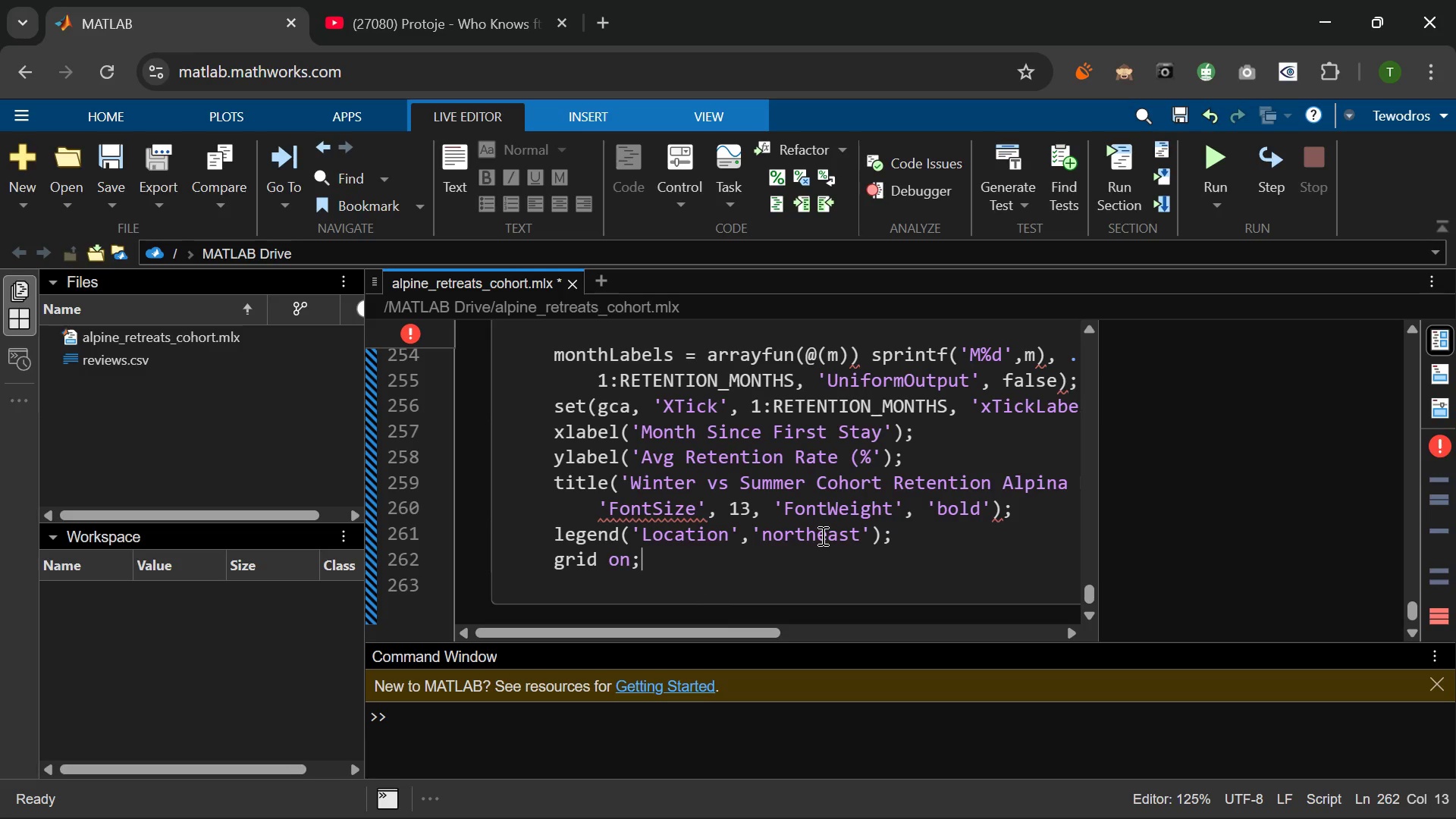 
wait(5.33)
 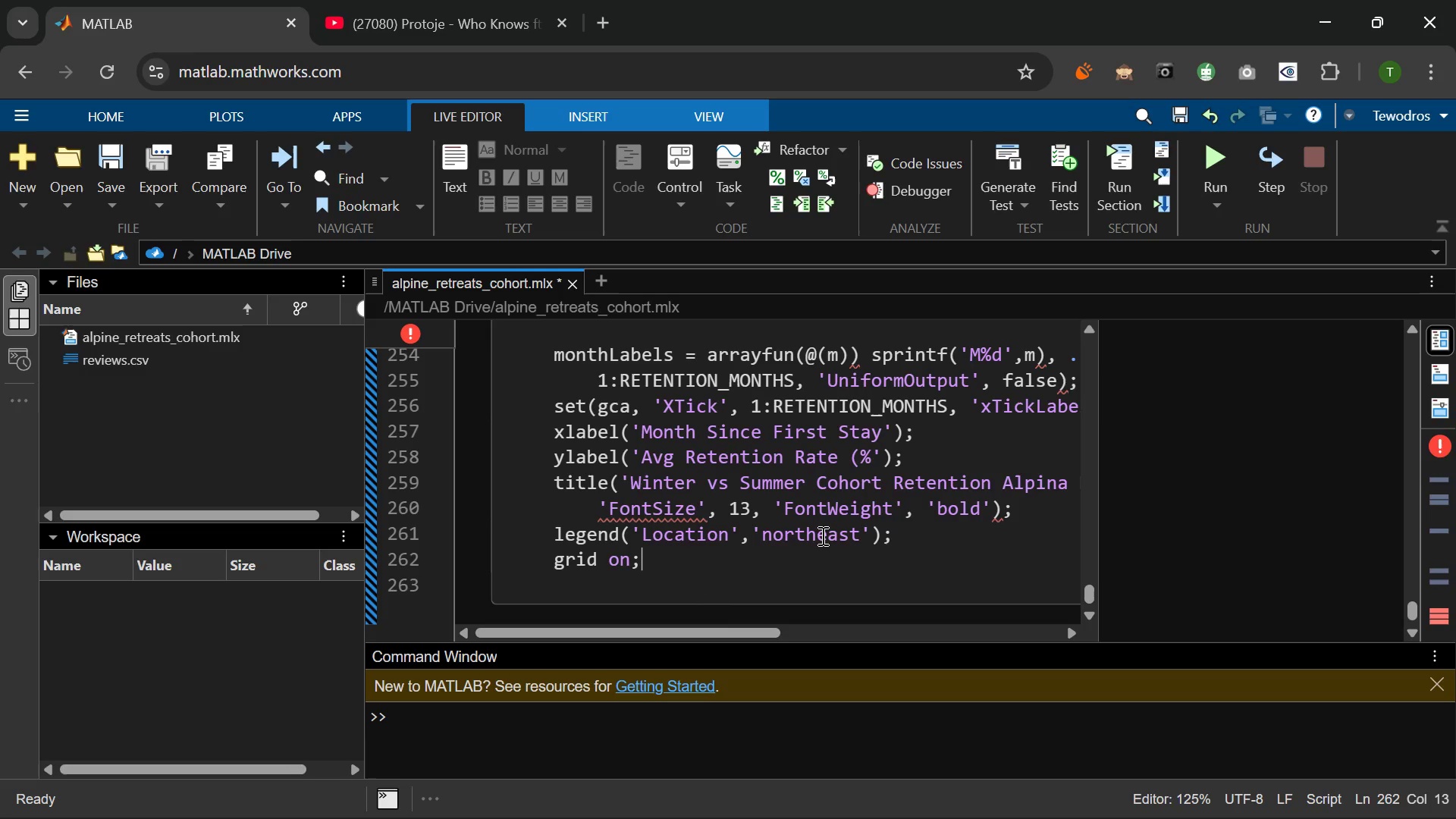 
key(Enter)
 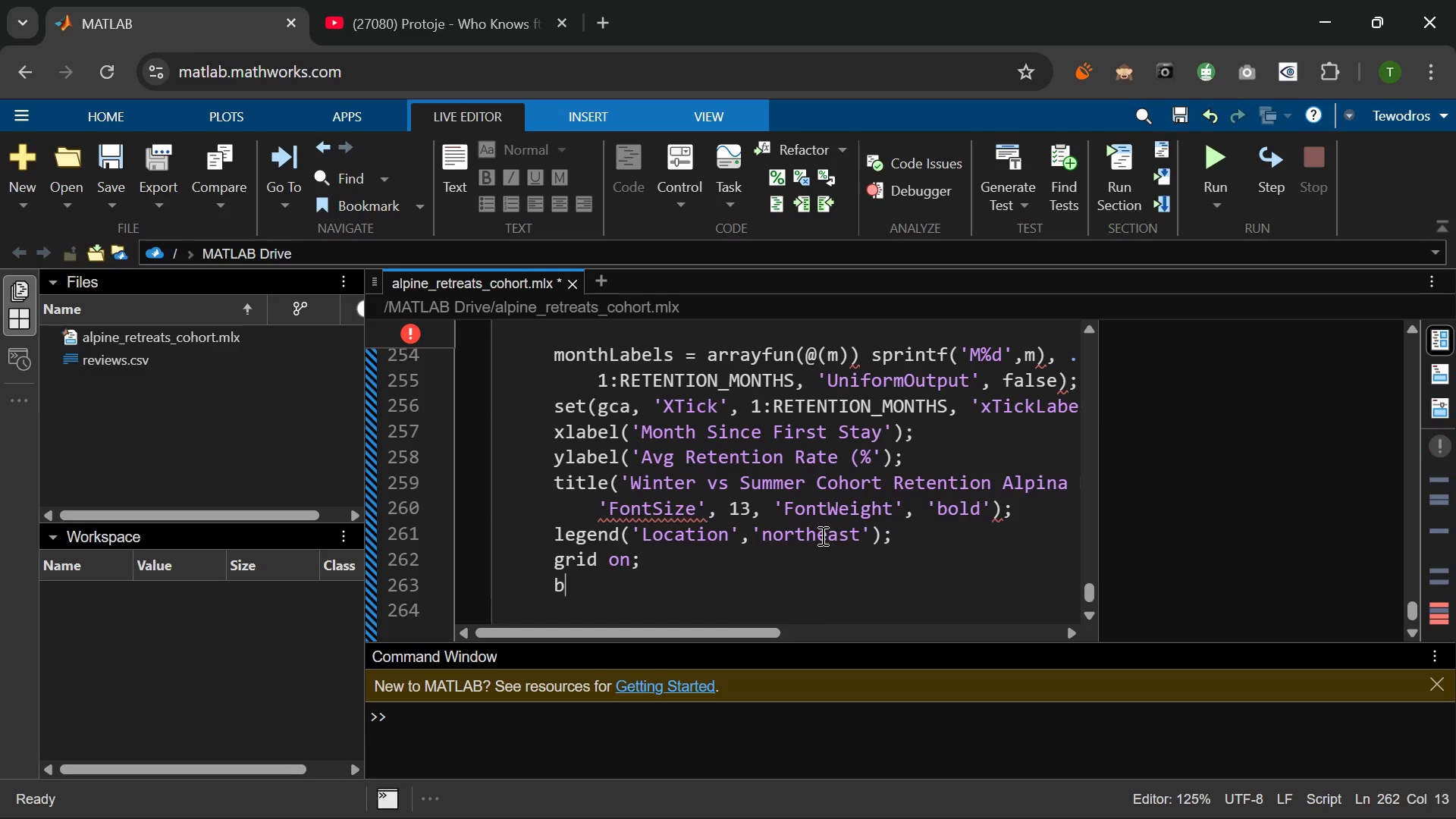 
type(box off;)
 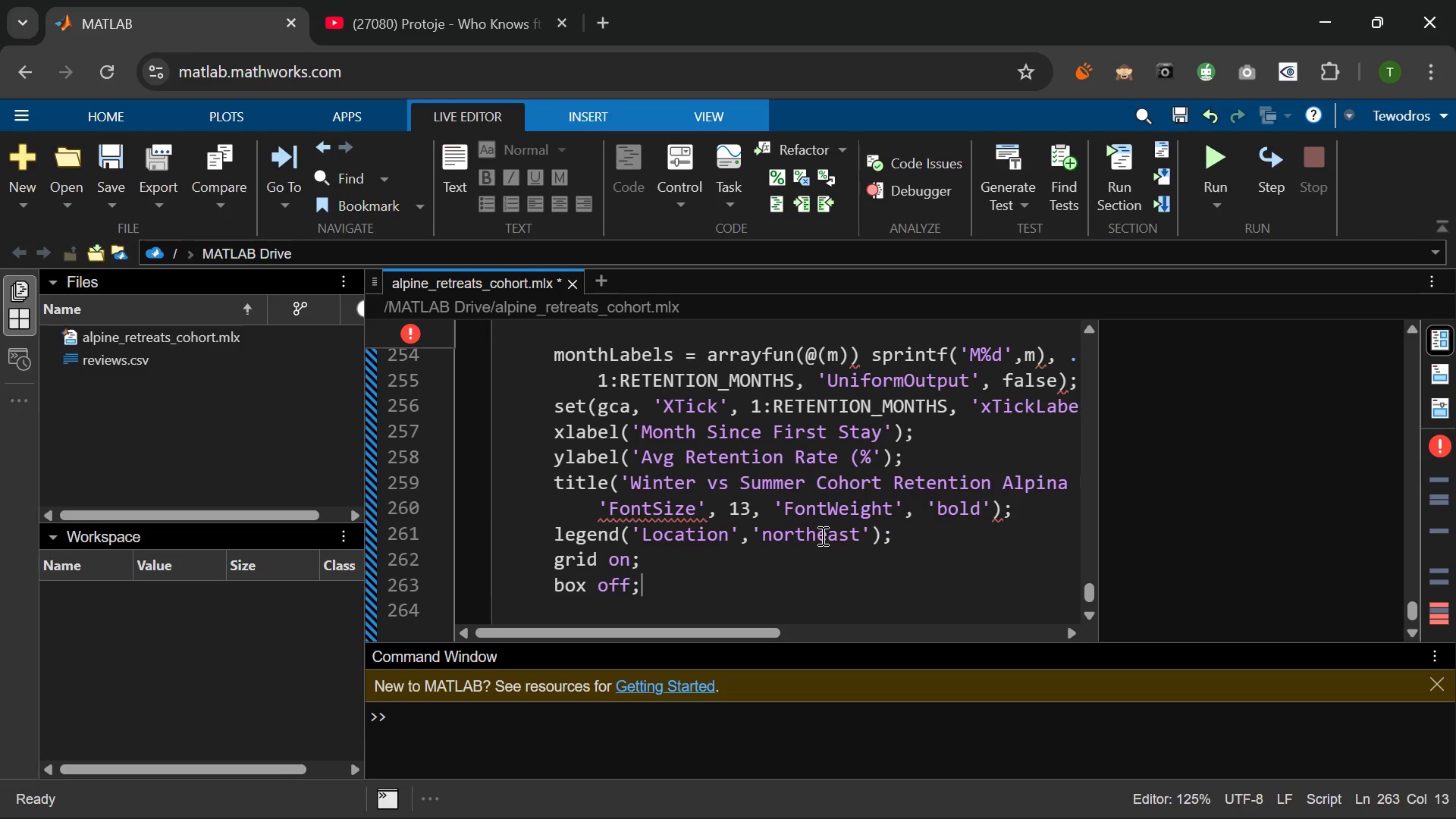 
key(Enter)
 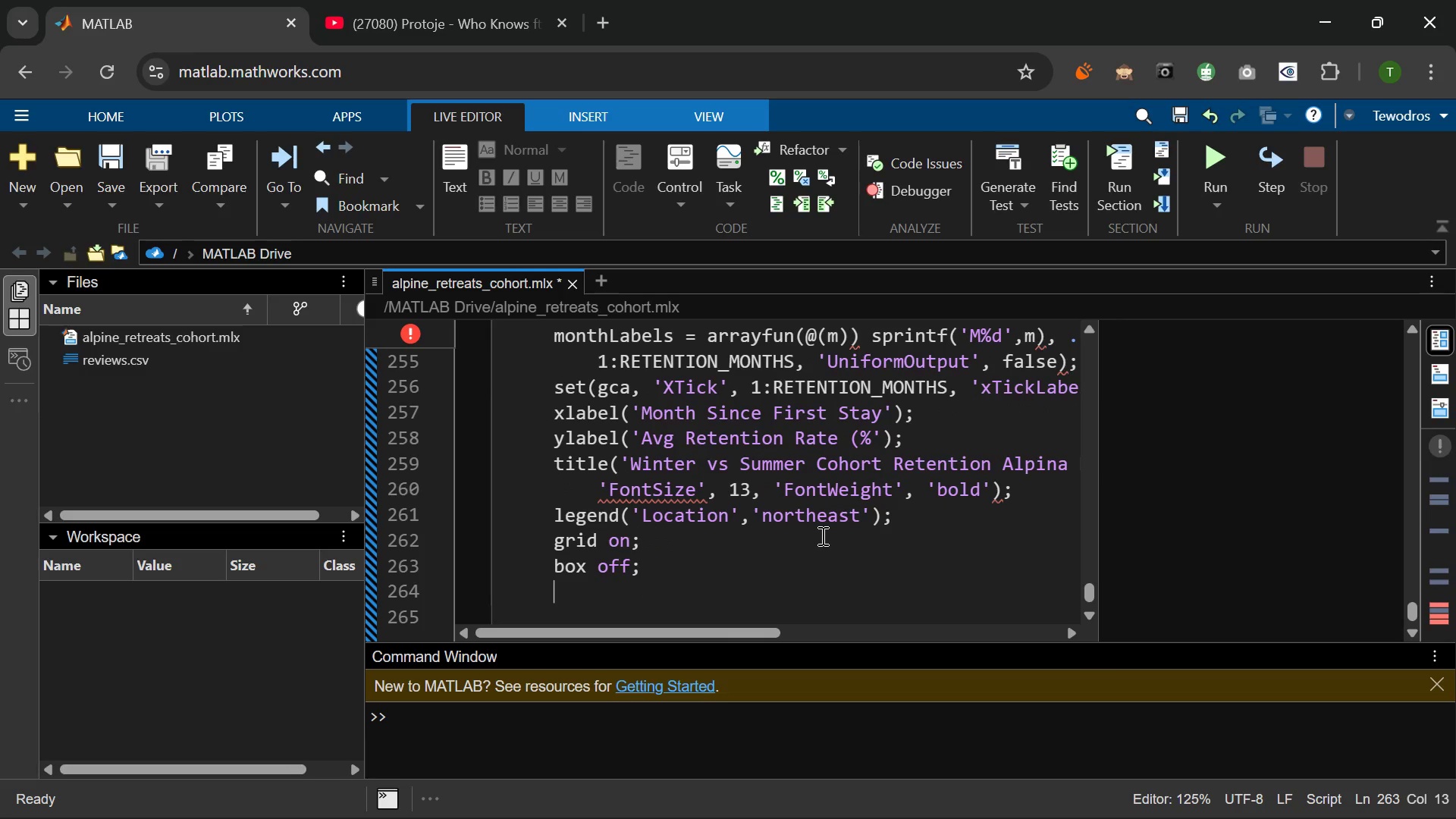 
key(Enter)
 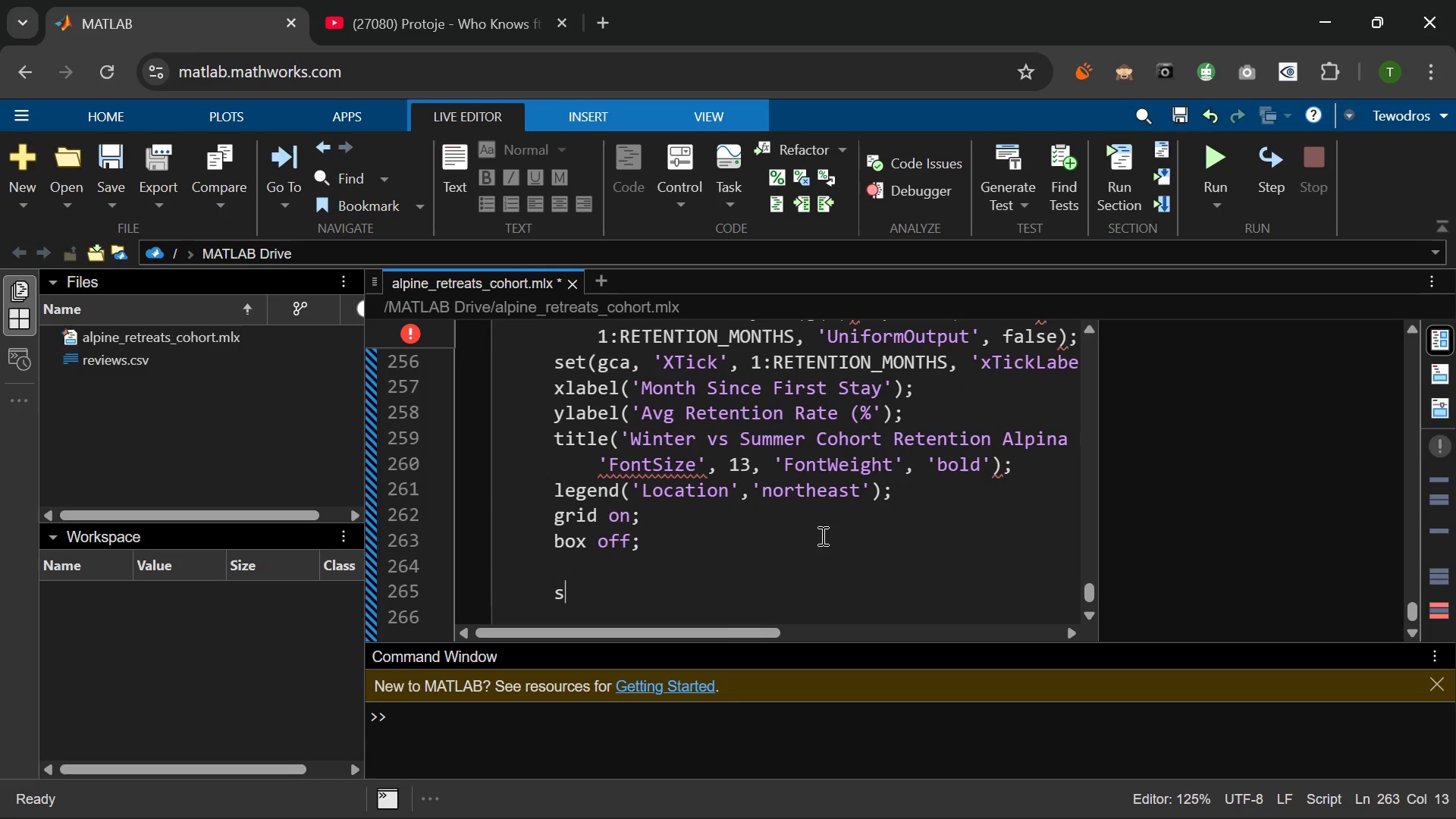 
hold_key(key=S, duration=0.36)
 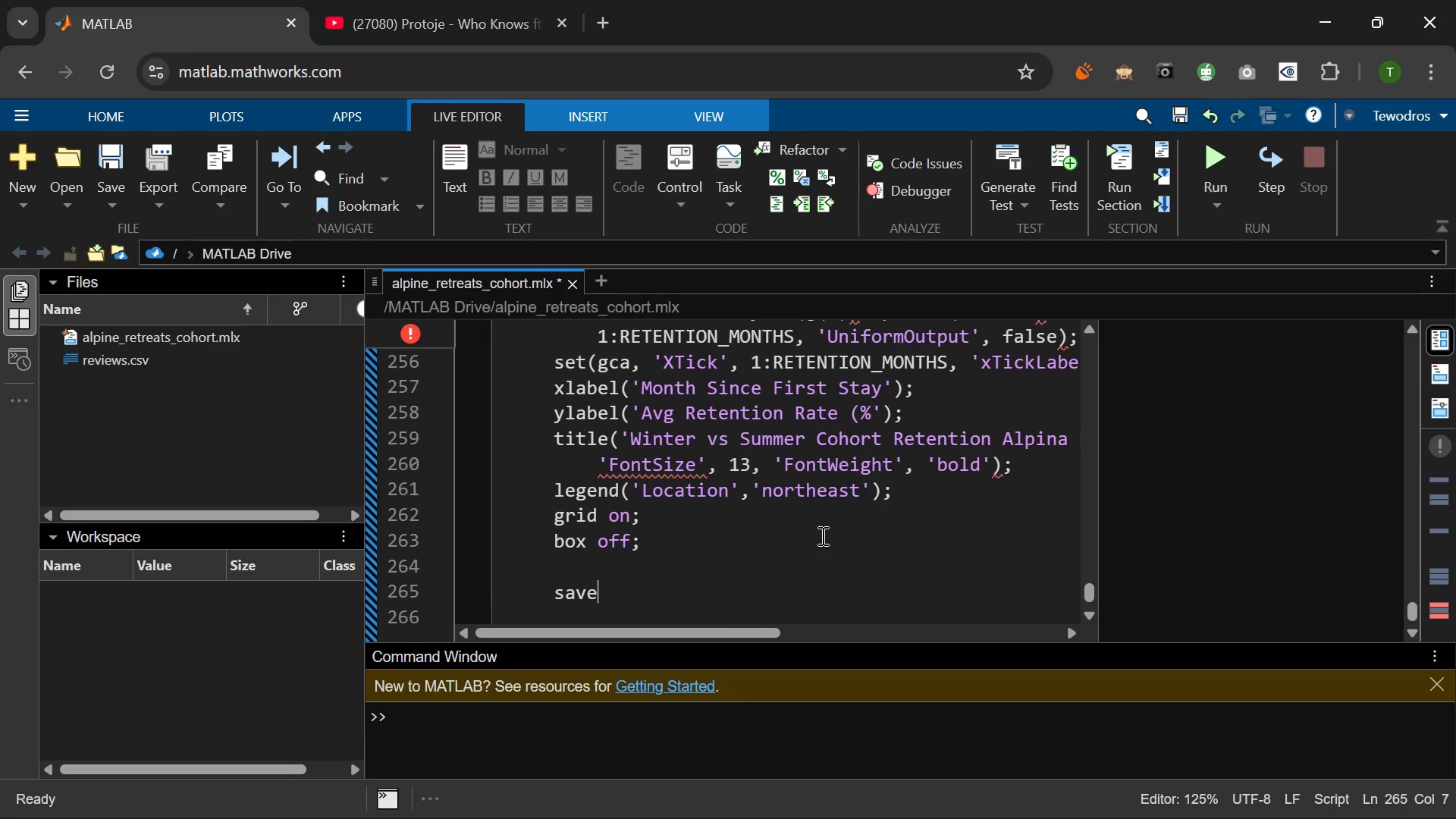 
type(aves)
key(Backspace)
type(as(gcf, 'alpine_retres)
key(Backspace)
 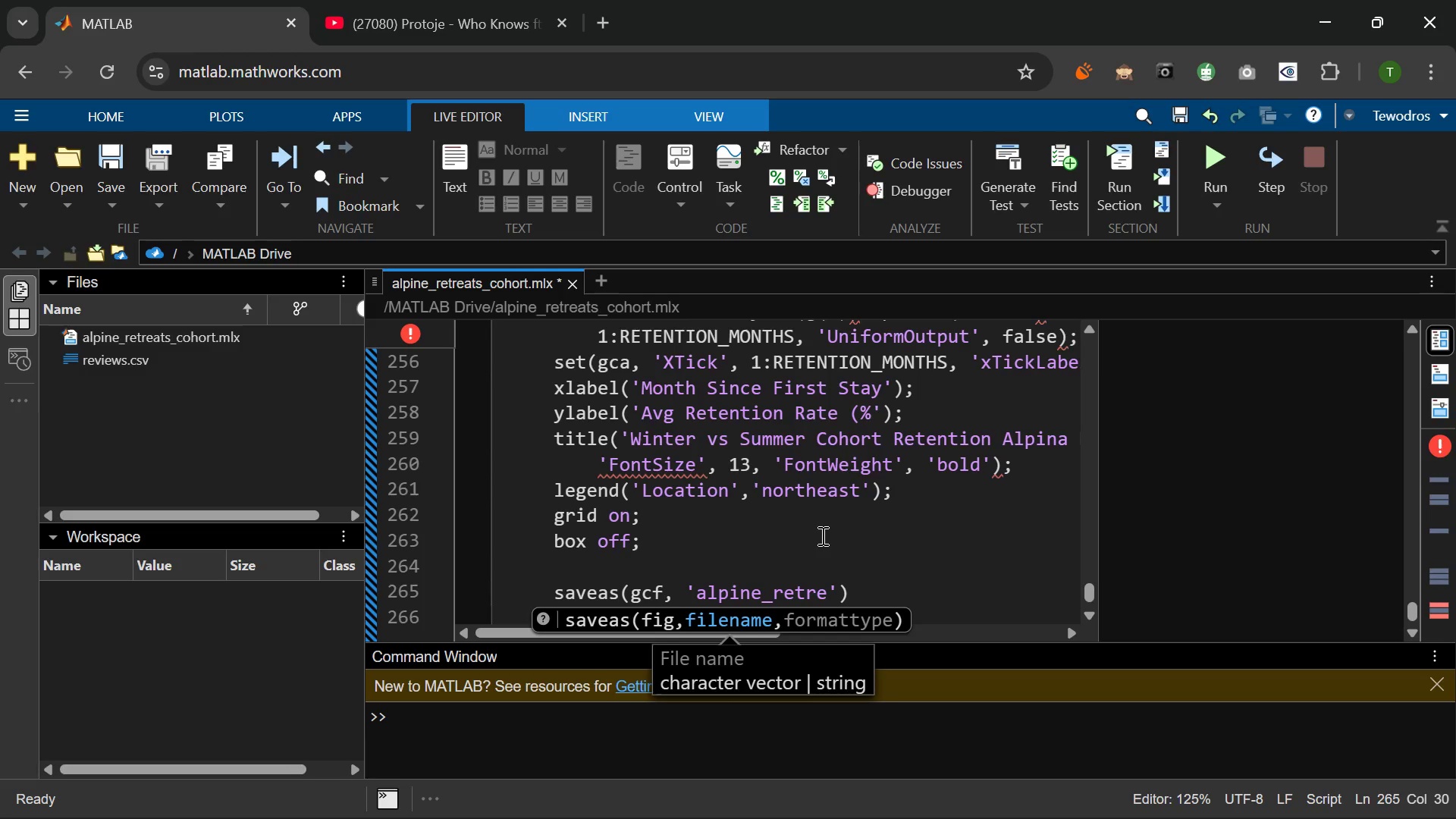 
type(ats)
 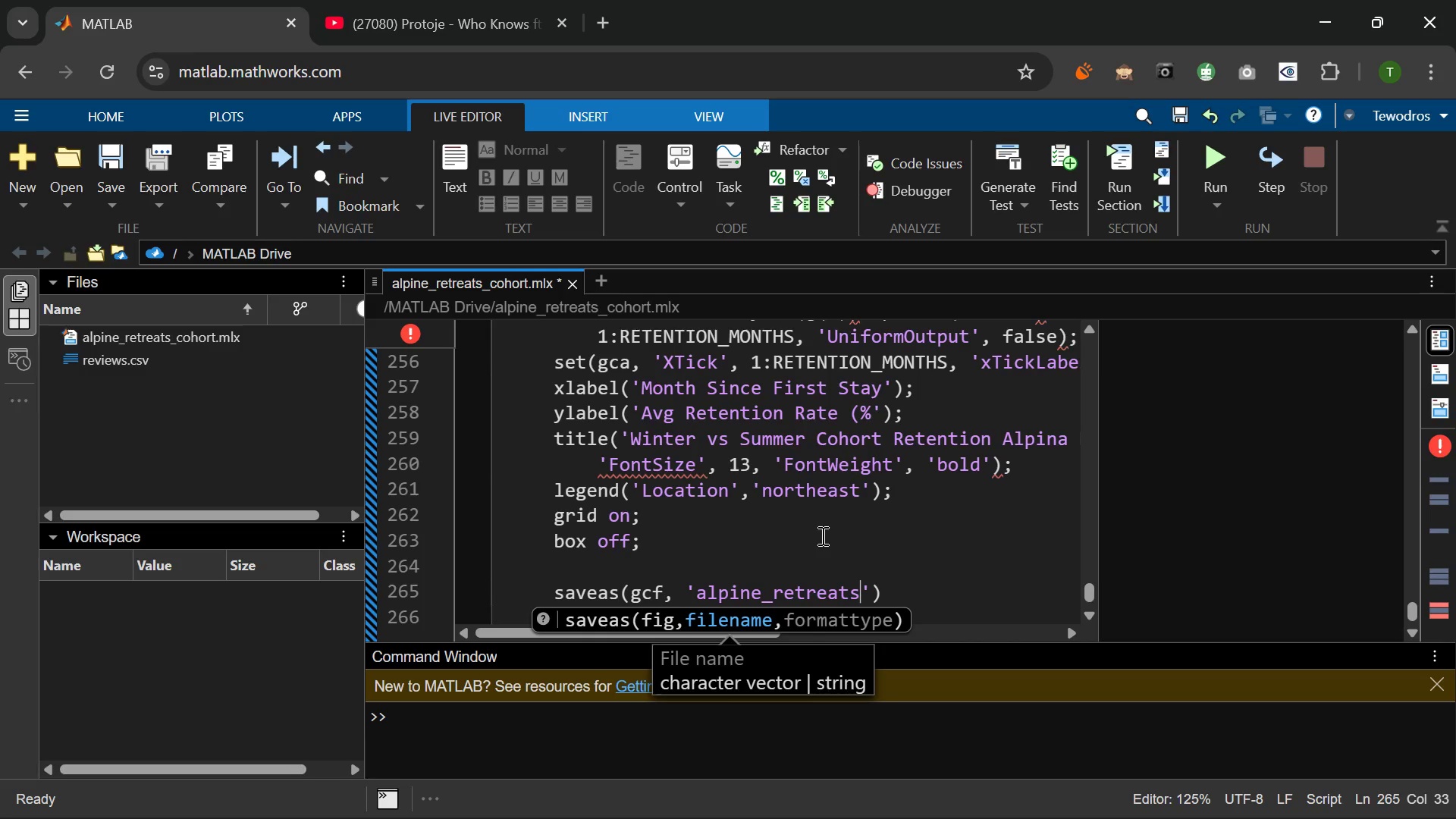 
wait(5.16)
 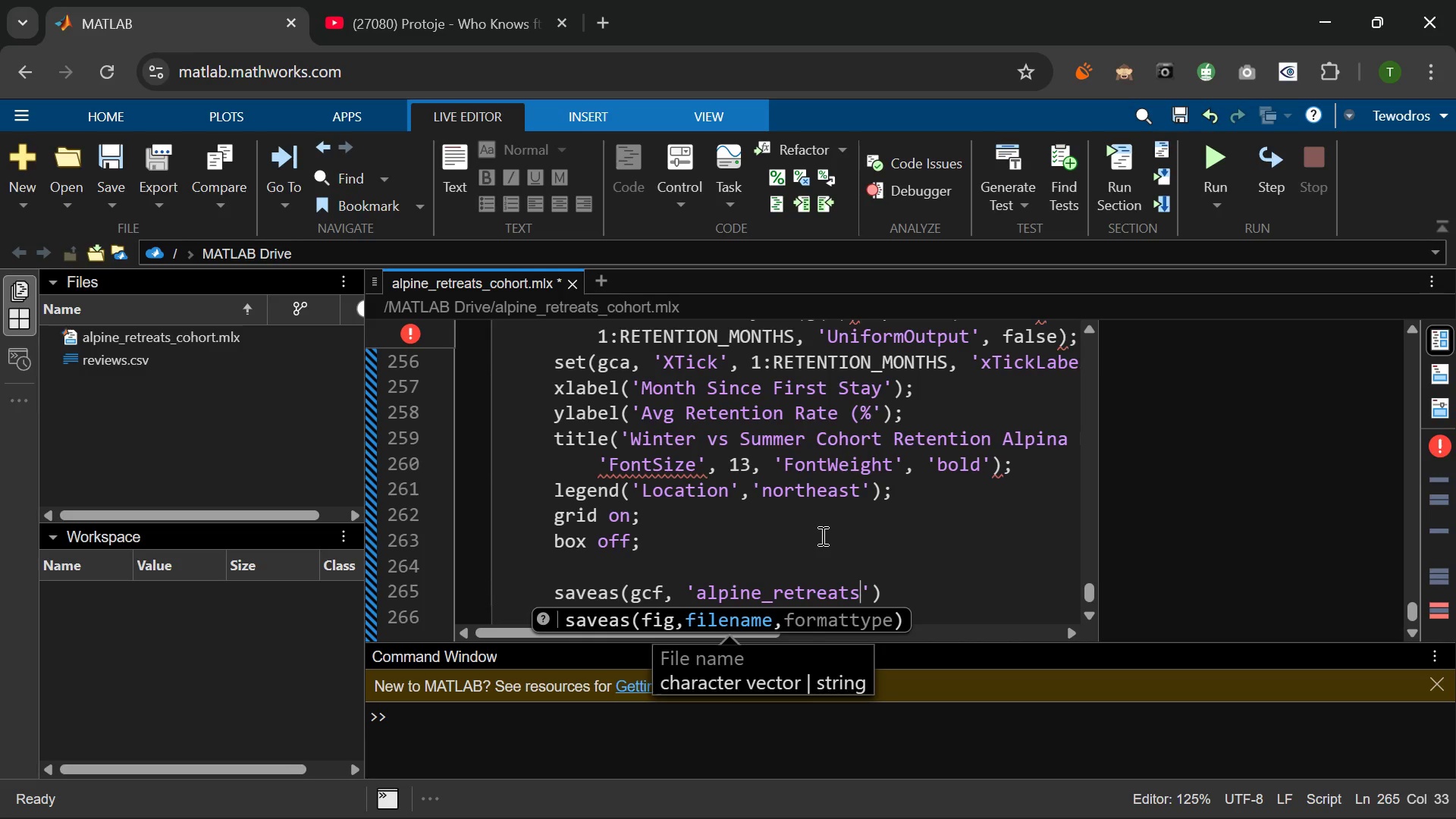 
key(Shift+Minus)
 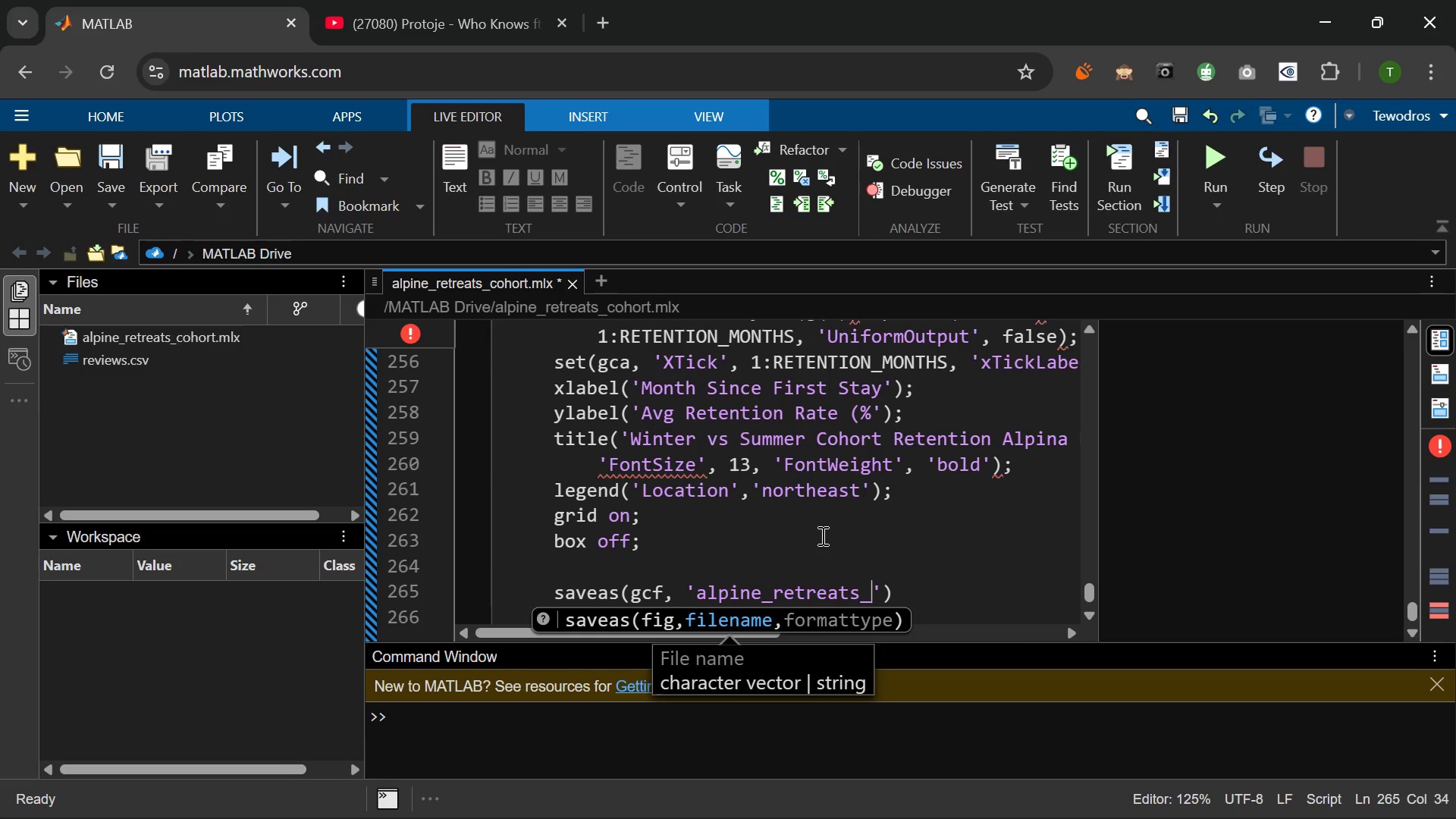 
wait(11.05)
 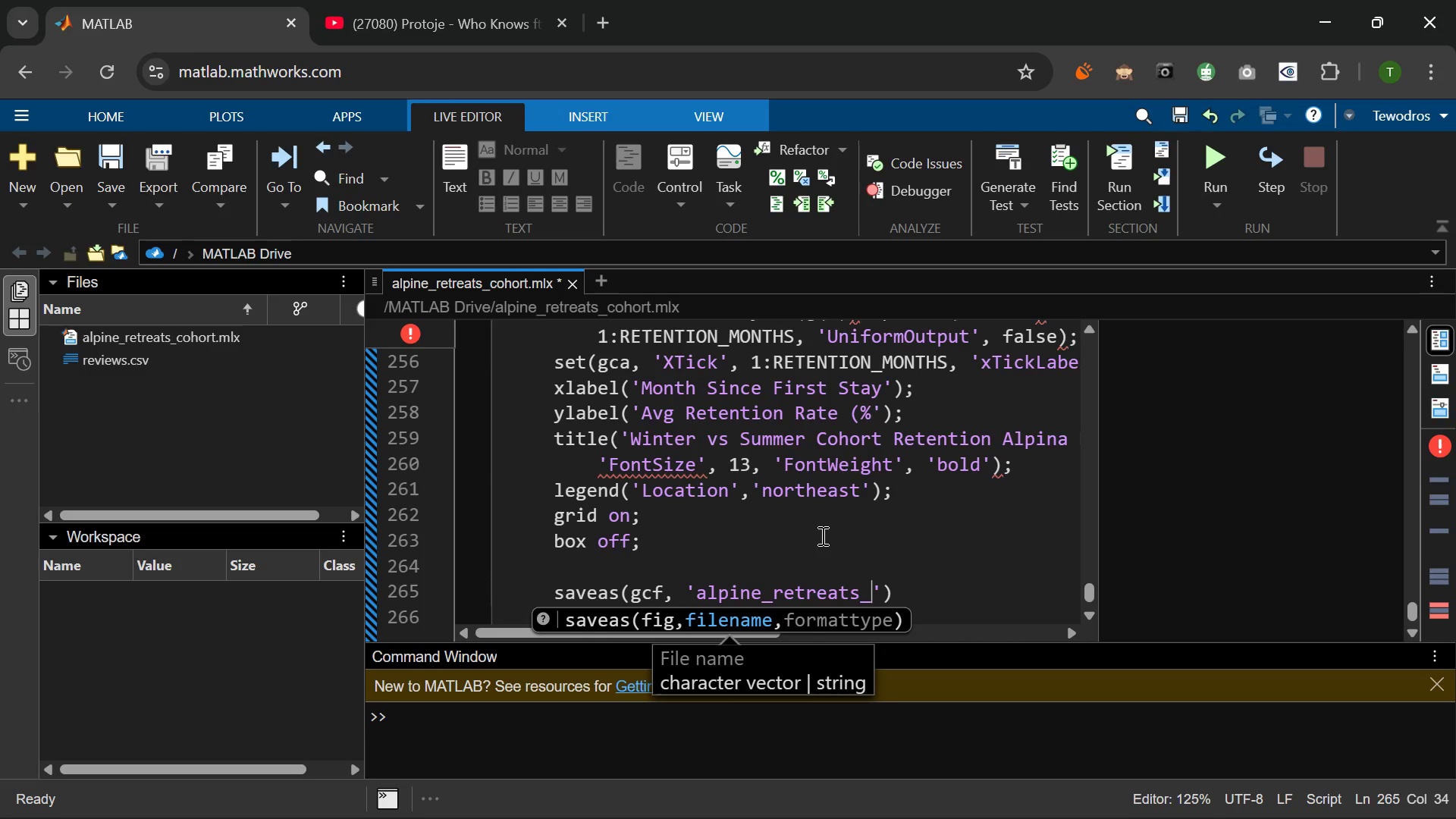 
type(season_comparii)
key(Backspace)
type(tin)
 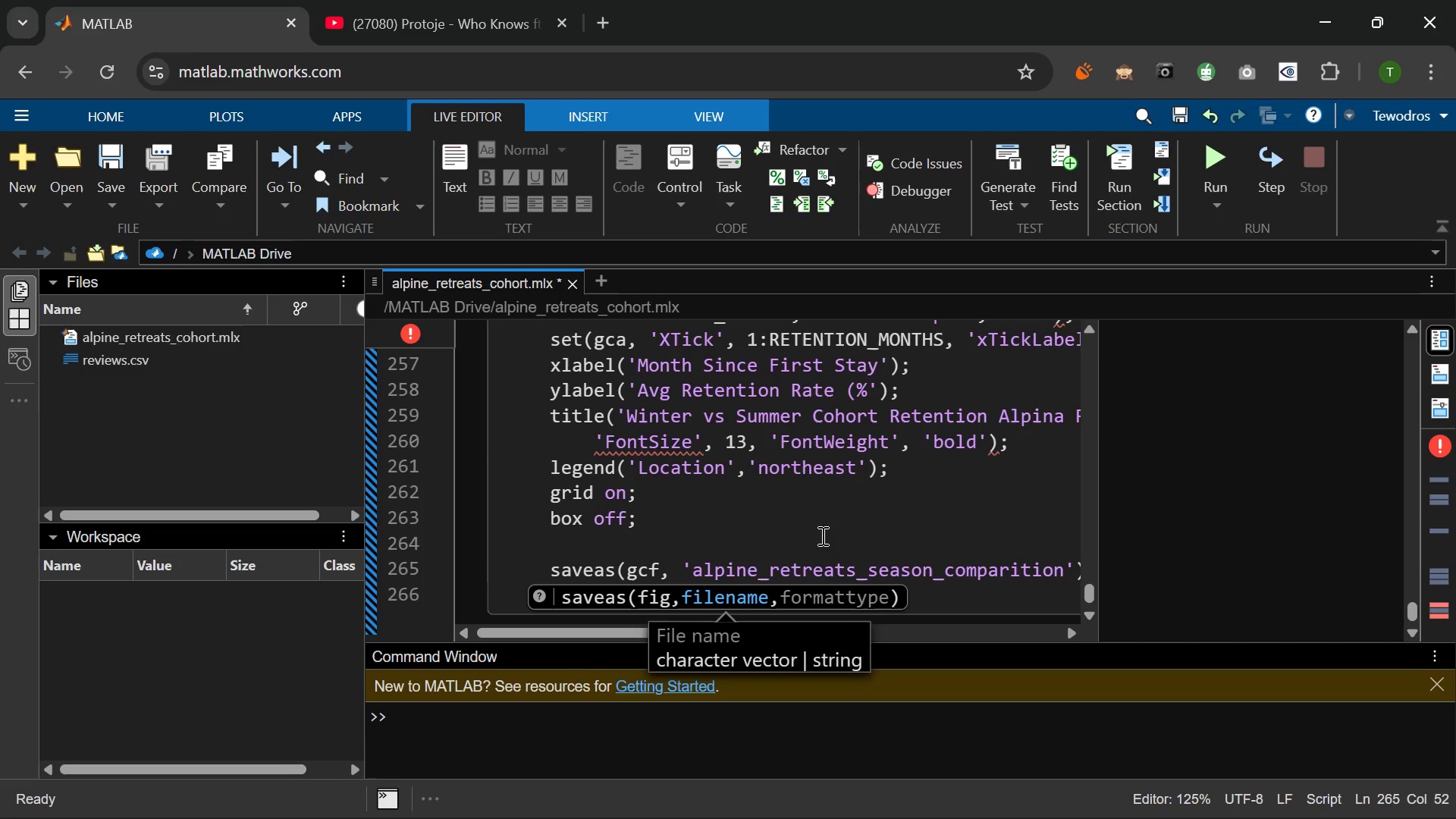 
 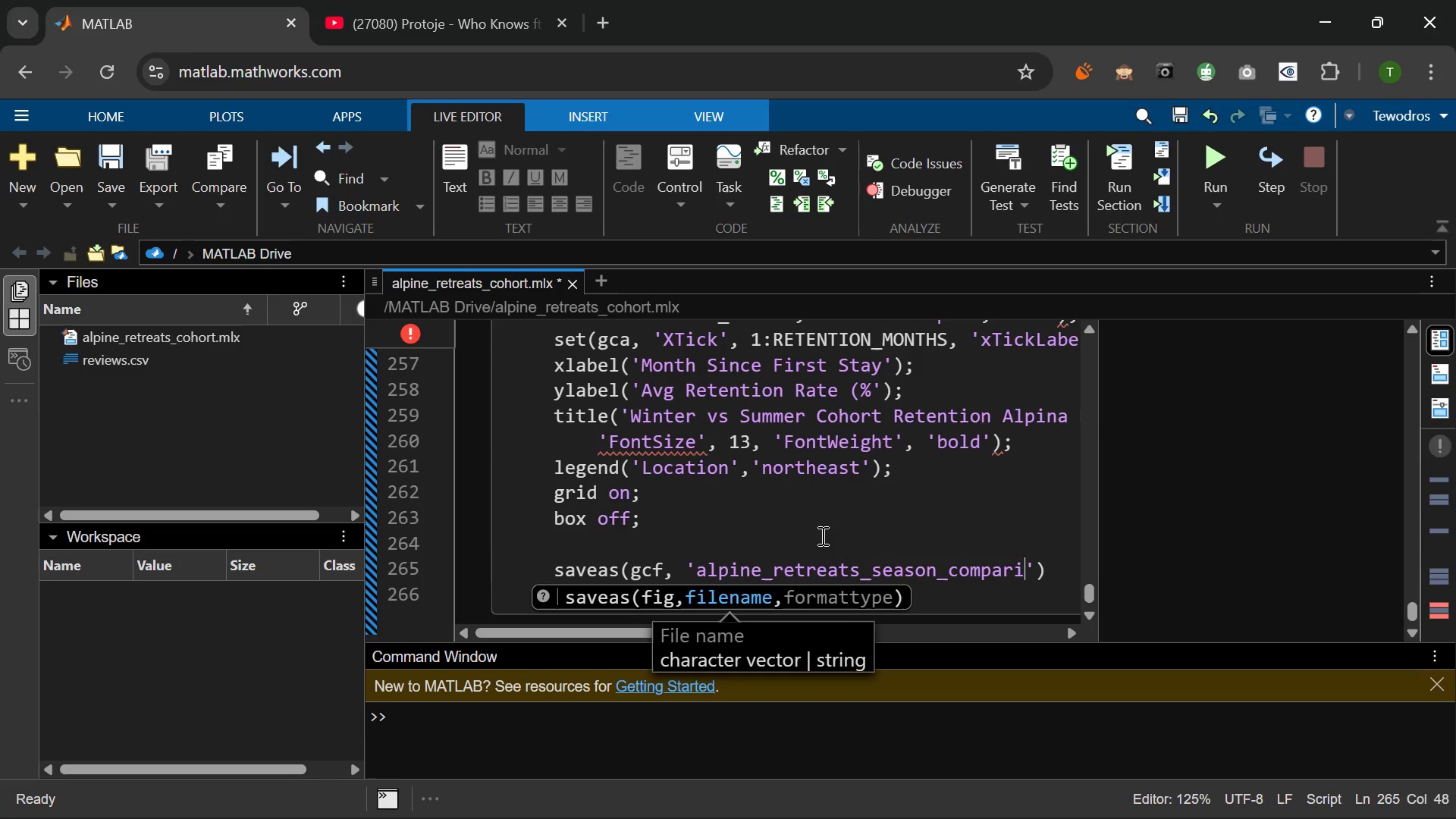 
hold_key(key=O, duration=0.36)
 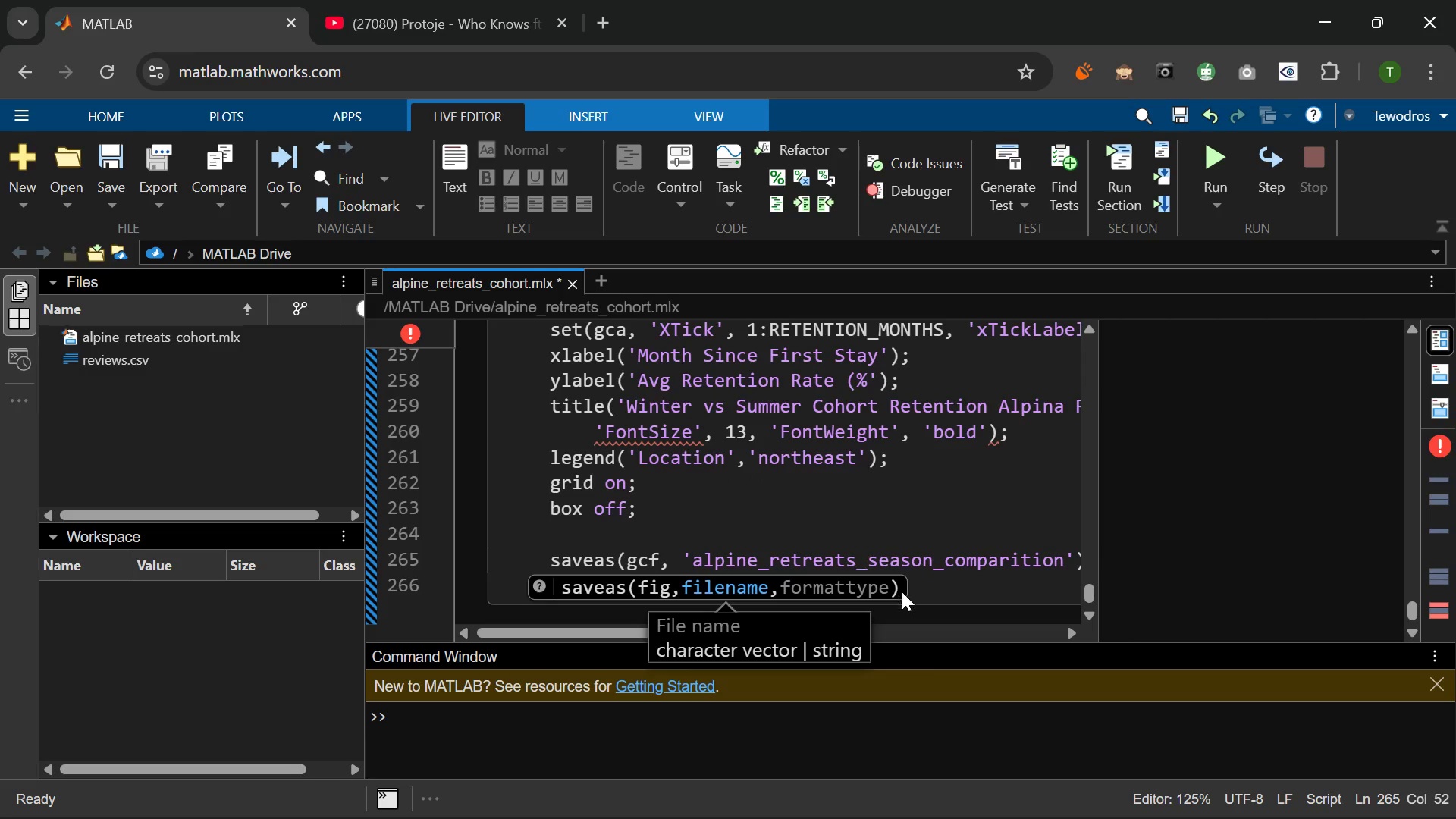 
left_click([906, 598])
 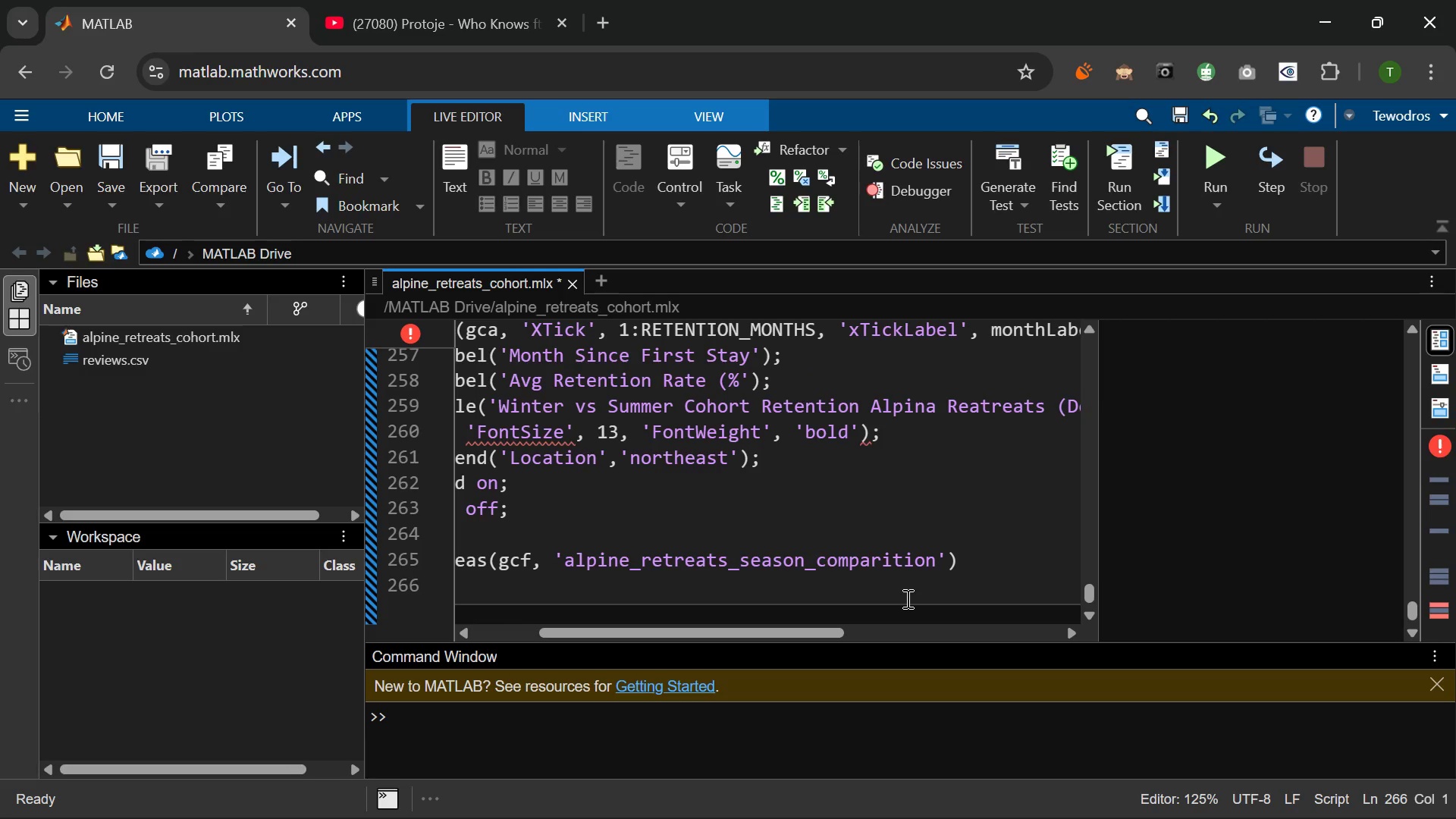 
wait(6.48)
 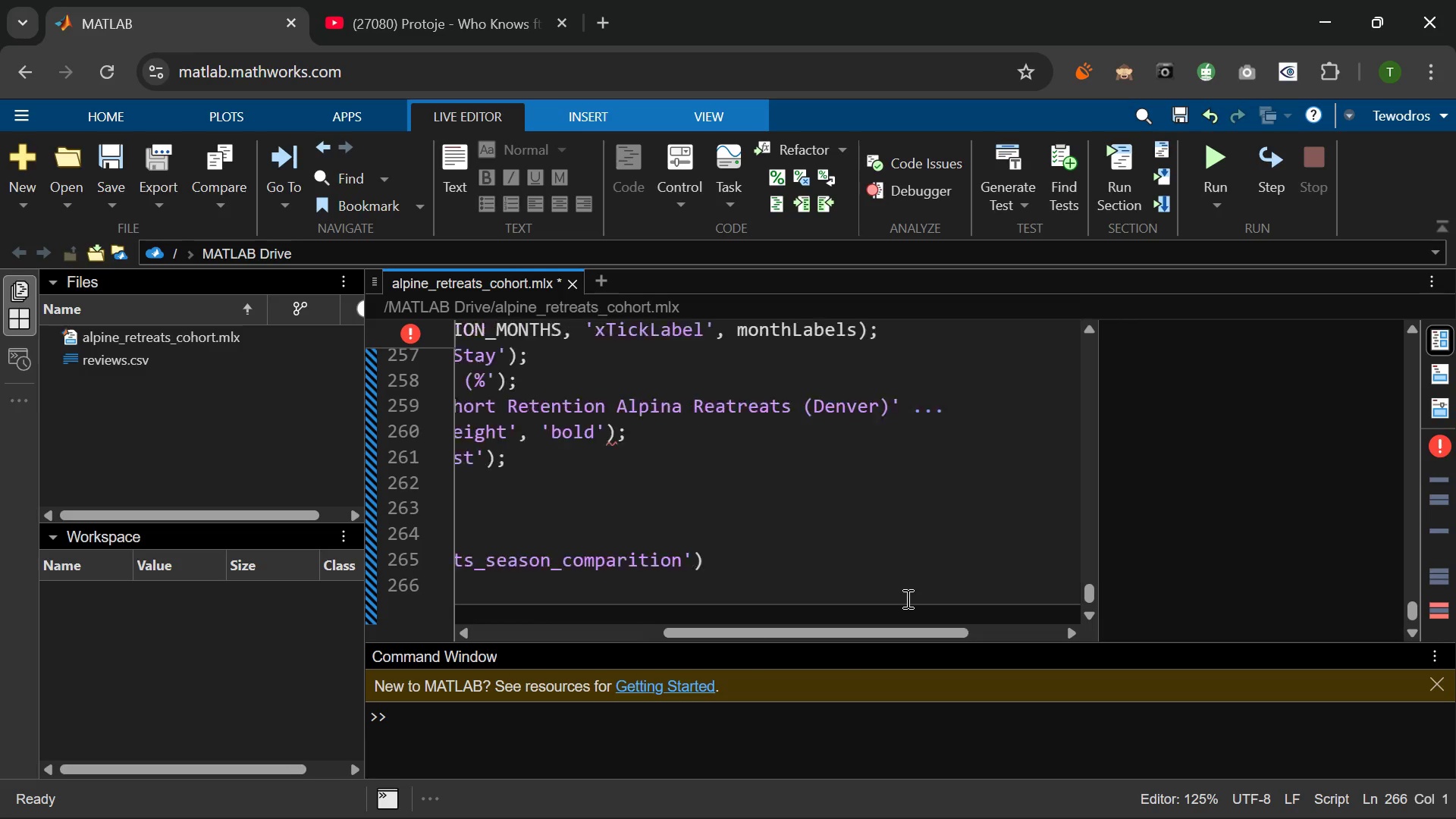 
left_click([933, 558])
 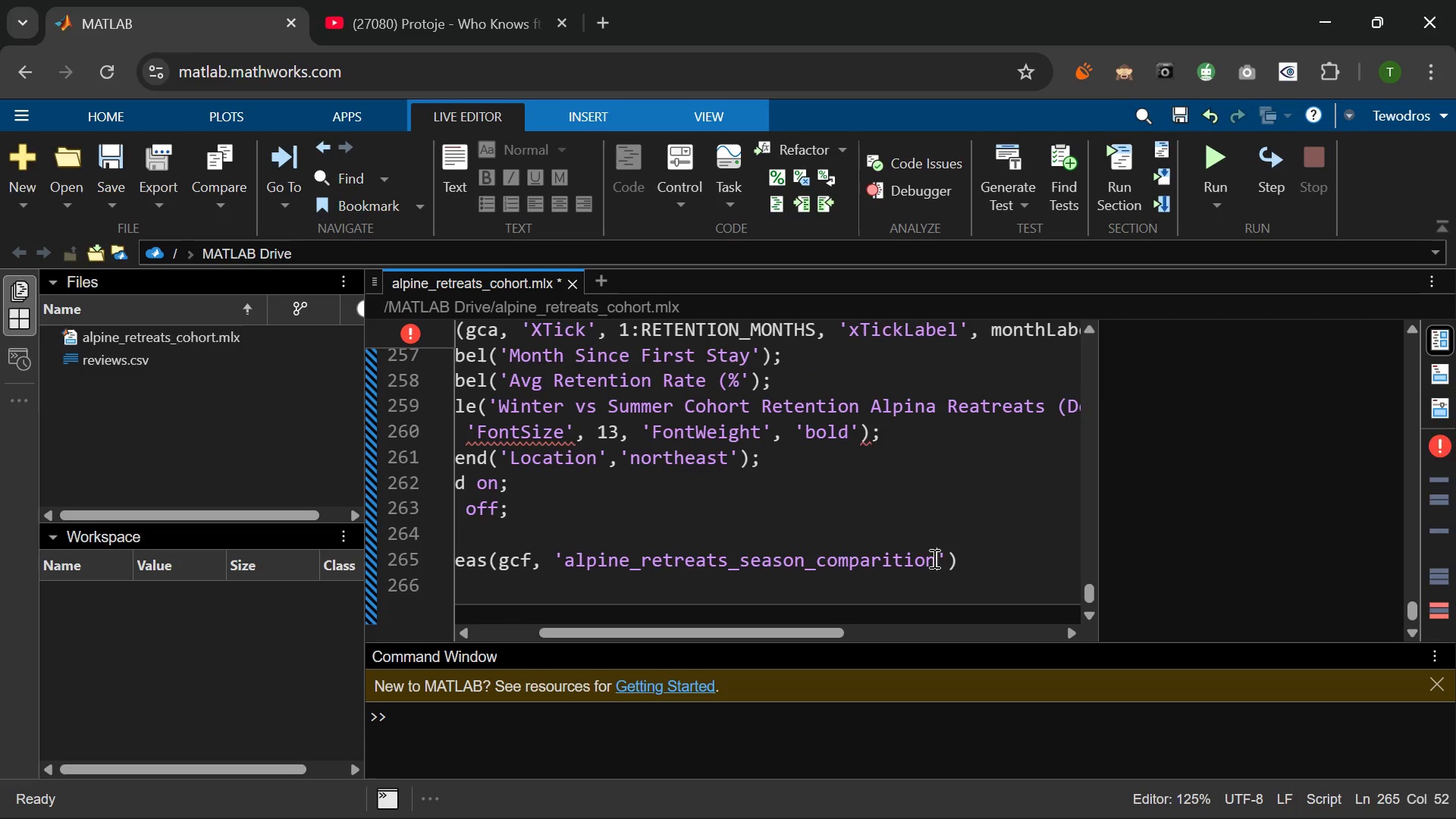 
type(.png)
 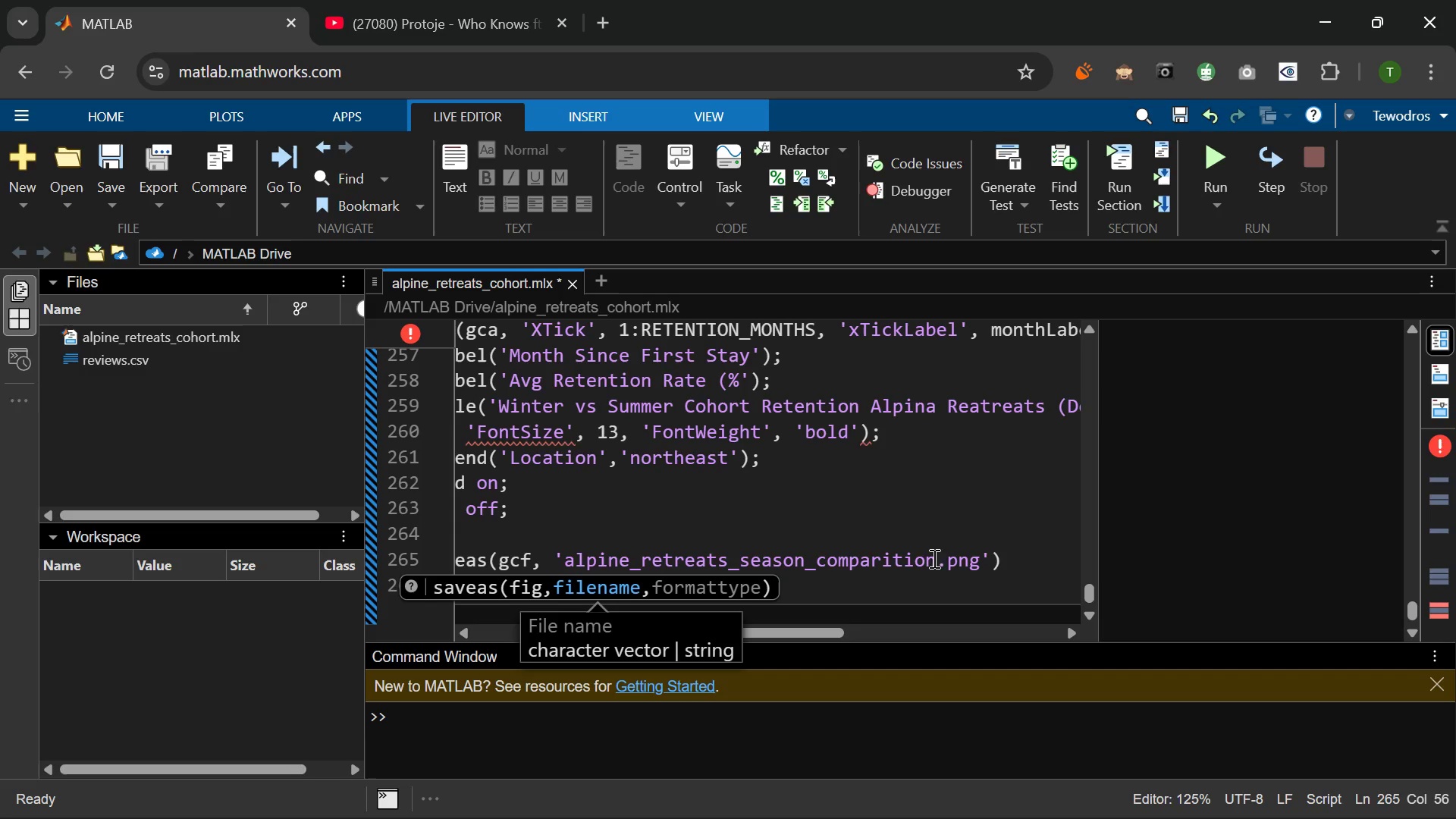 
left_click([1045, 564])
 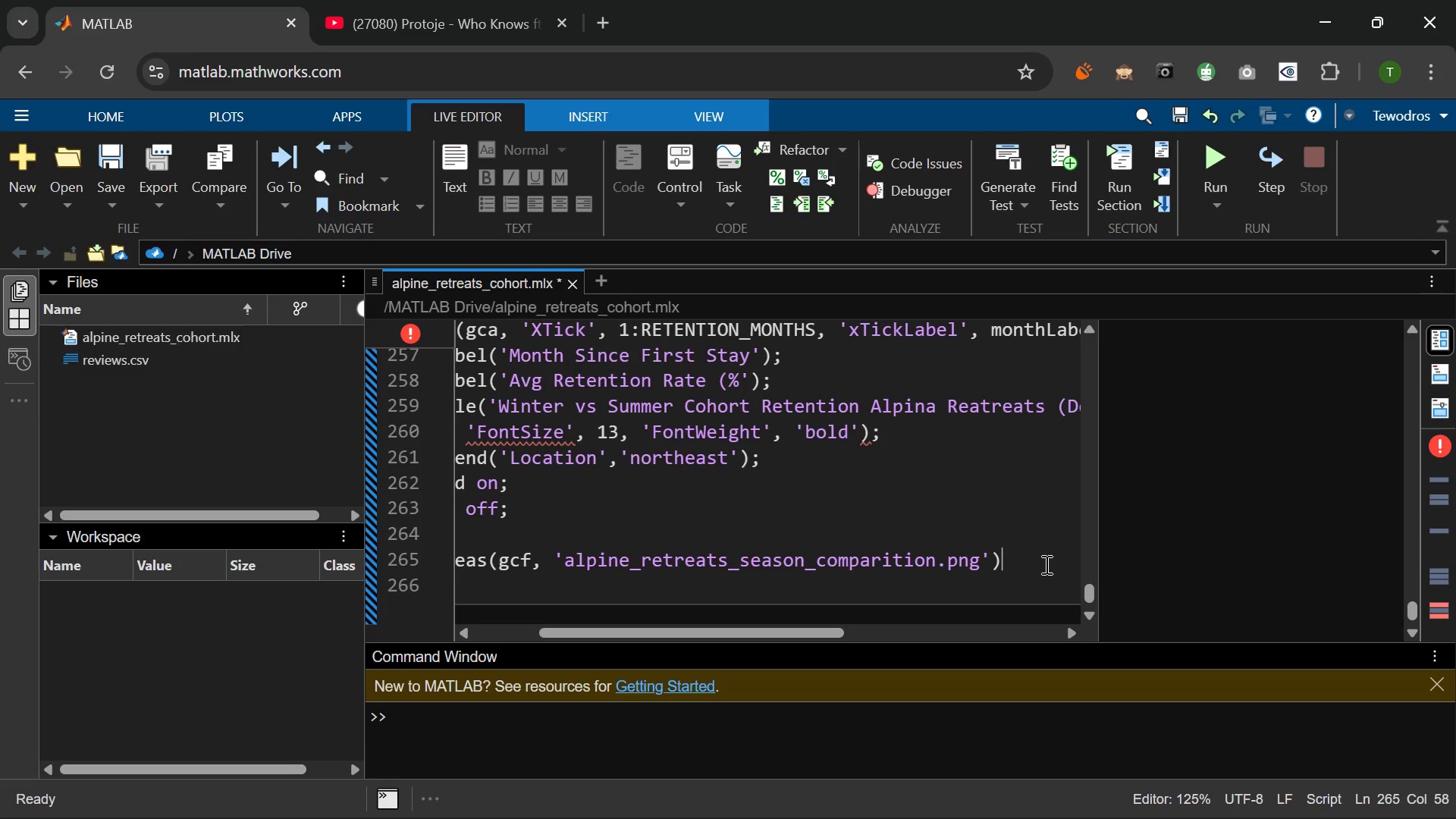 
key(Shift+L)
 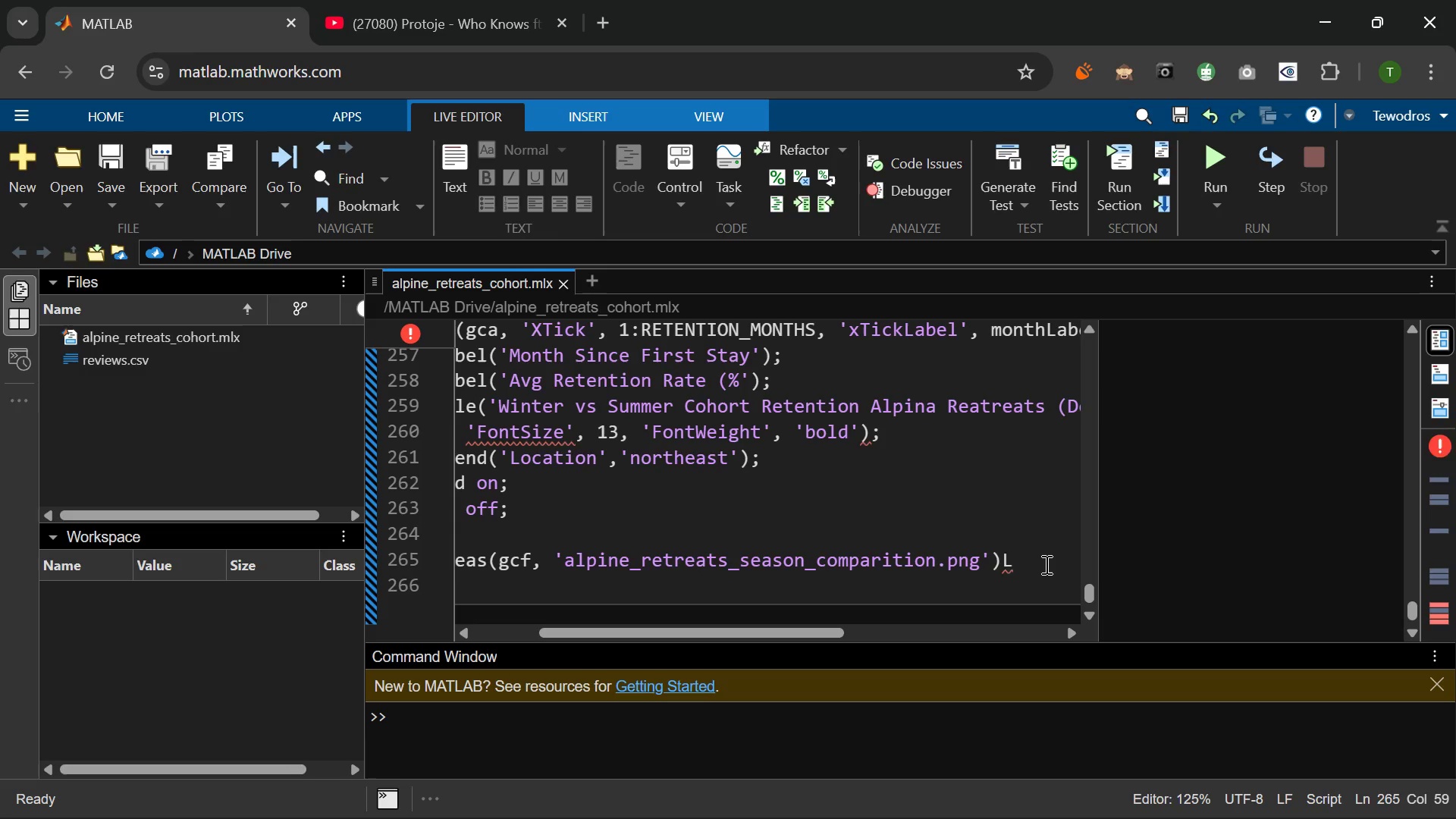 
key(Shift+Backspace)
 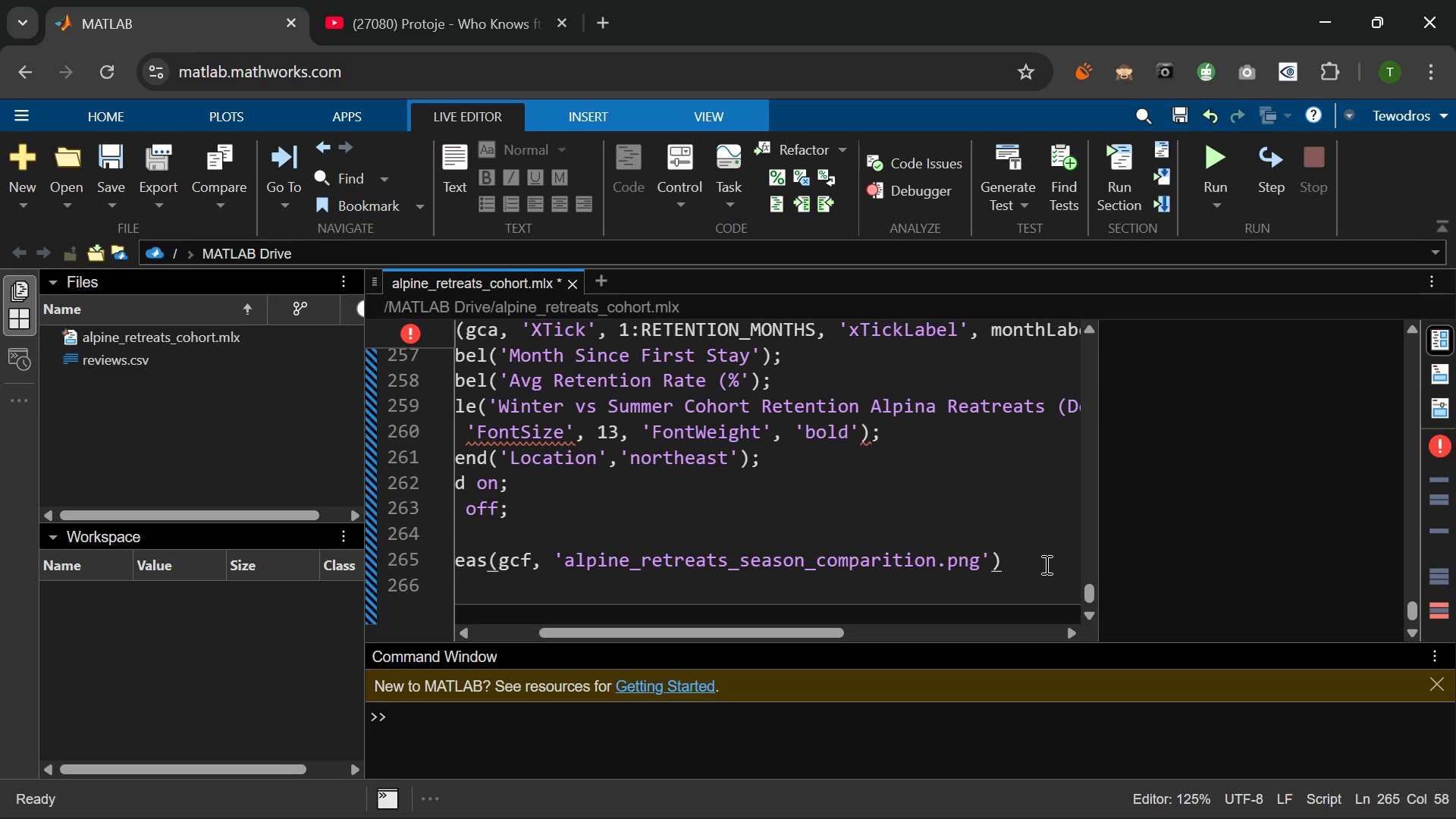 
key(Shift+Semicolon)
 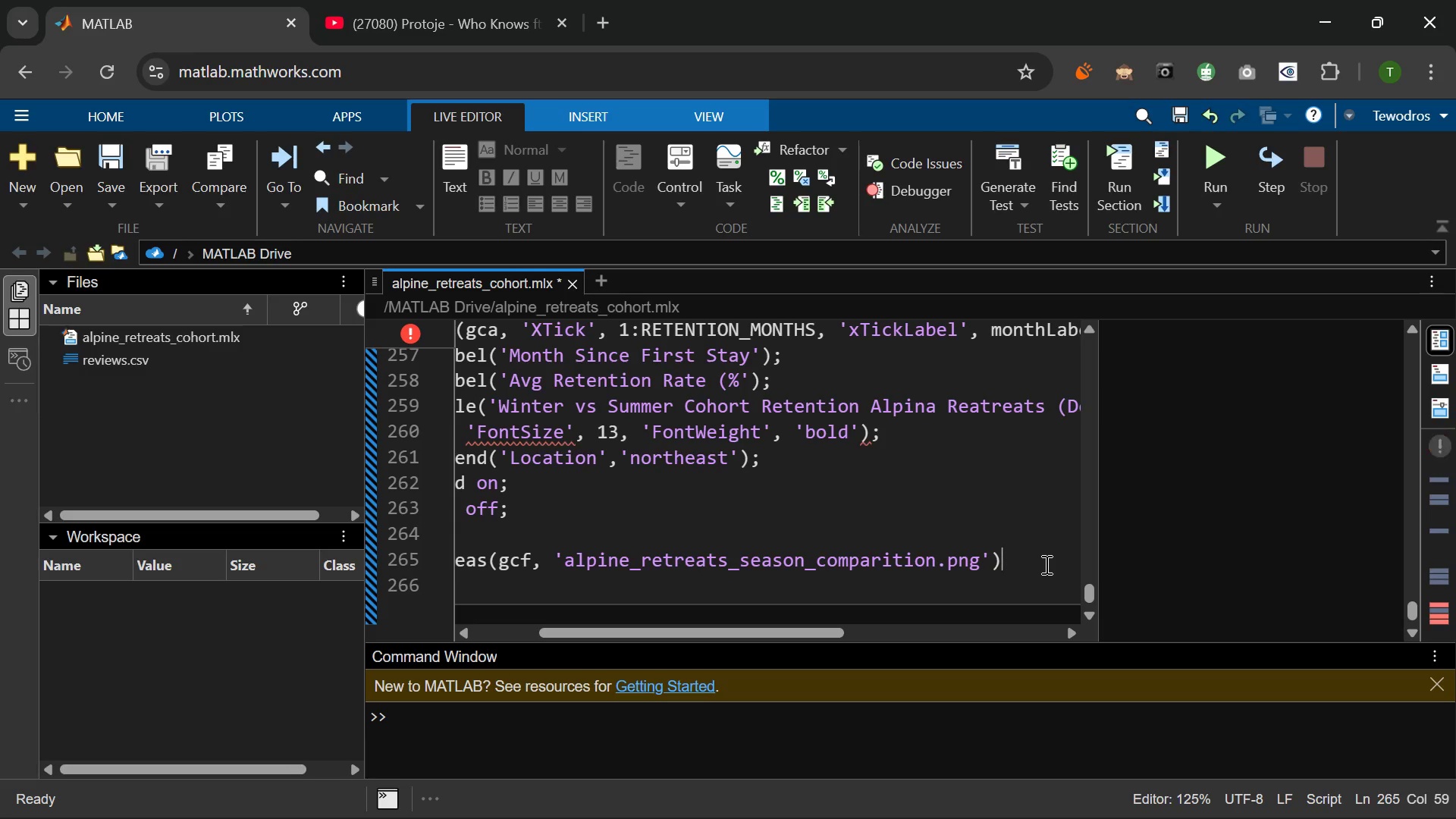 
key(Backspace)
 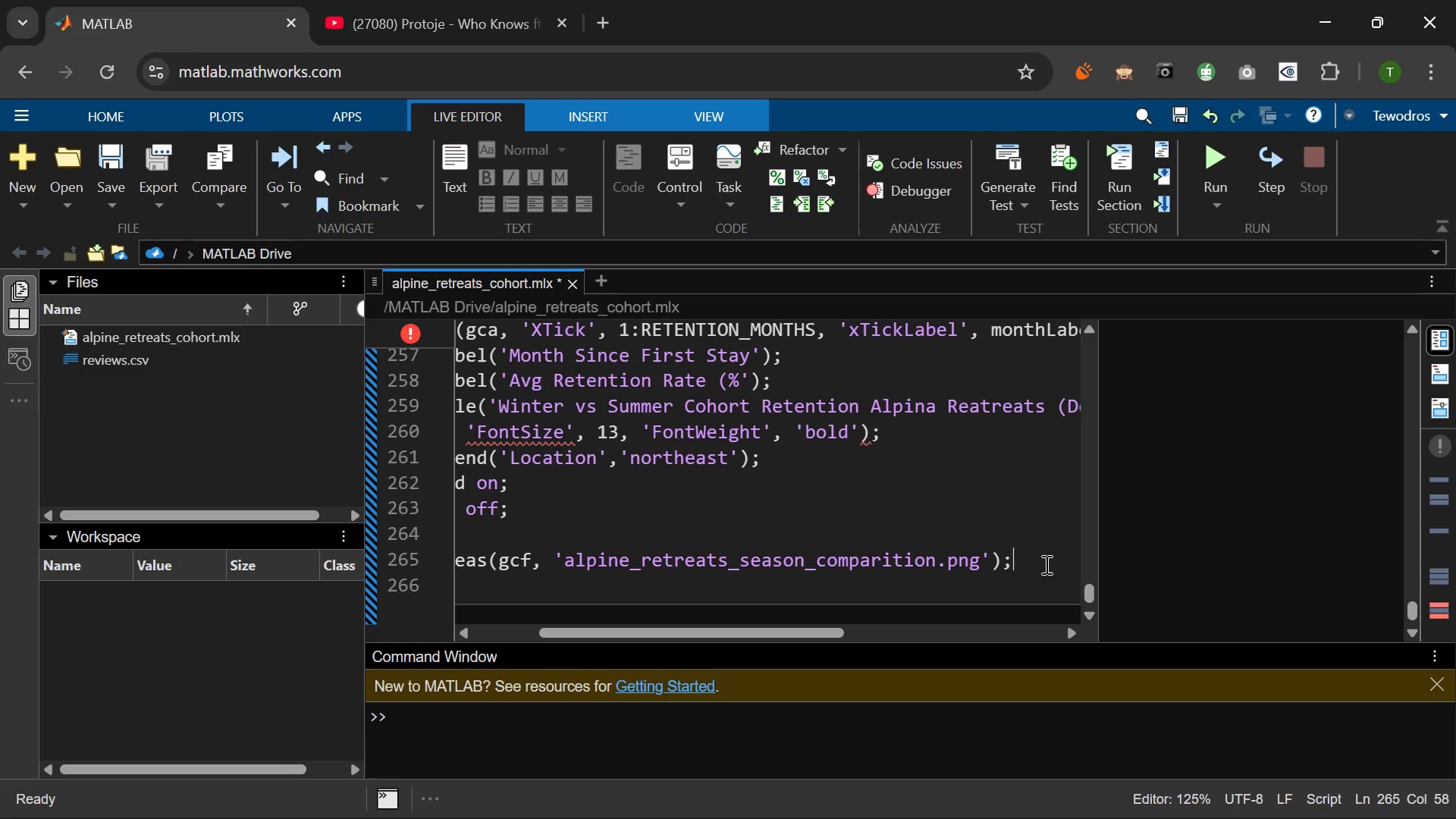 
key(Semicolon)
 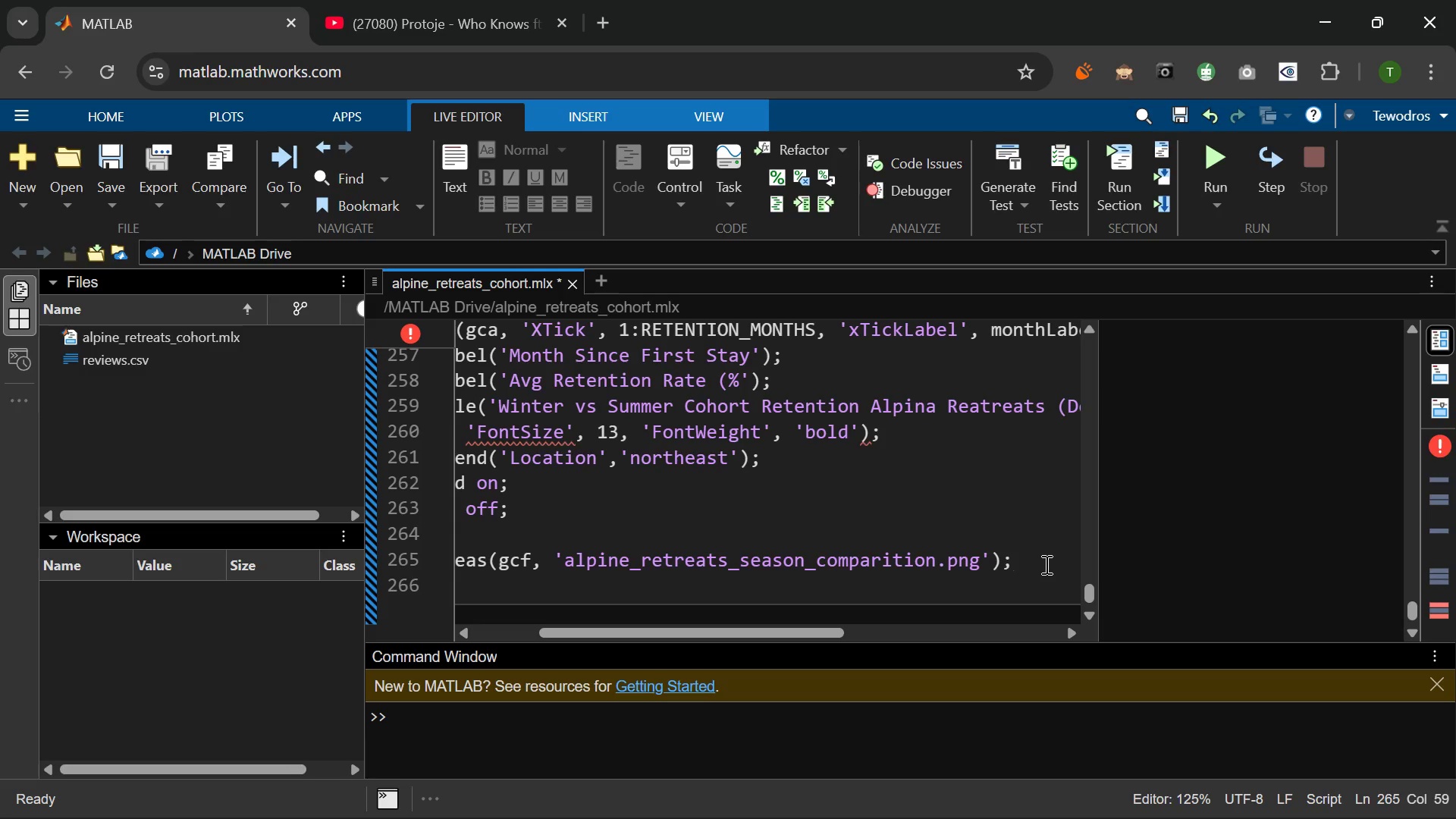 
key(Enter)
 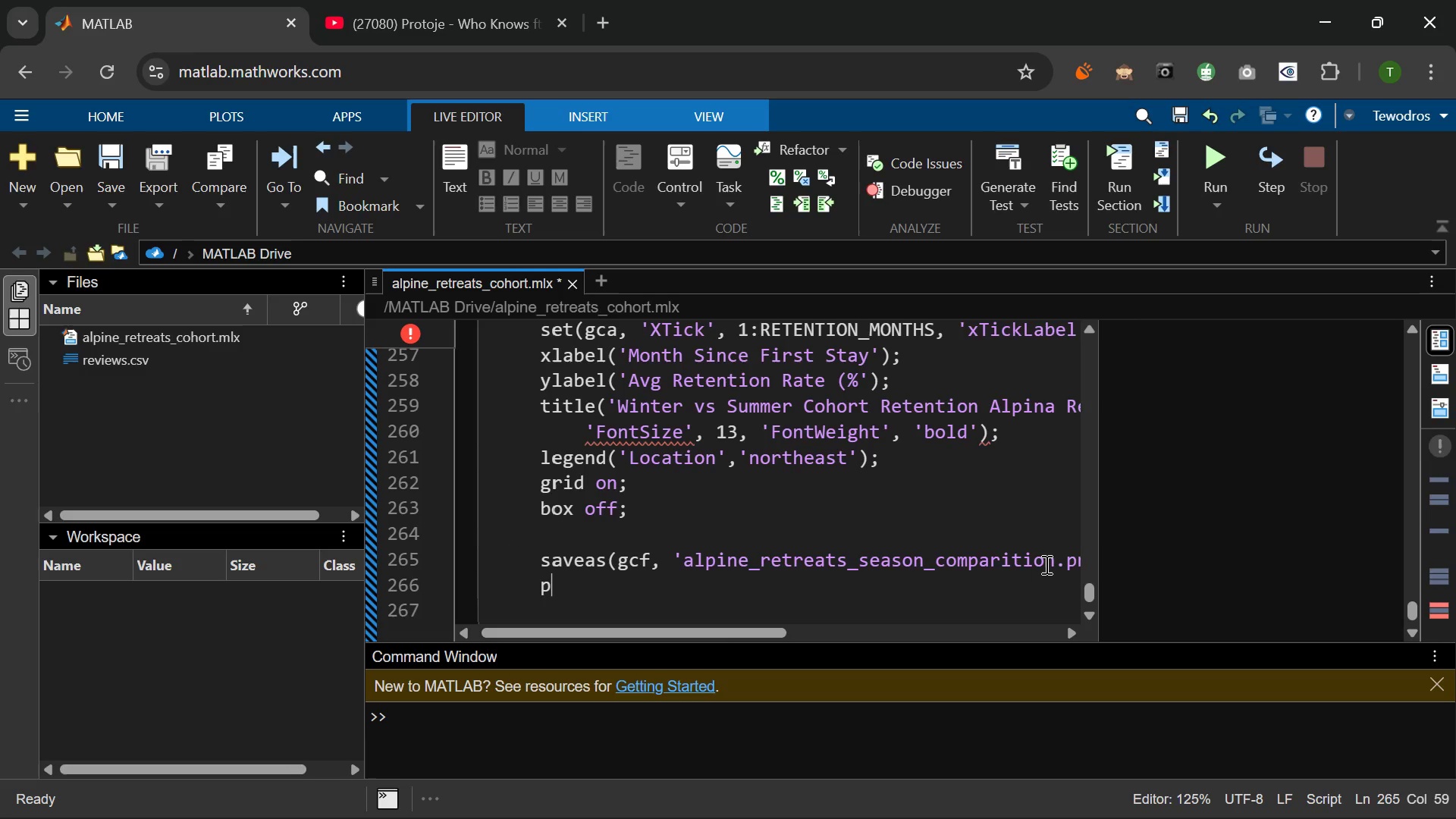 
type(printf)
 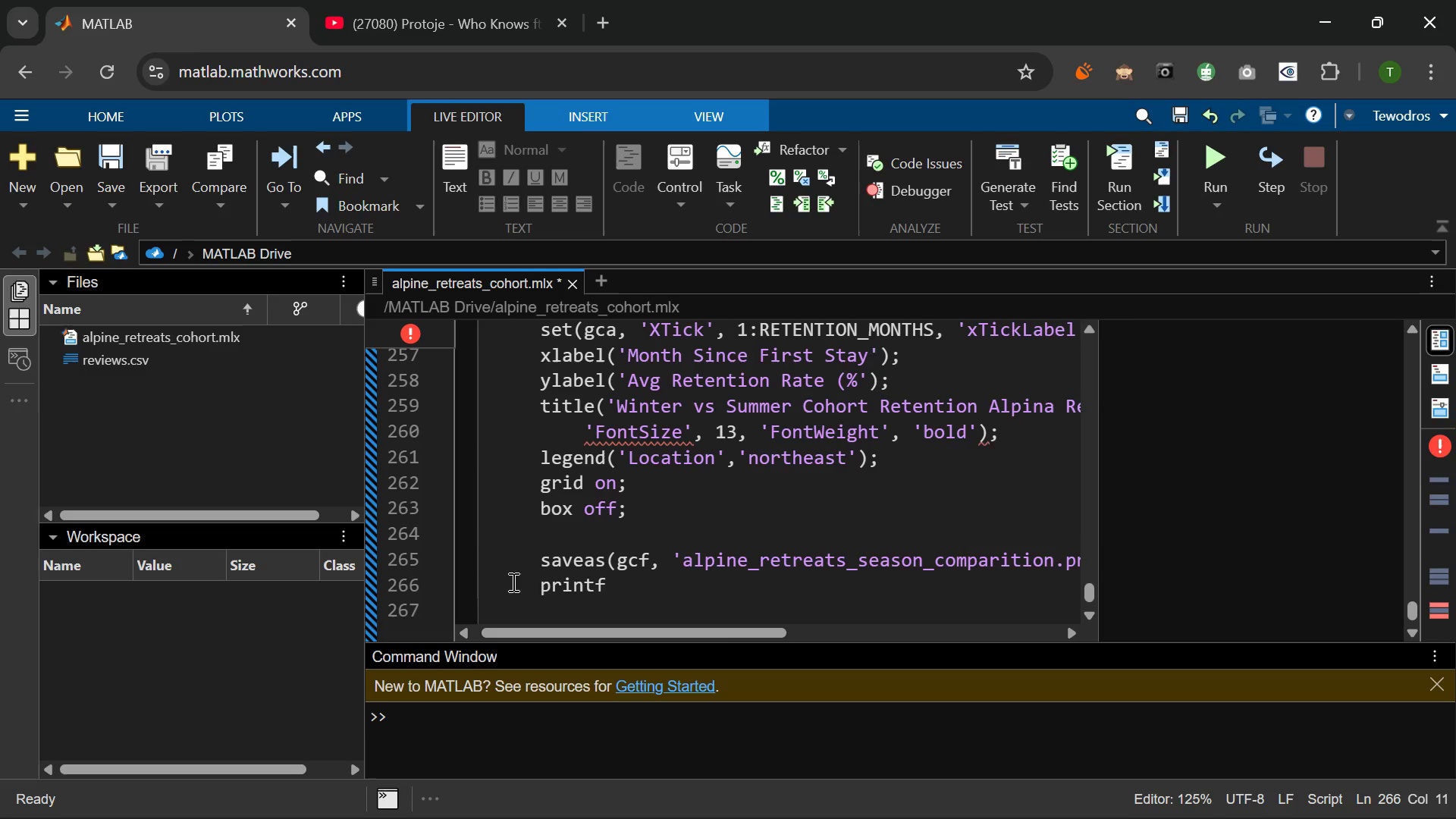 
left_click([549, 582])
 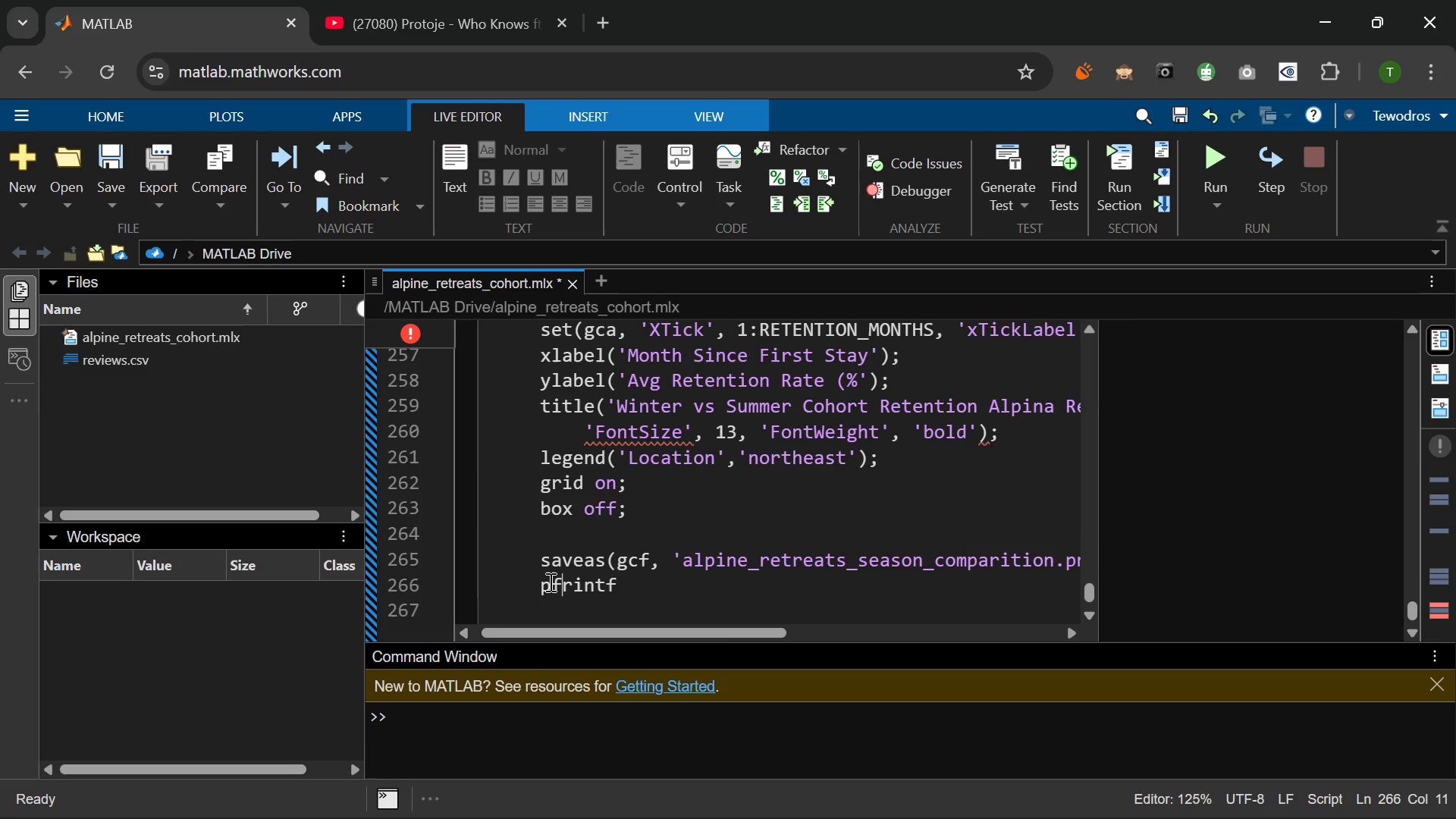 
key(F)
 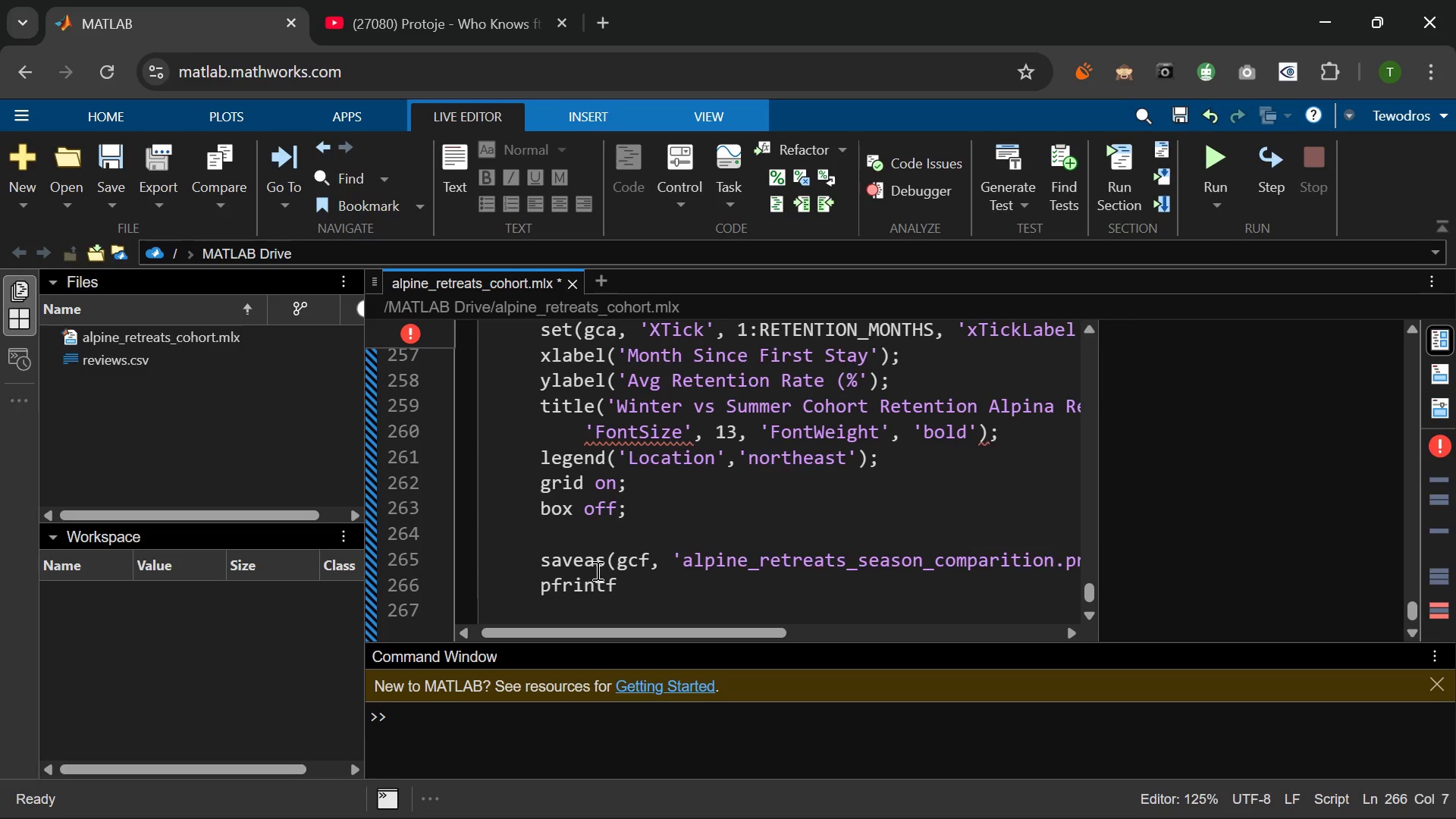 
key(ArrowLeft)
 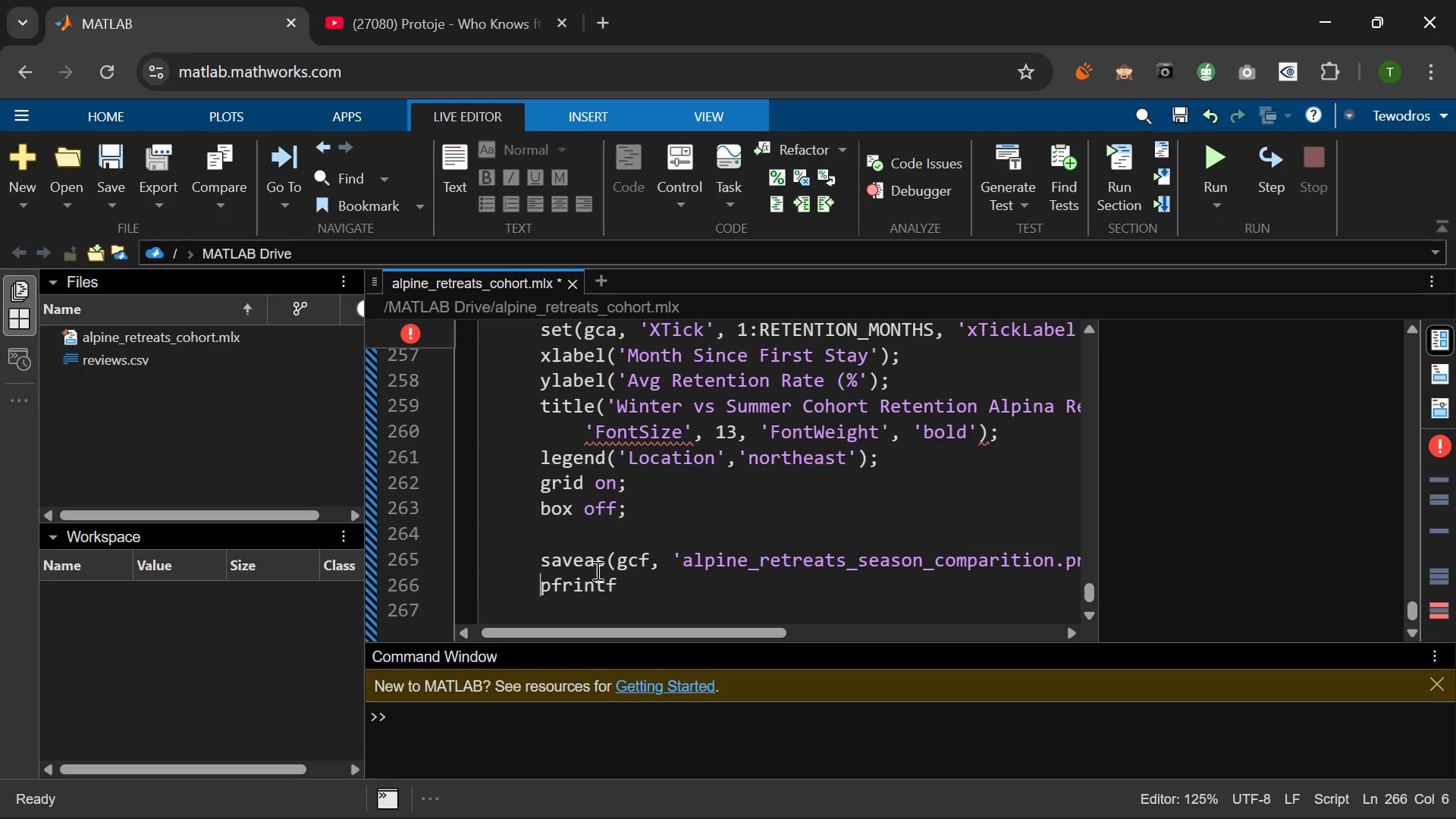 
key(ArrowLeft)
 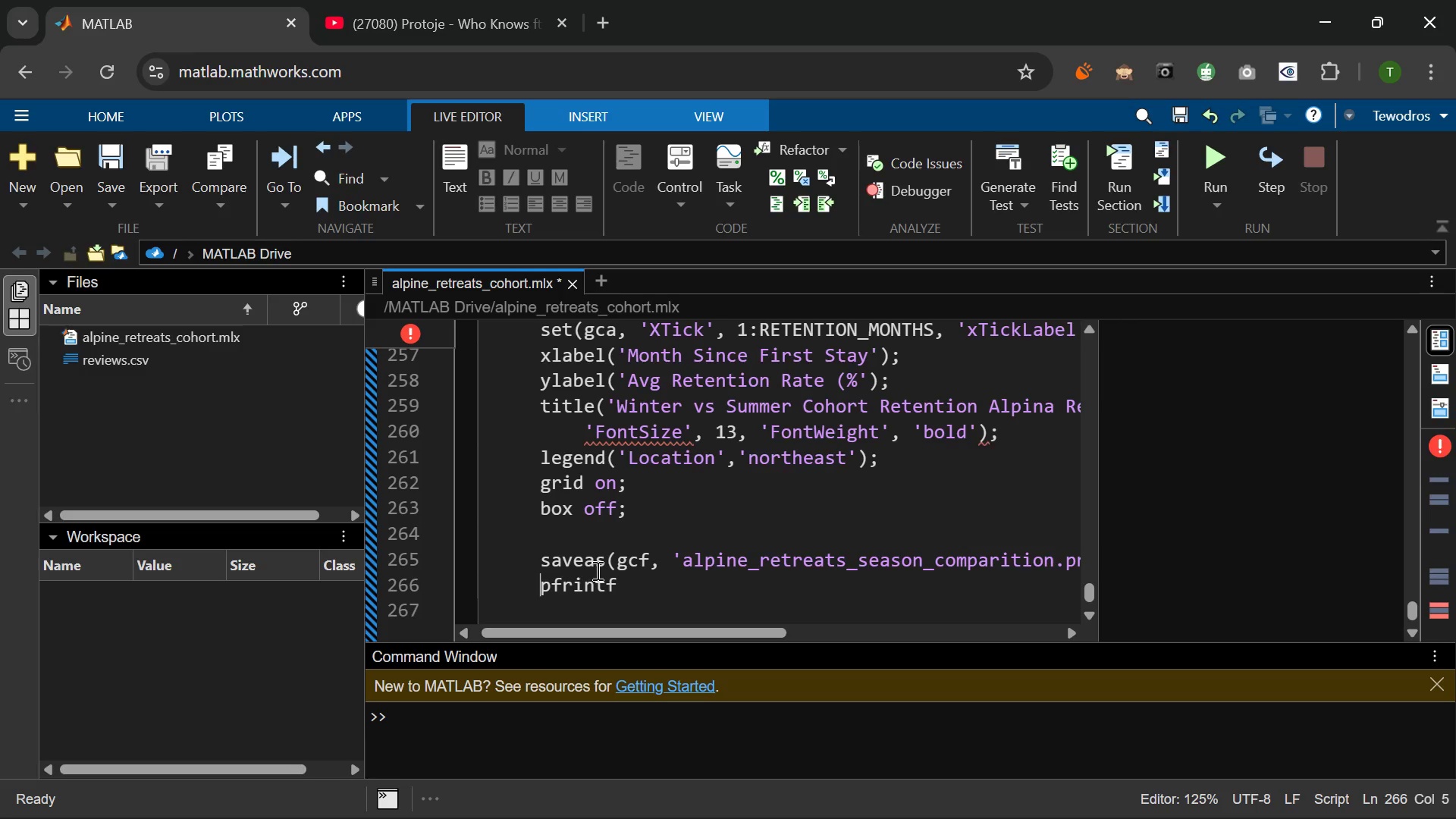 
key(ArrowRight)
 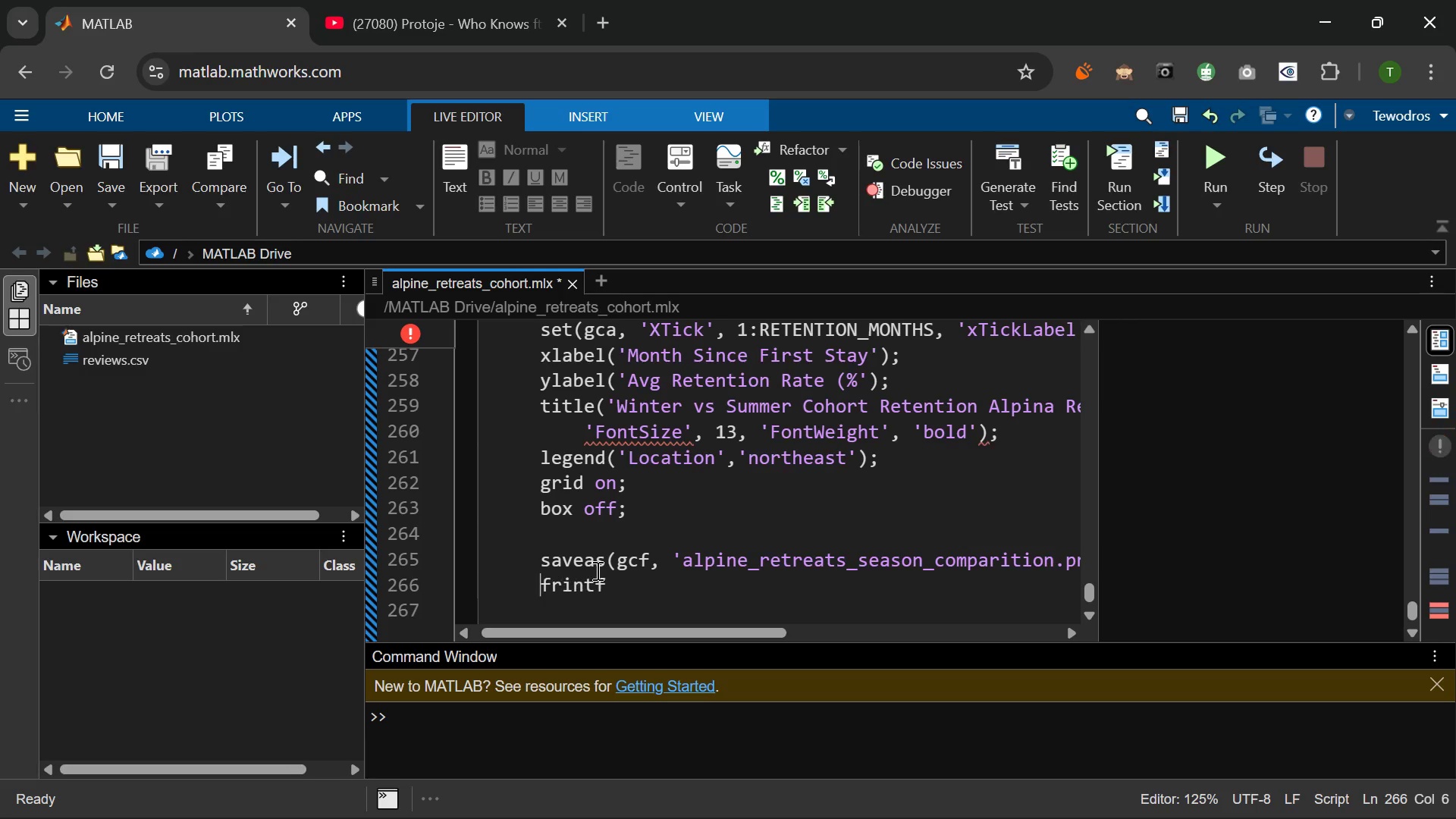 
key(Backspace)
 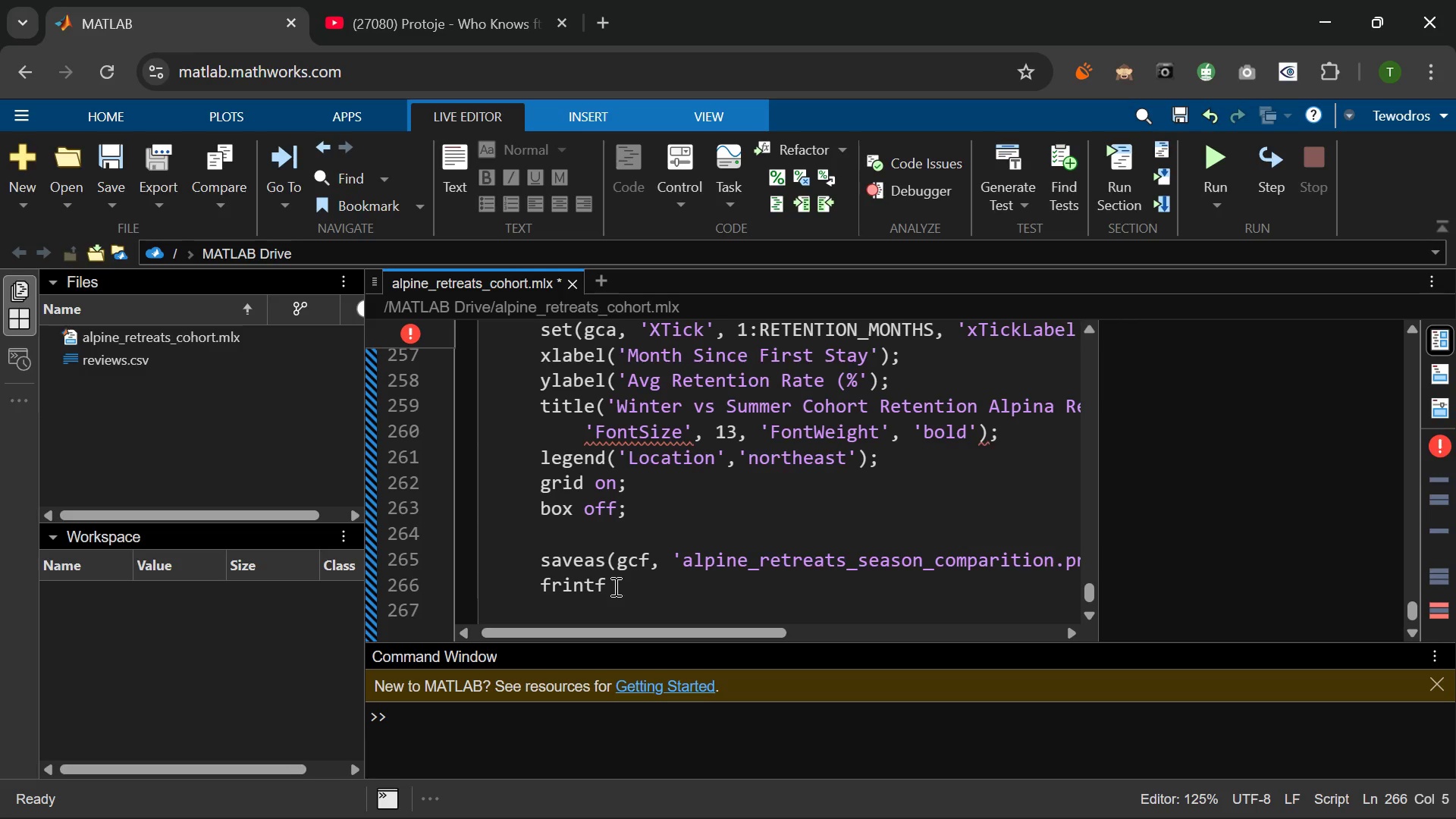 
wait(5.67)
 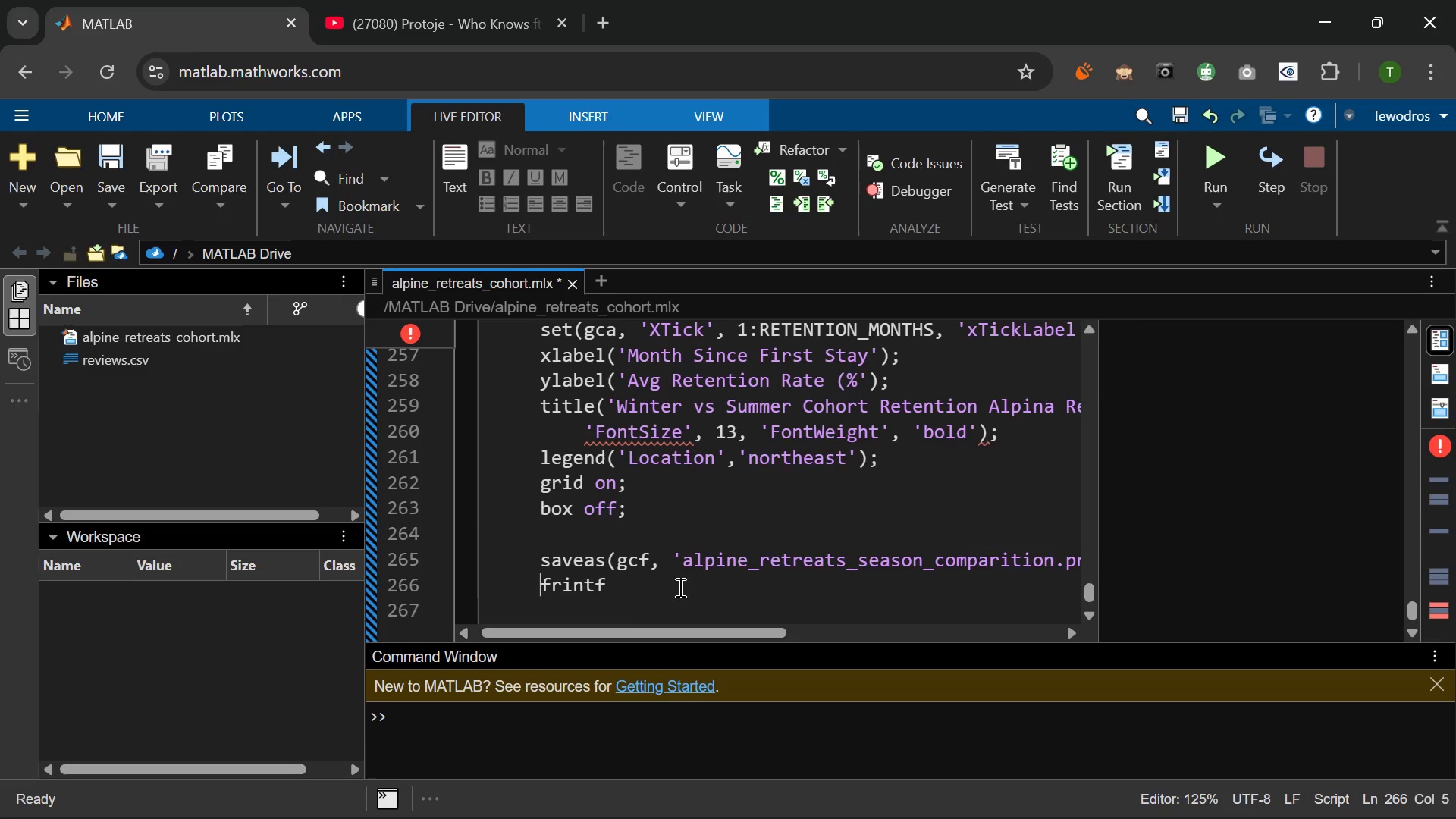 
left_click([557, 583])
 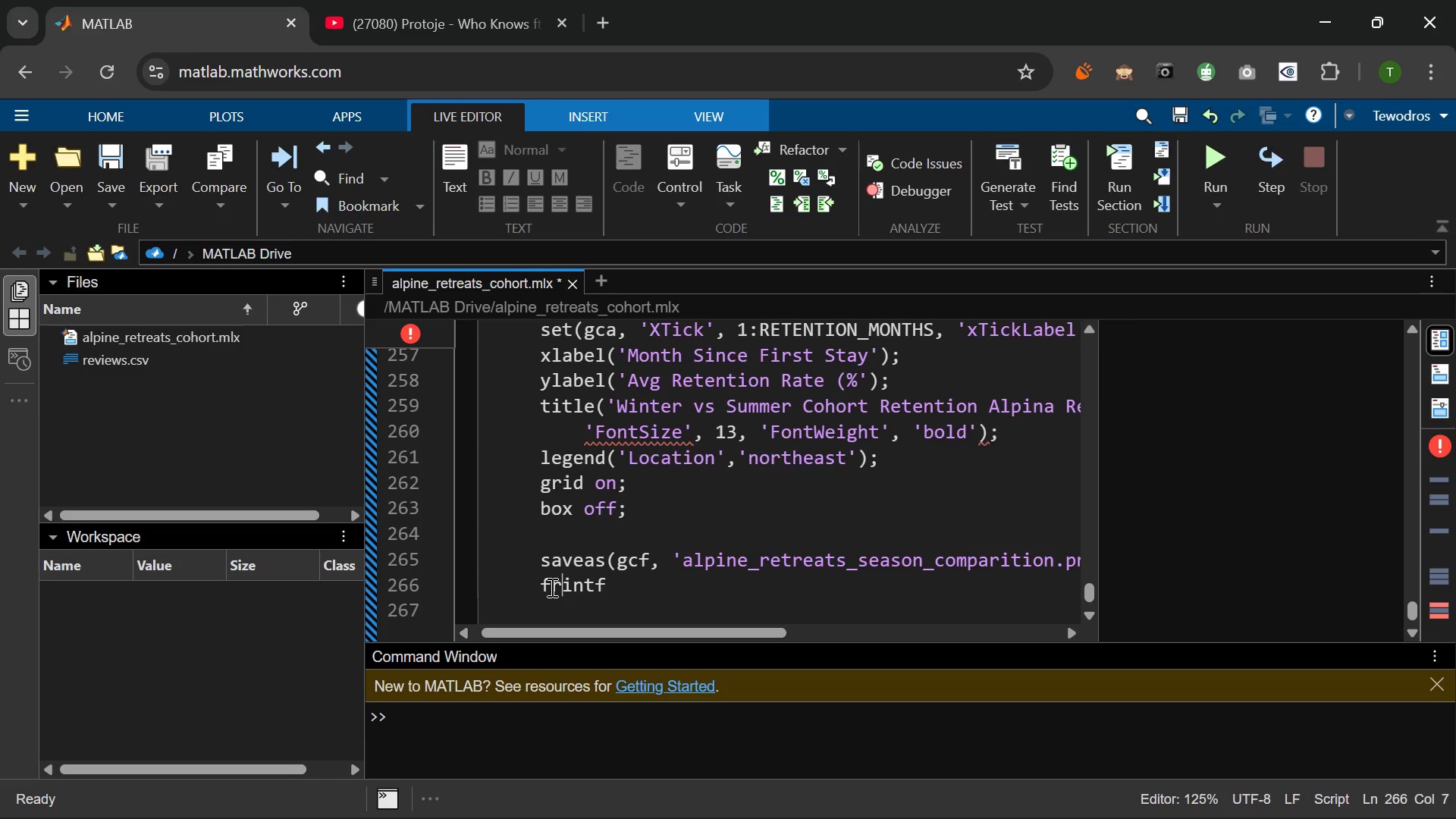 
left_click([551, 587])
 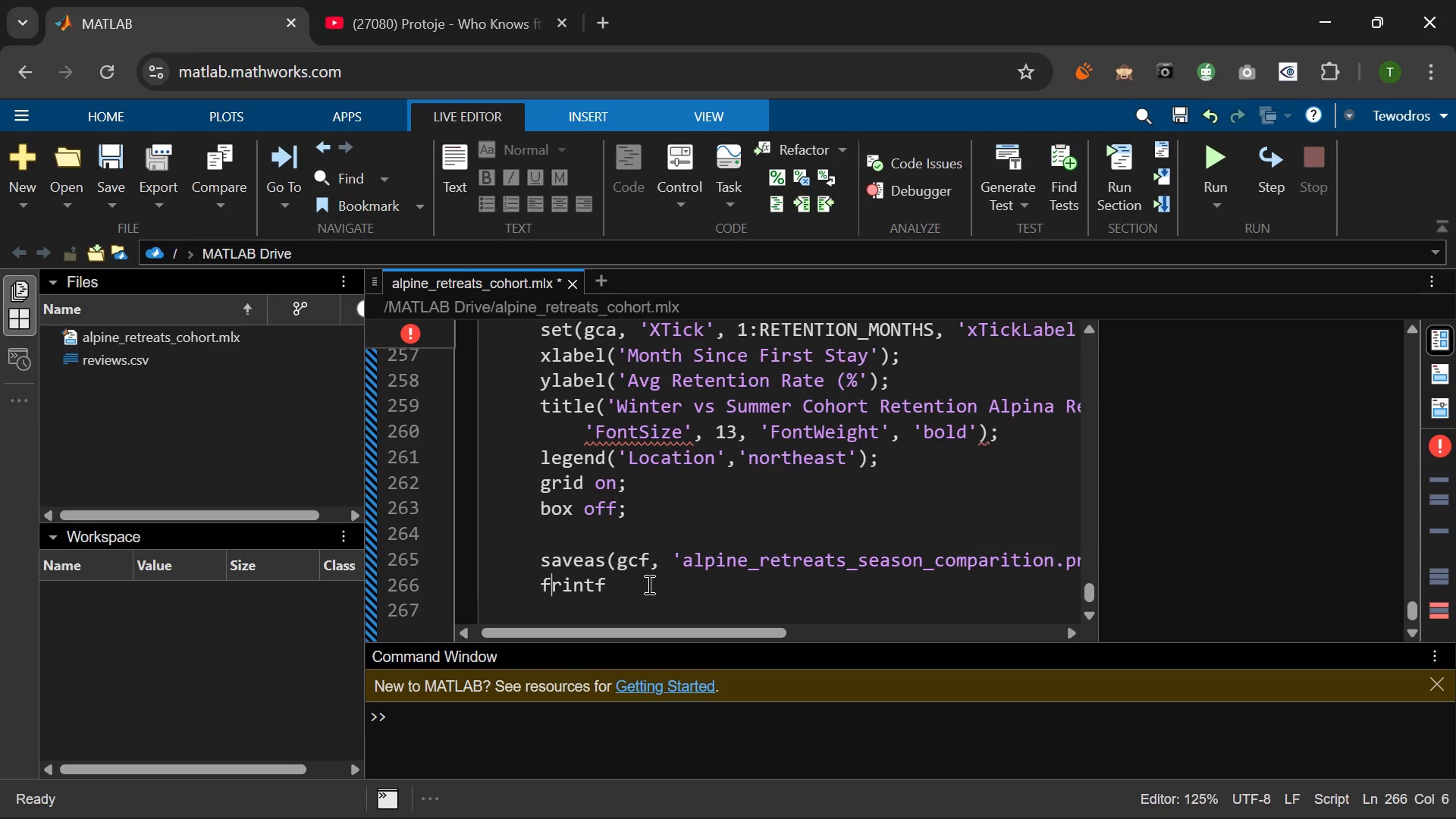 
key(P)
 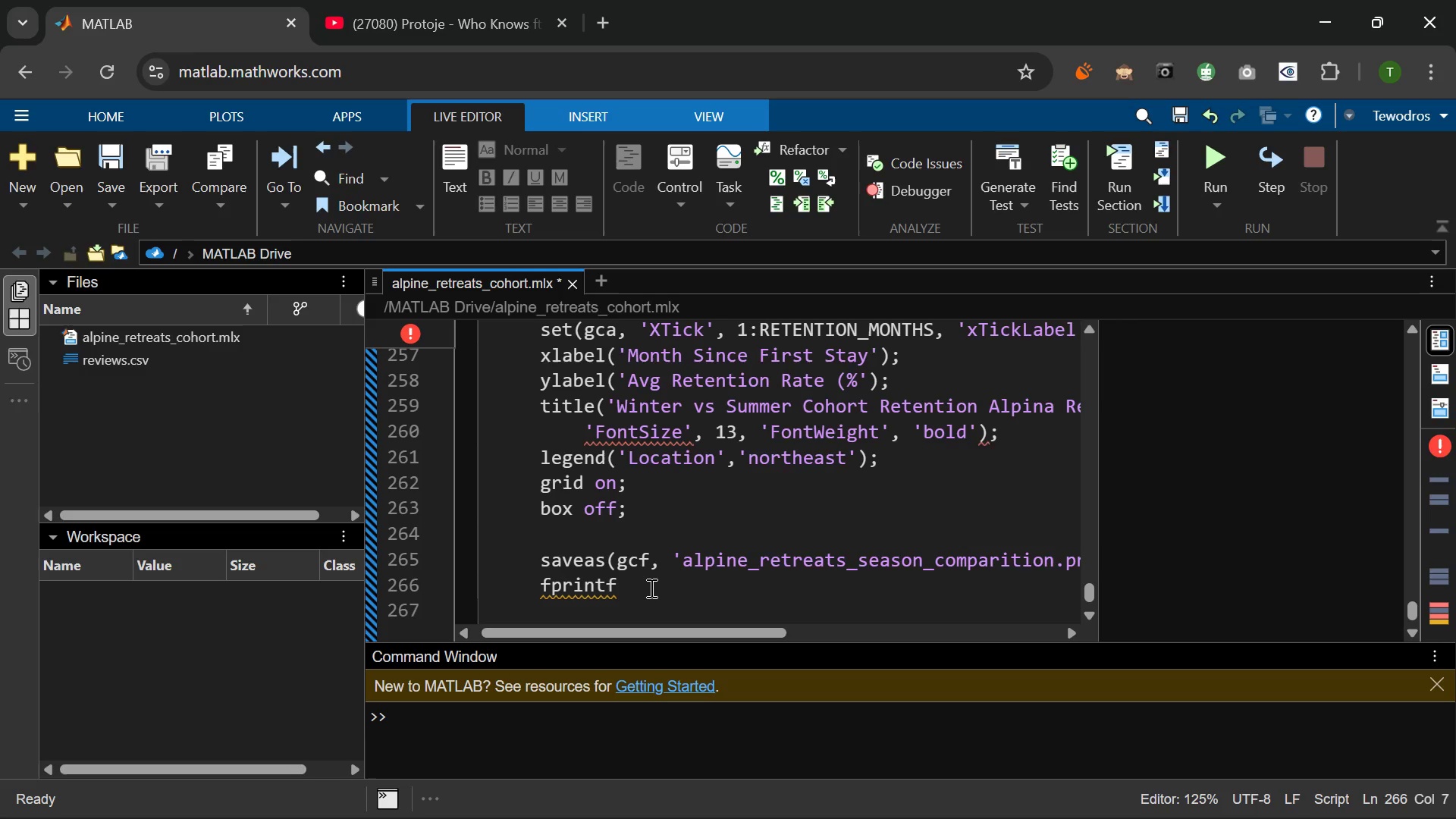 
left_click([650, 588])
 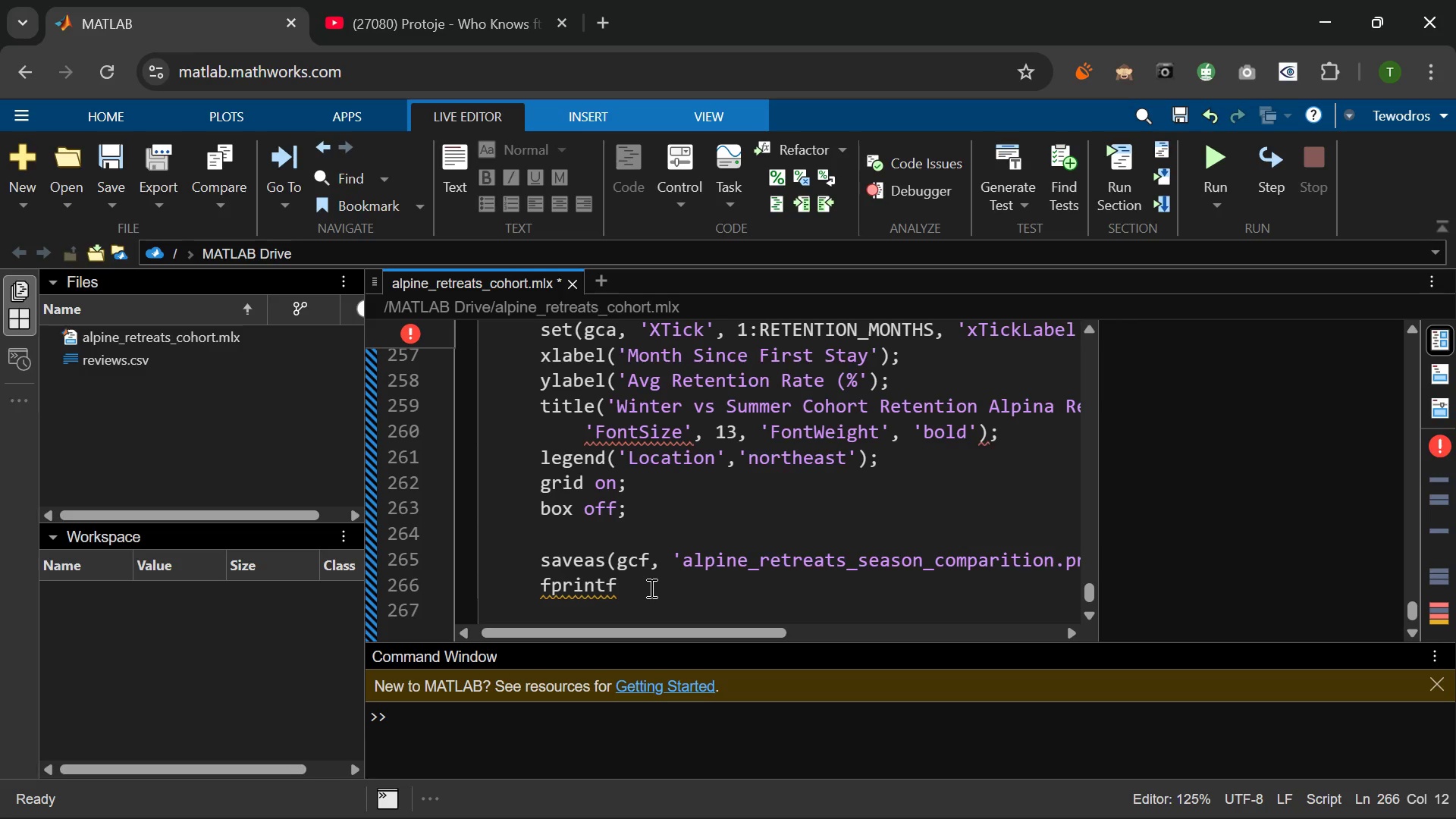 
key(Shift+9)
 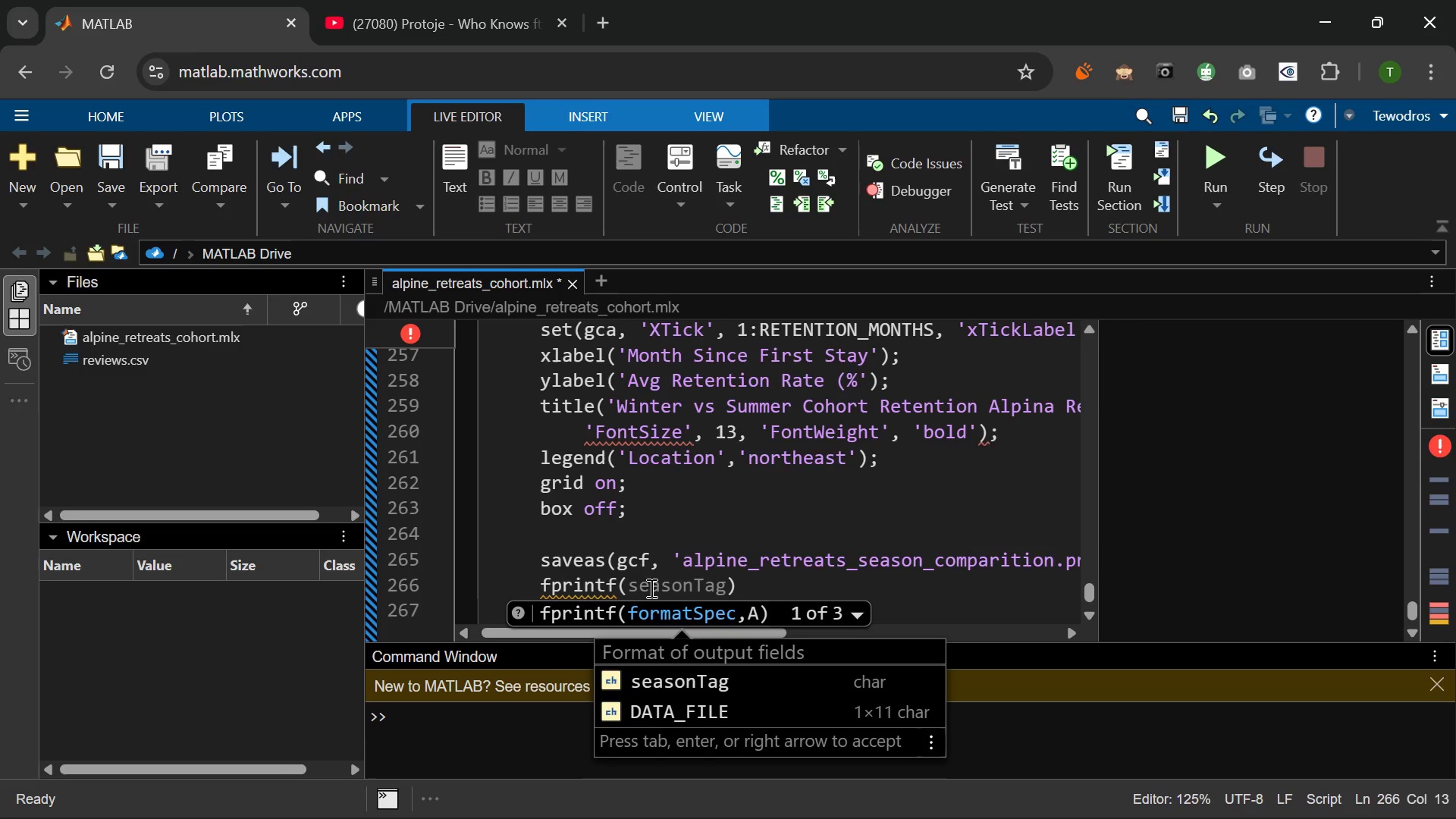 
key(Quote)
 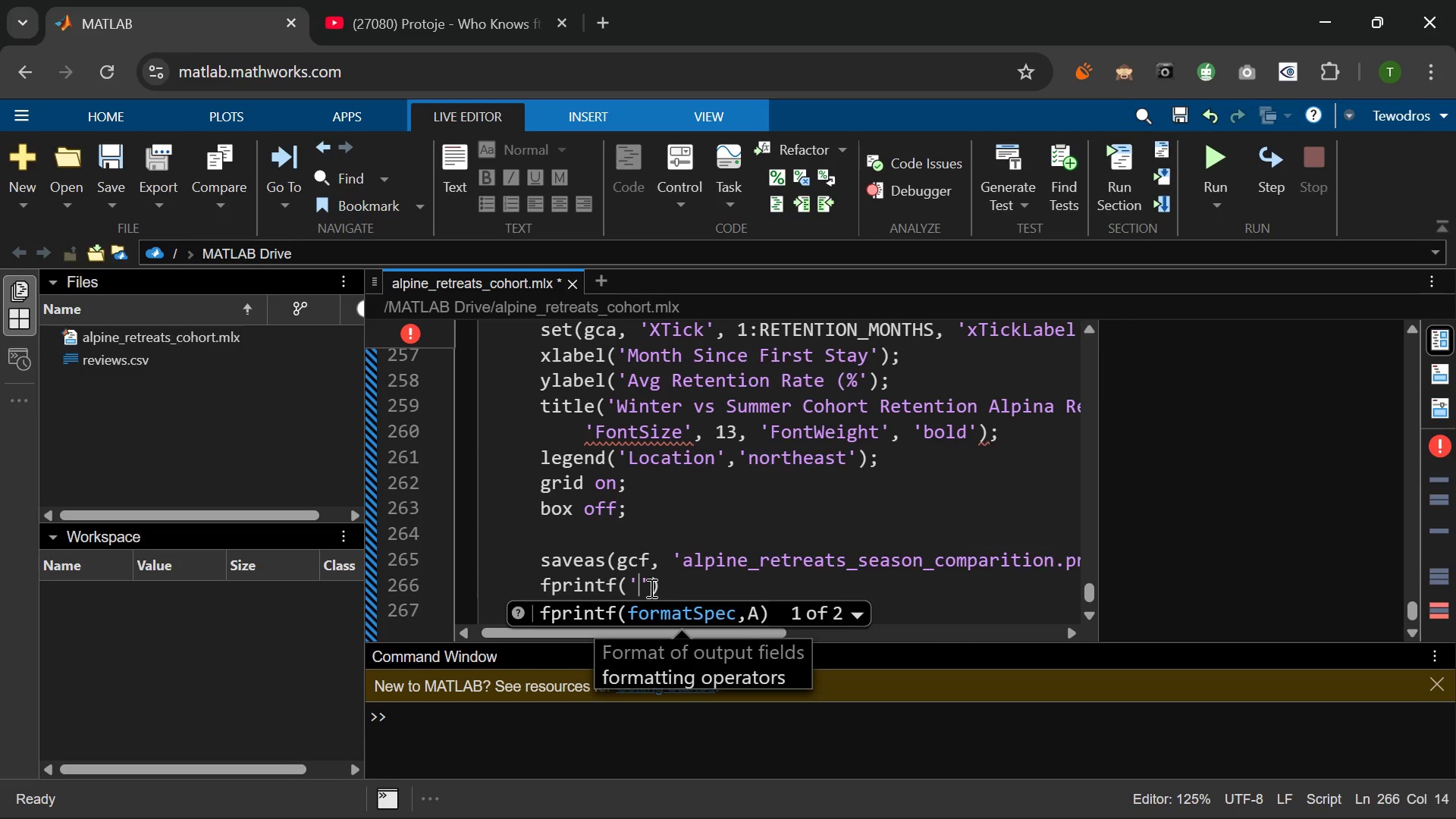 
key(Period)
 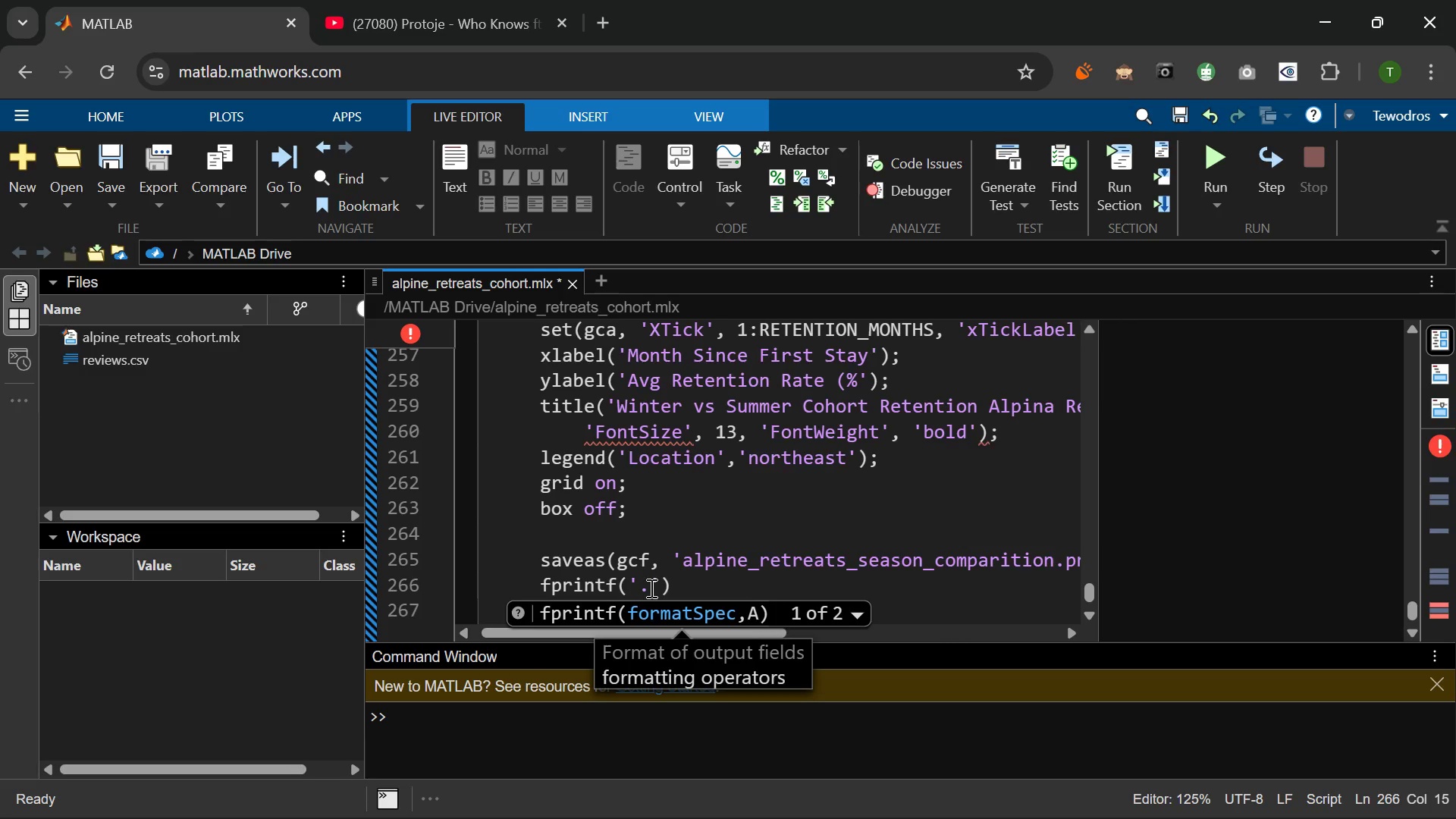 
key(Backspace)
 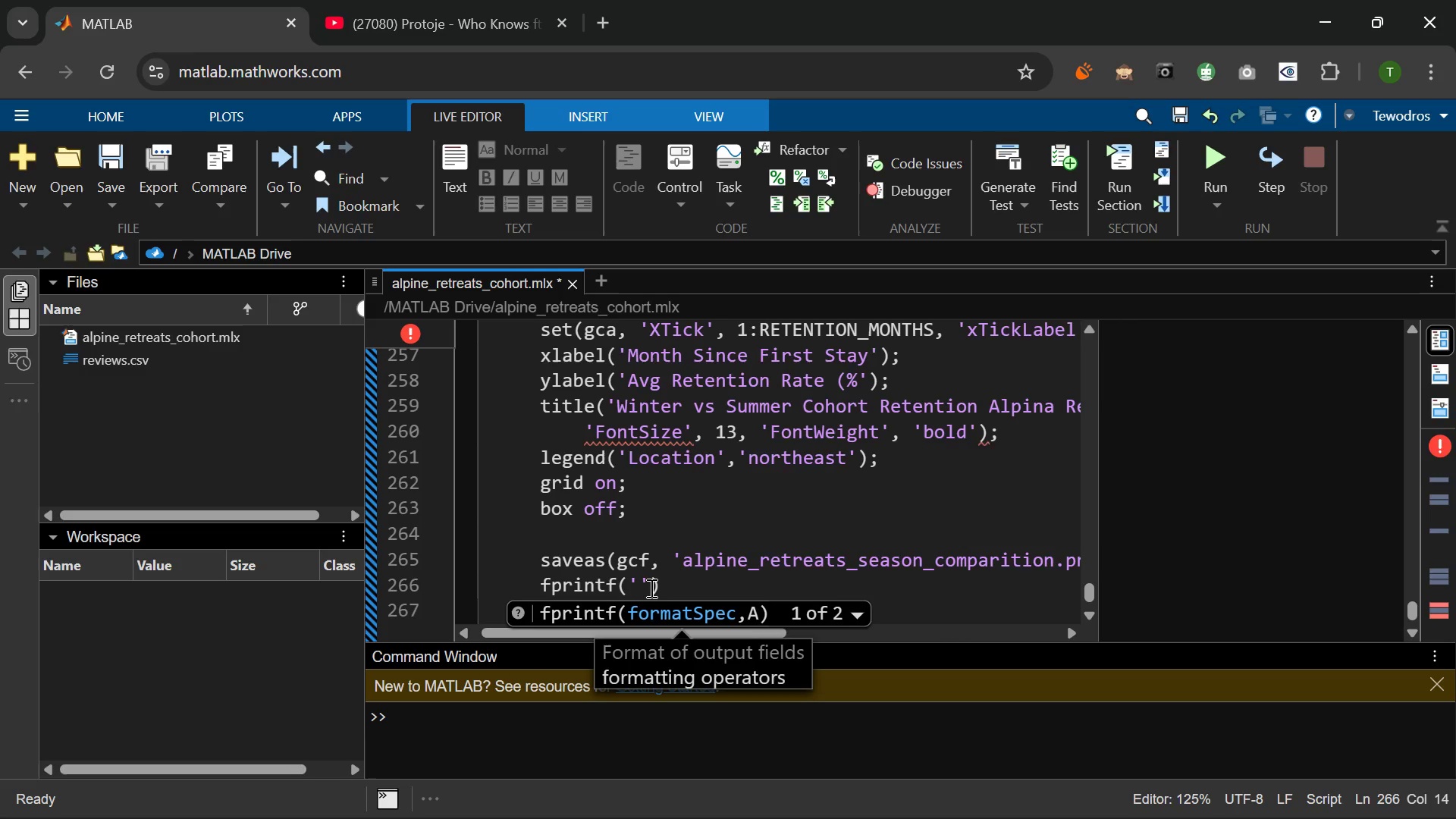 
key(Shift+Slash)
 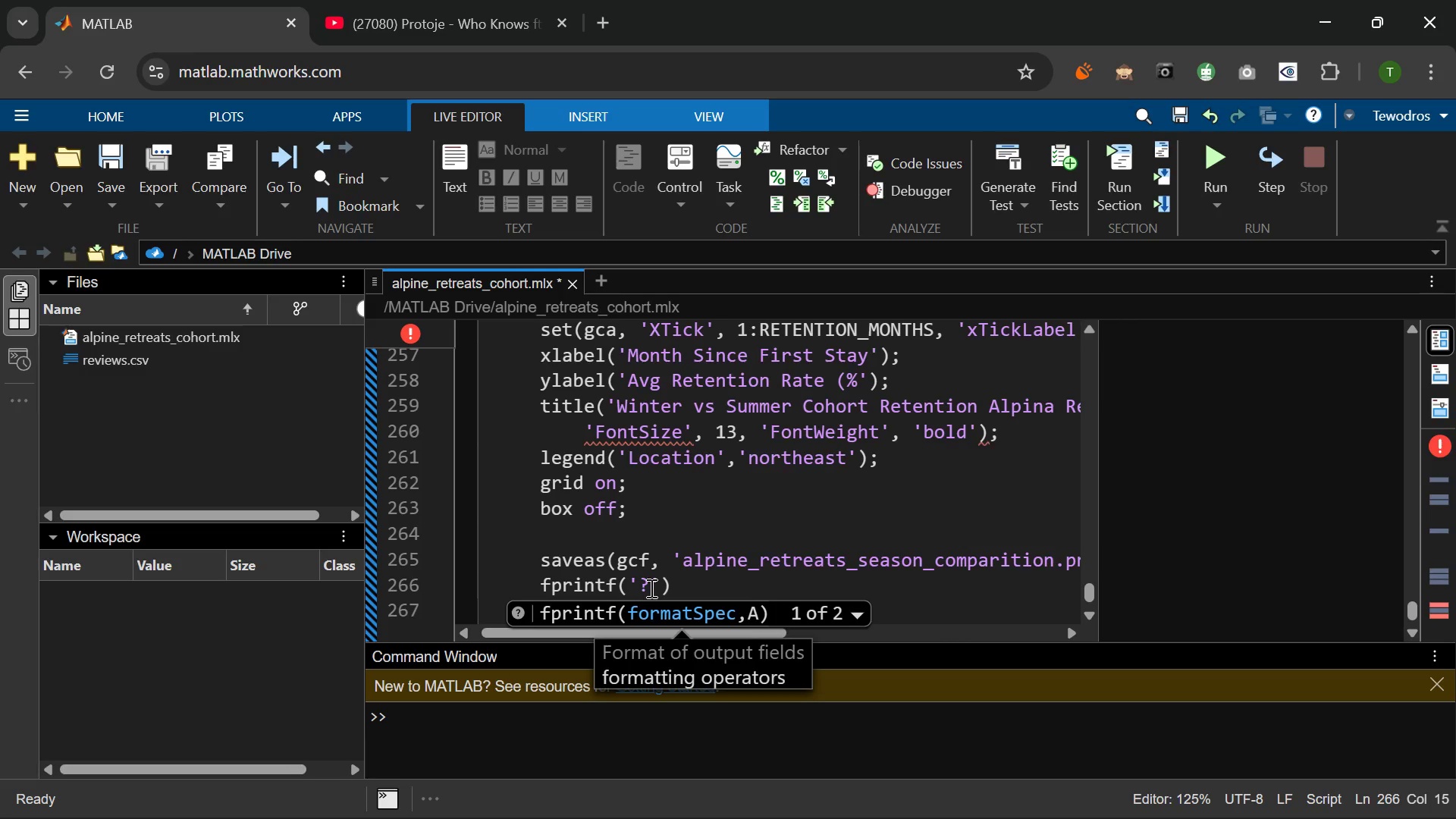 
key(Shift+Backspace)
 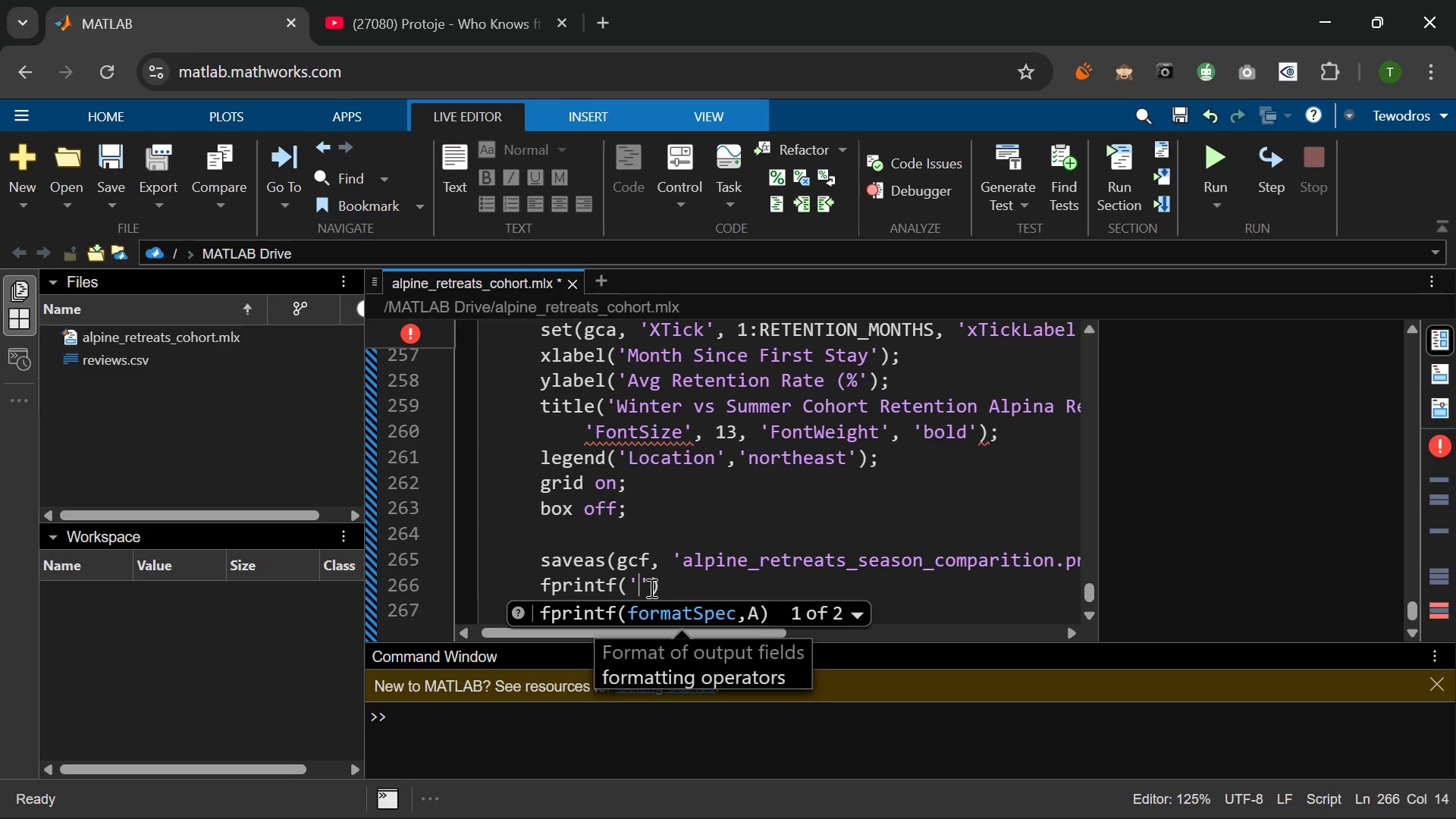 
key(Shift+Slash)
 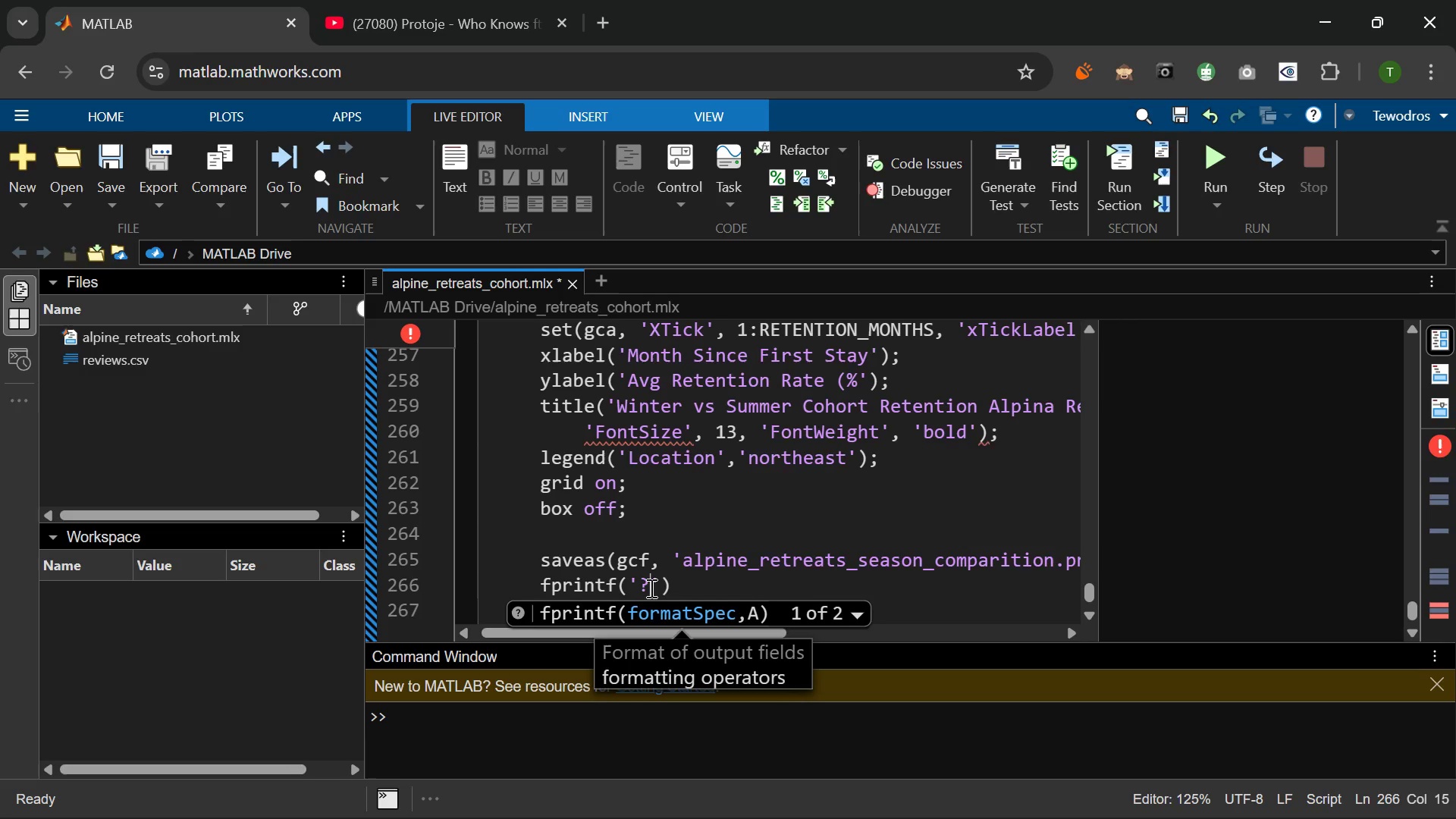 
wait(8.73)
 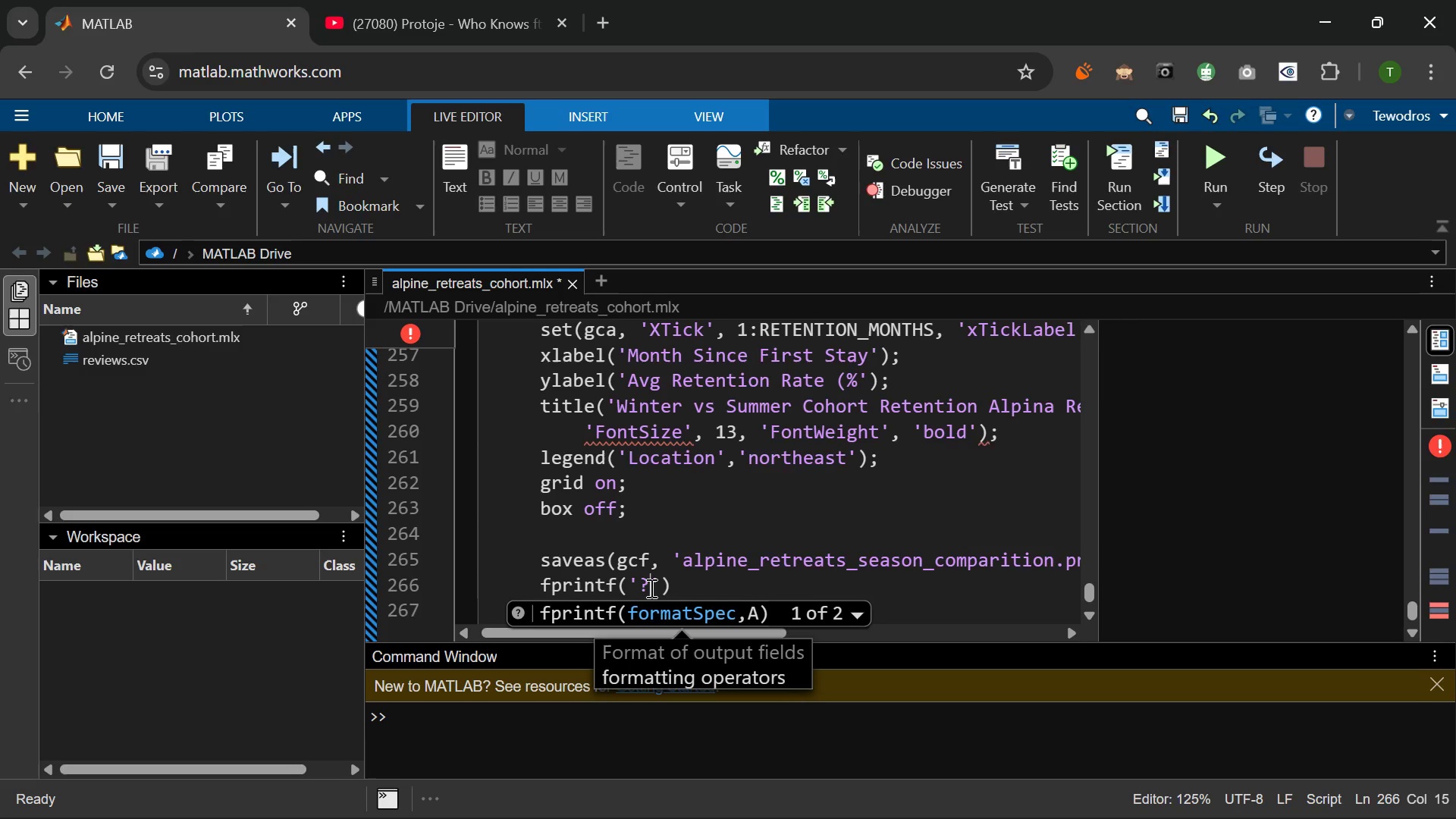 
key(Backspace)
type(|N Season comparision chart saved.\n)
 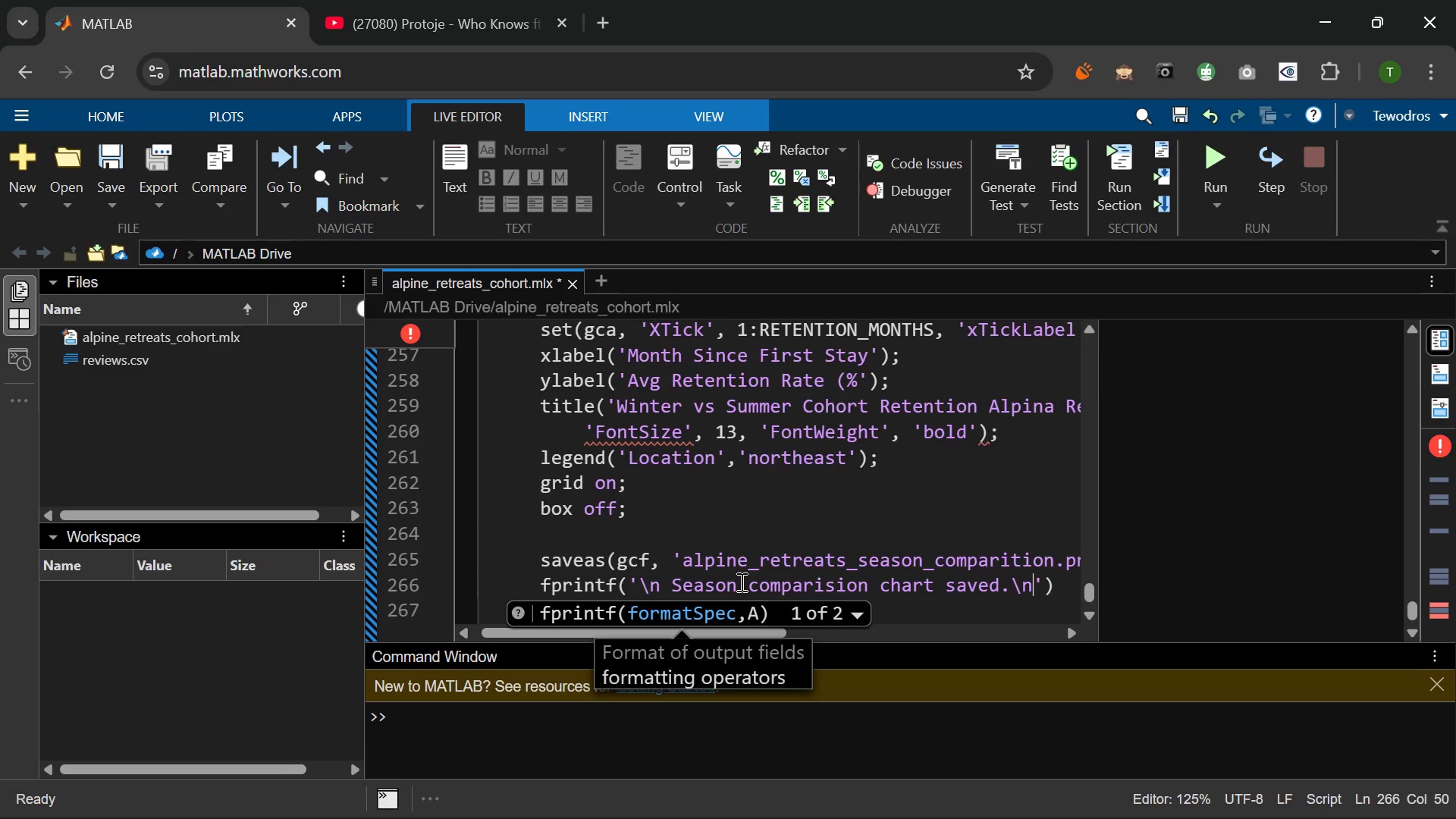 
key(ArrowRight)
 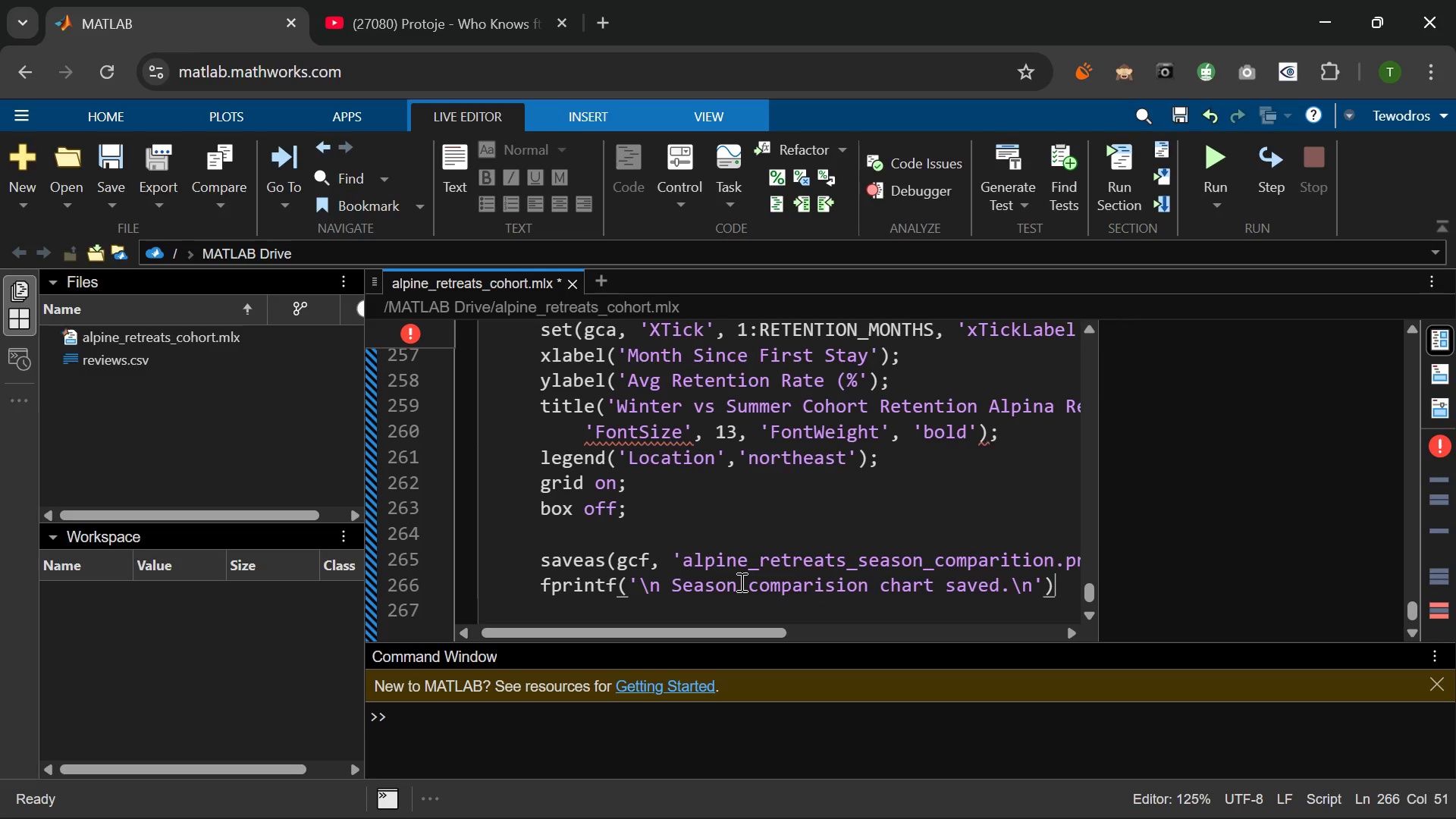 
key(ArrowRight)
 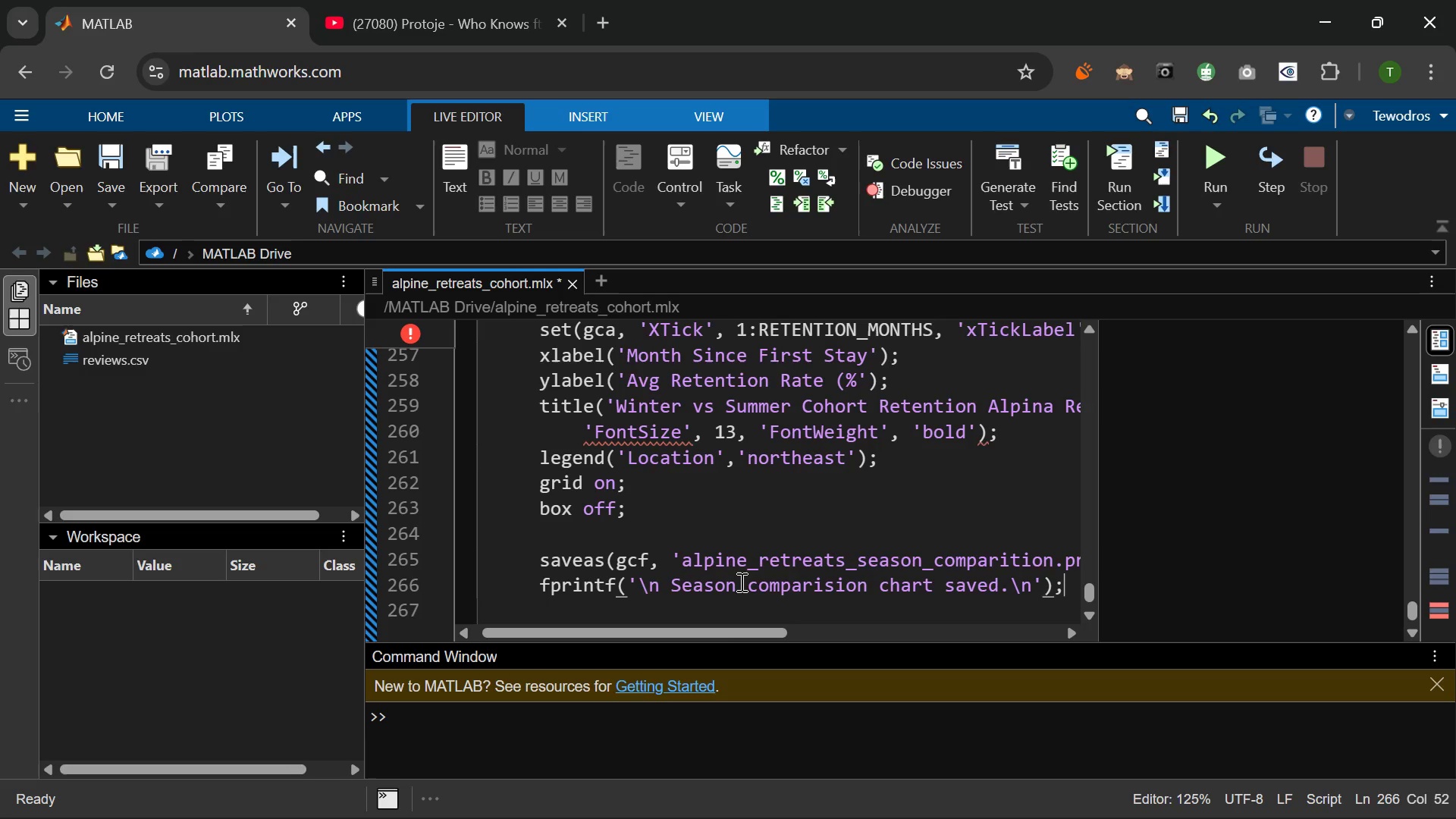 
key(Semicolon)
 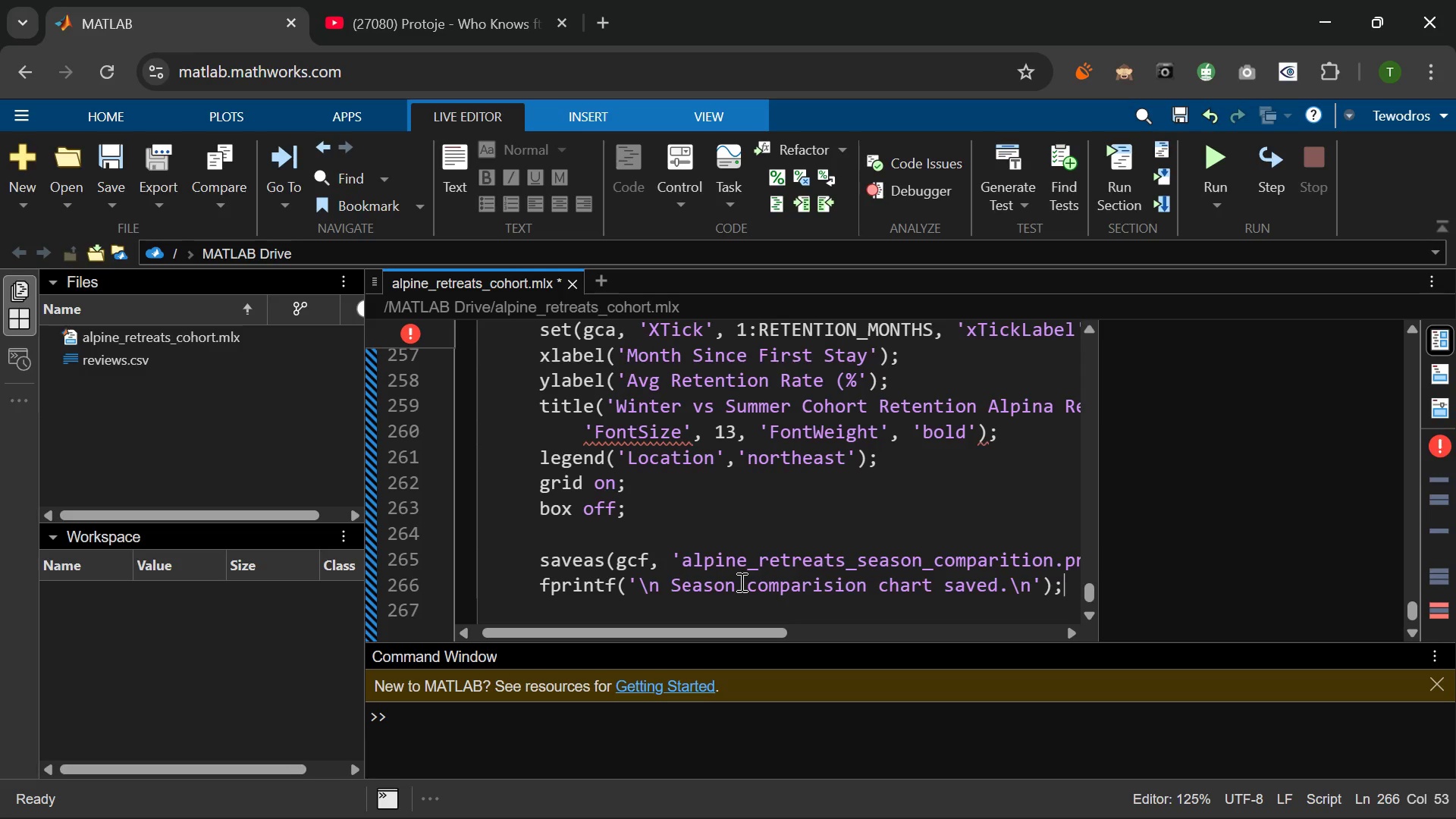 
wait(6.75)
 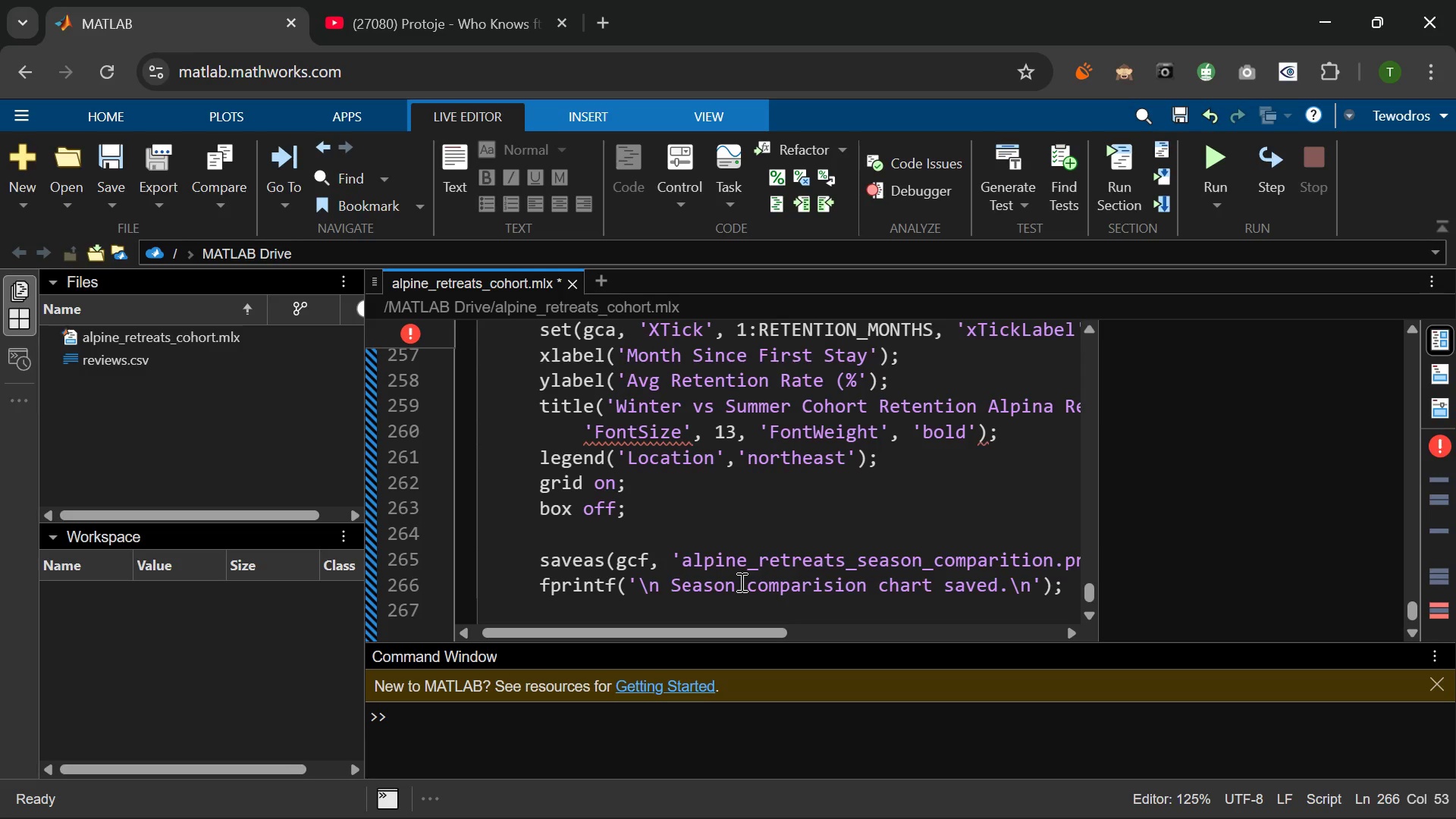 
key(Enter)
 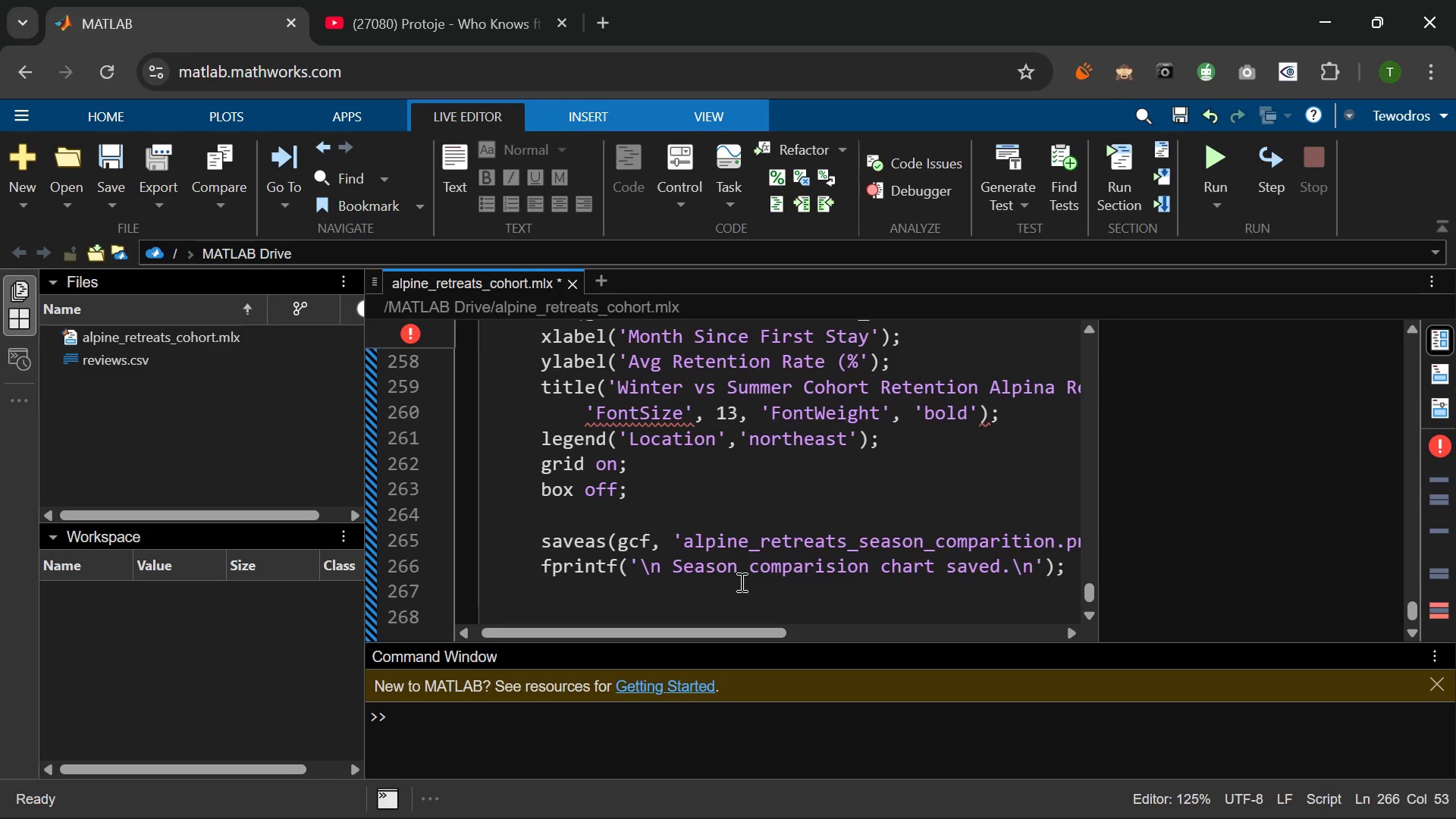 
key(Tab)
type(END )
 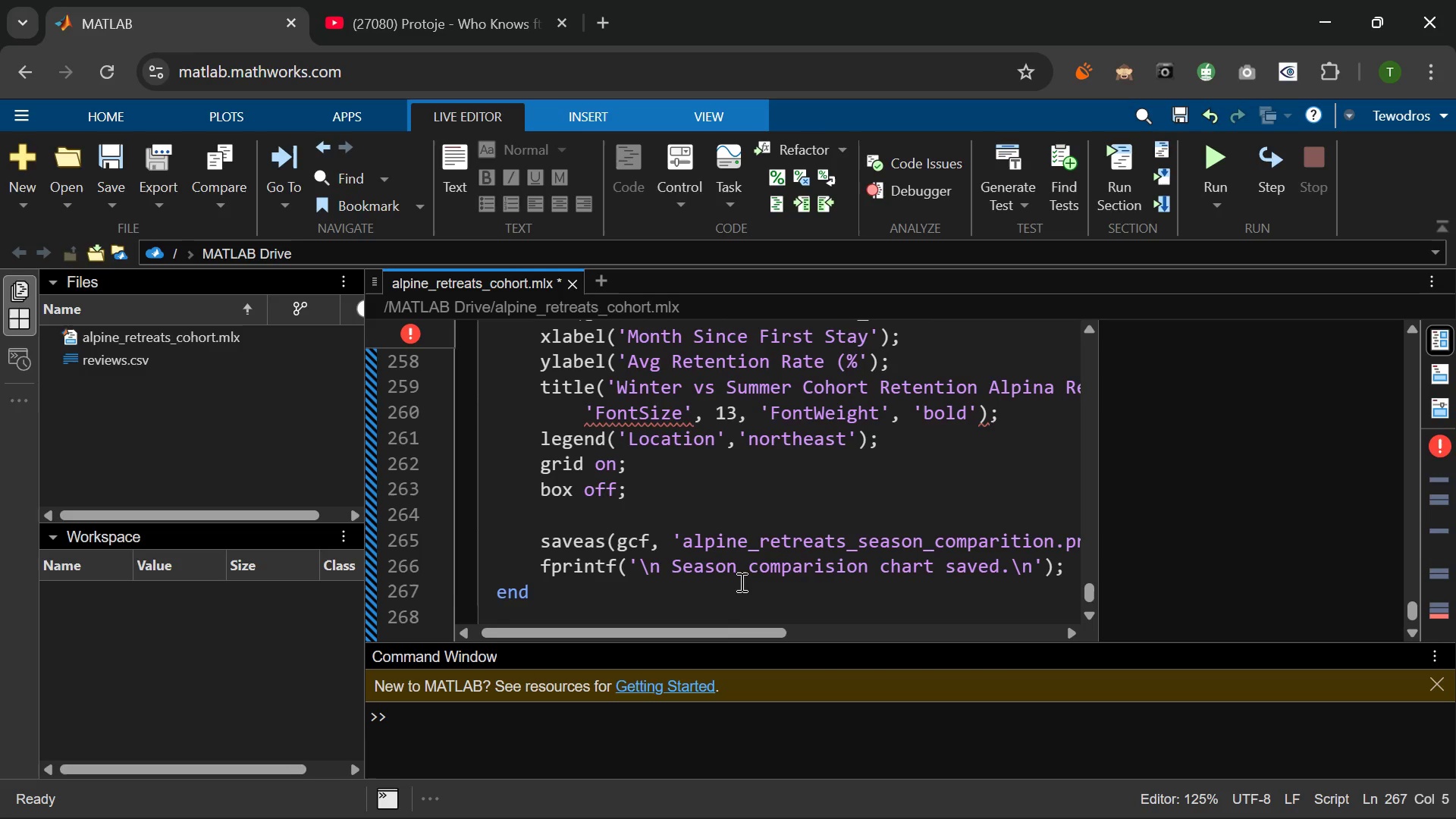 
key(Enter)
 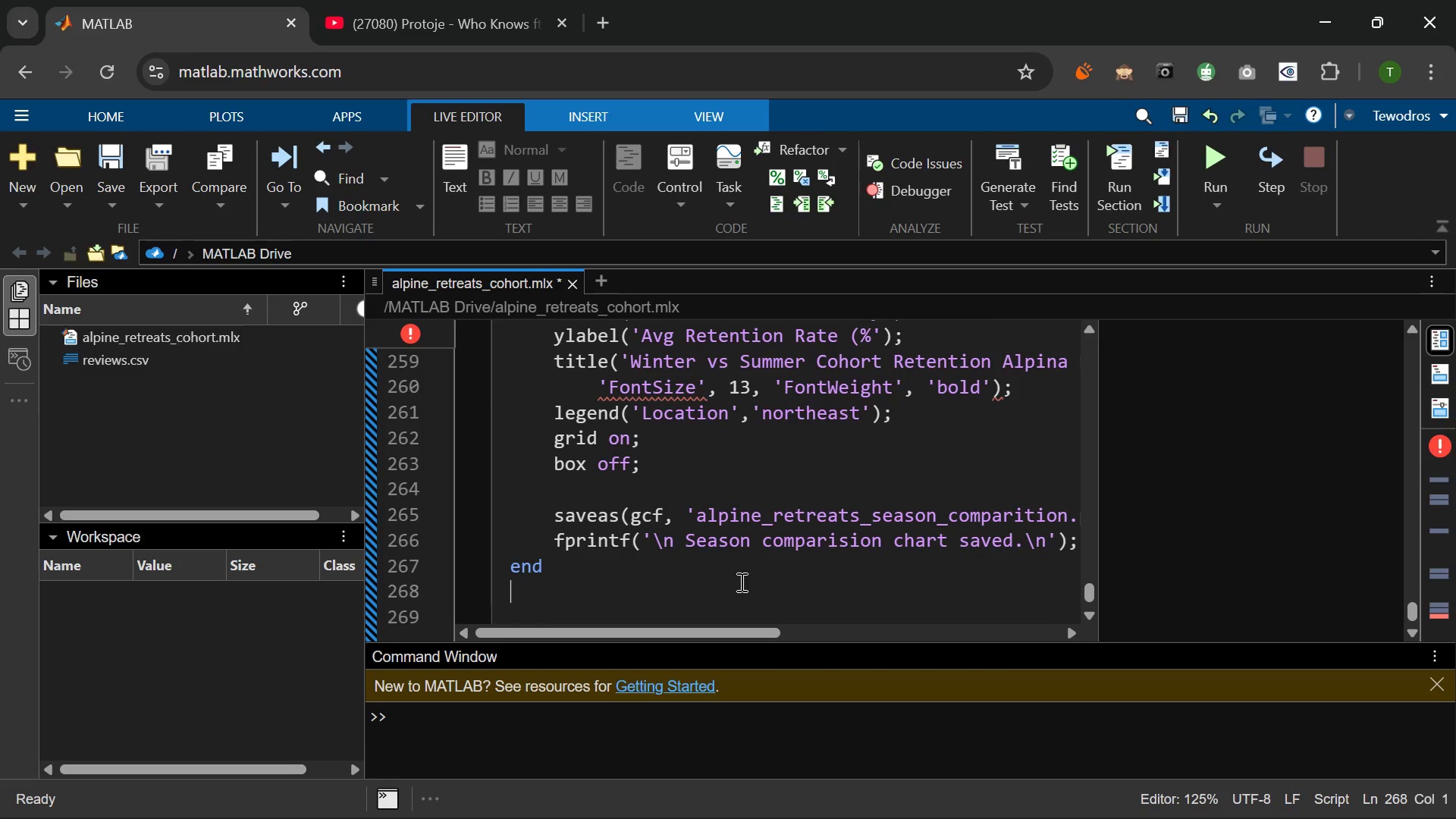 
key(Enter)
 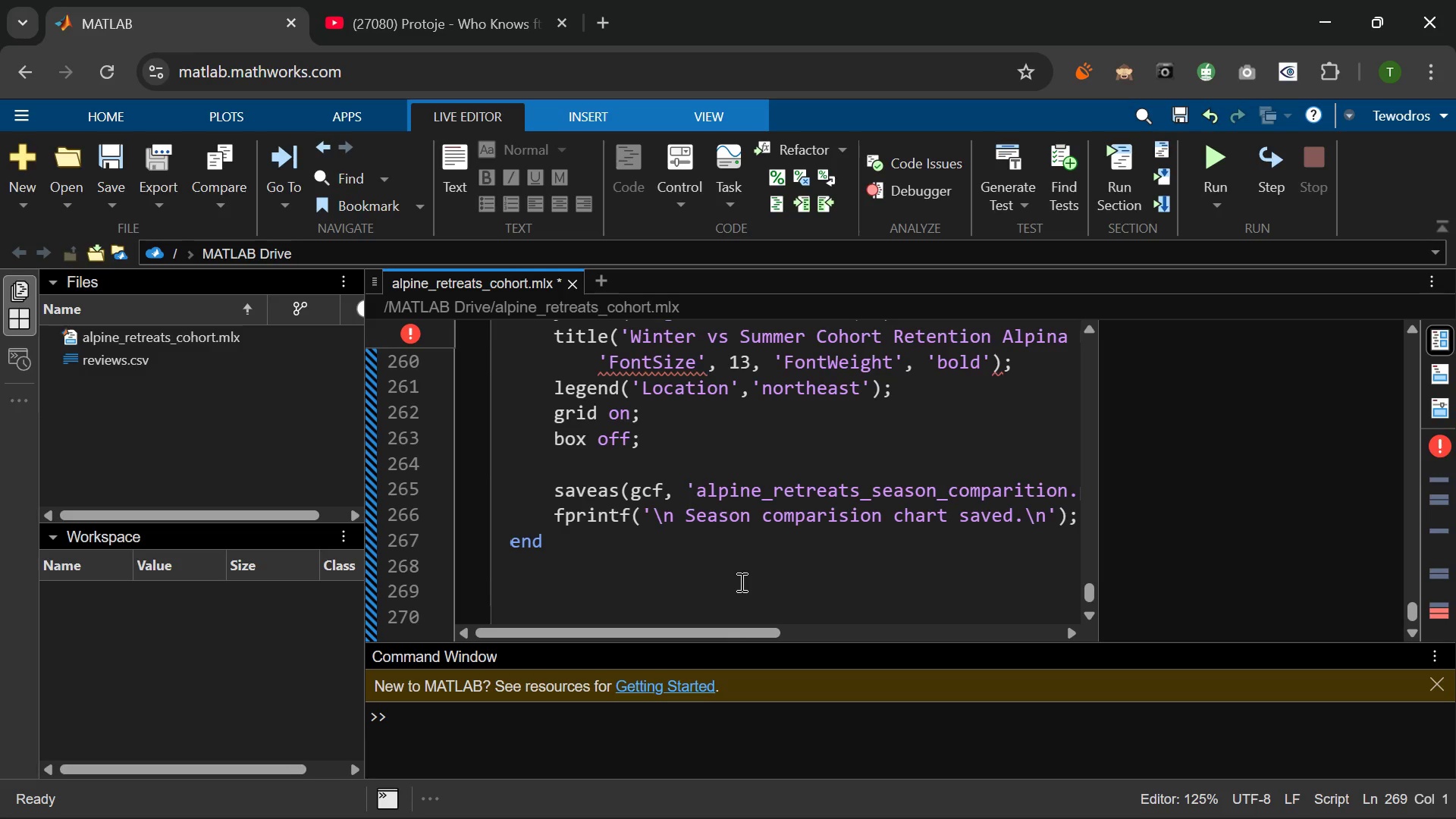 
type(%% 10. Summe)
key(Backspace)
type(ary)
 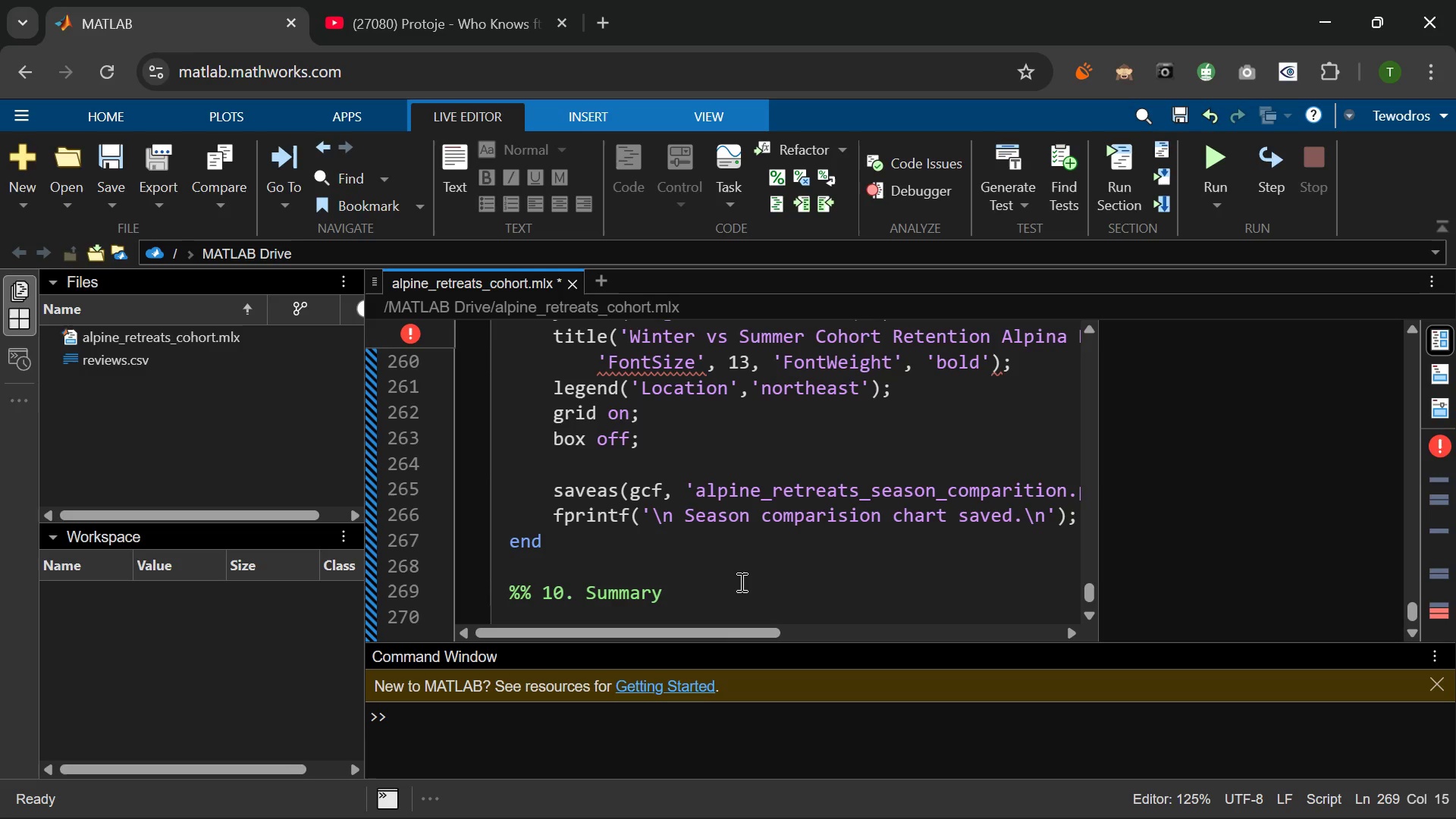 
wait(144.83)
 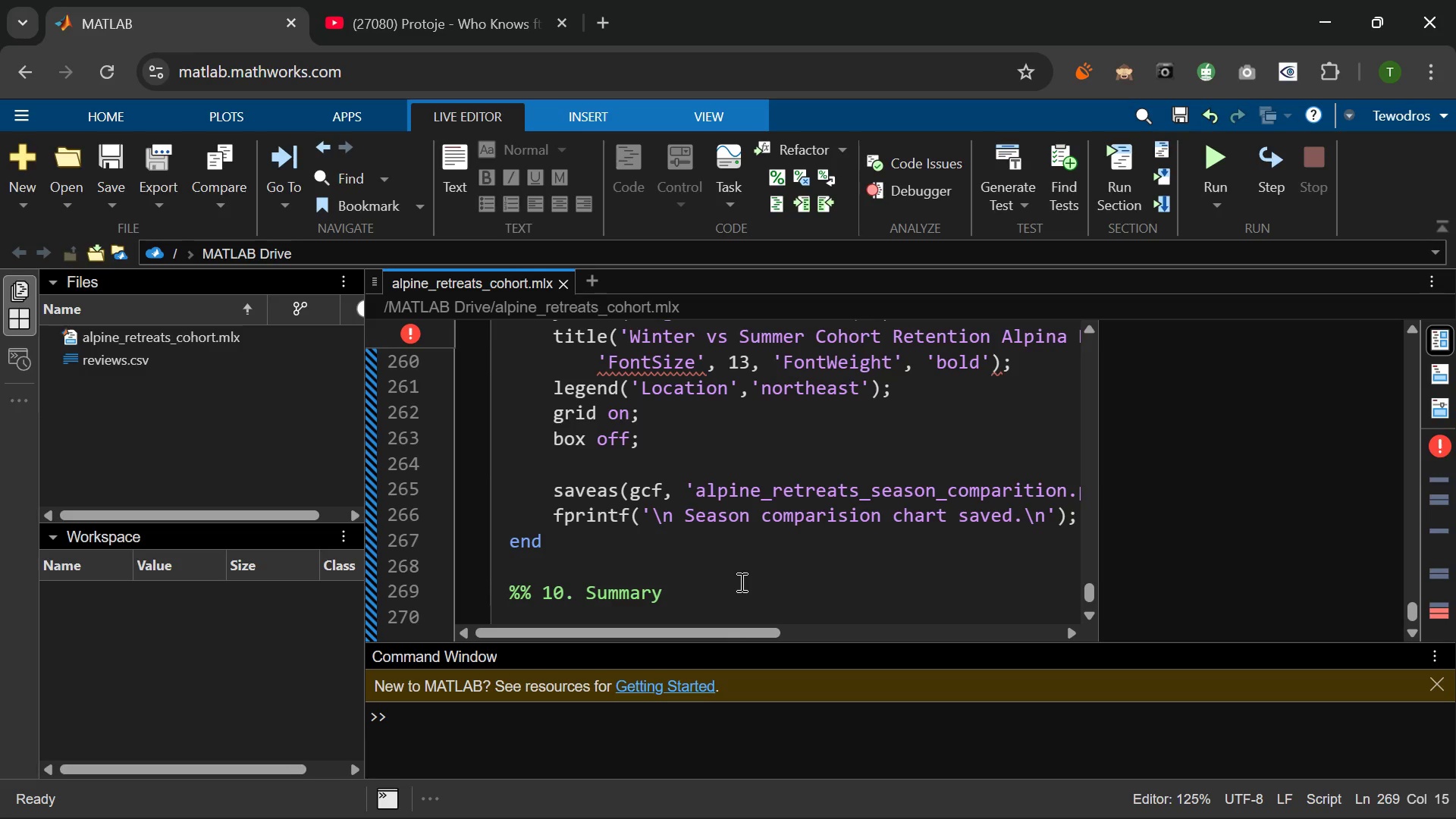 
key(Enter)
 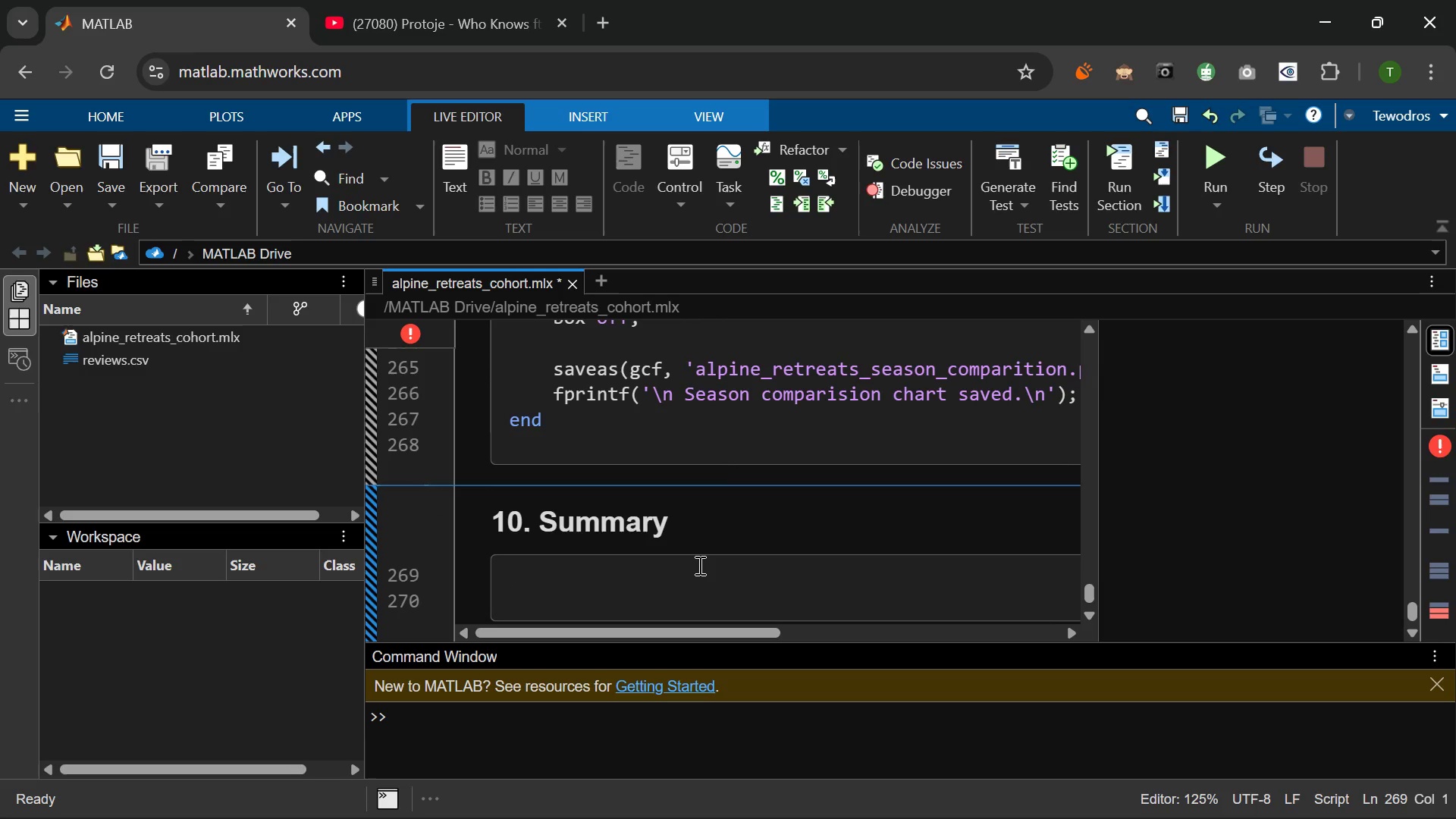 
type(fprintf()
 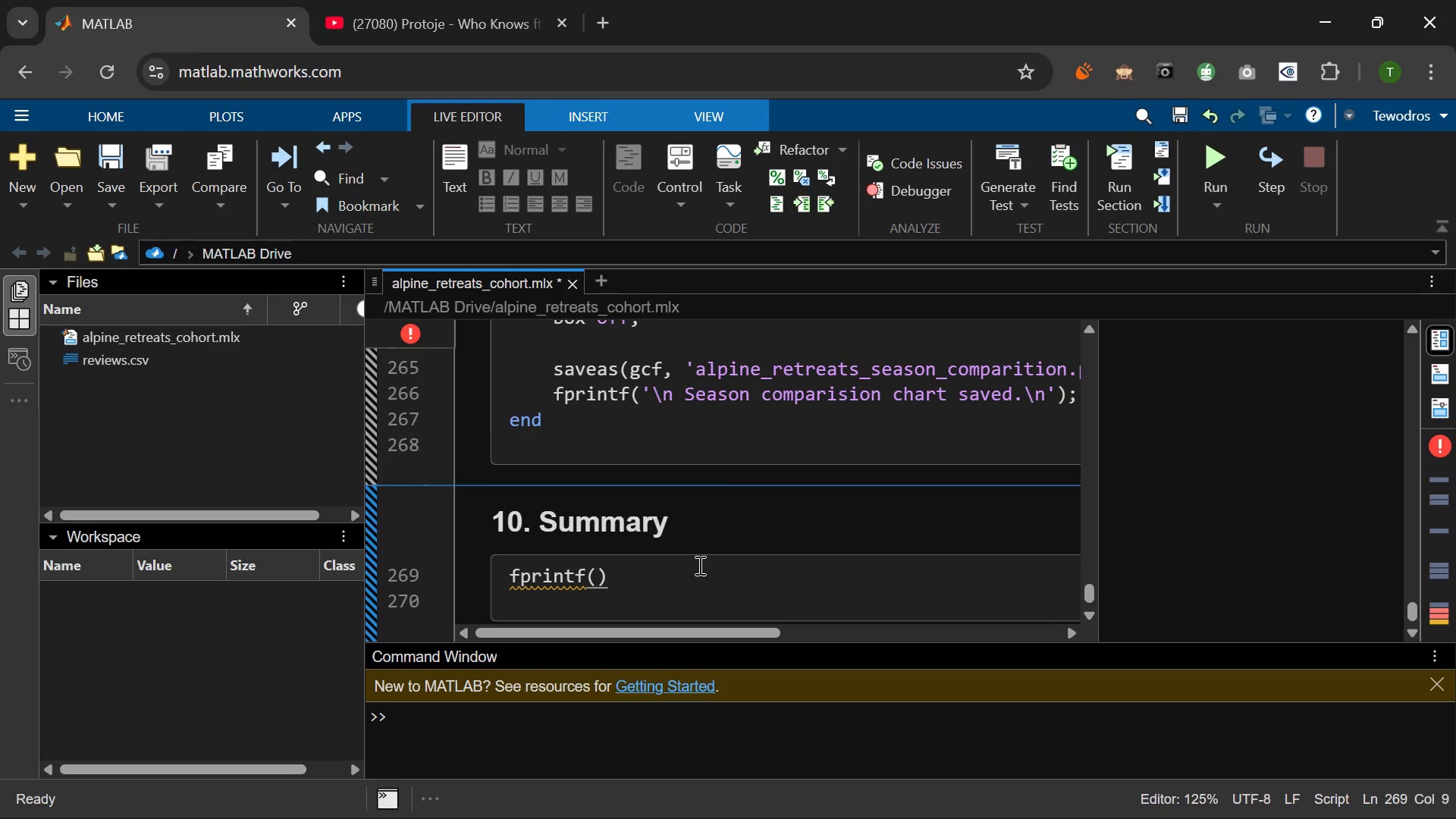 
key(Quote)
 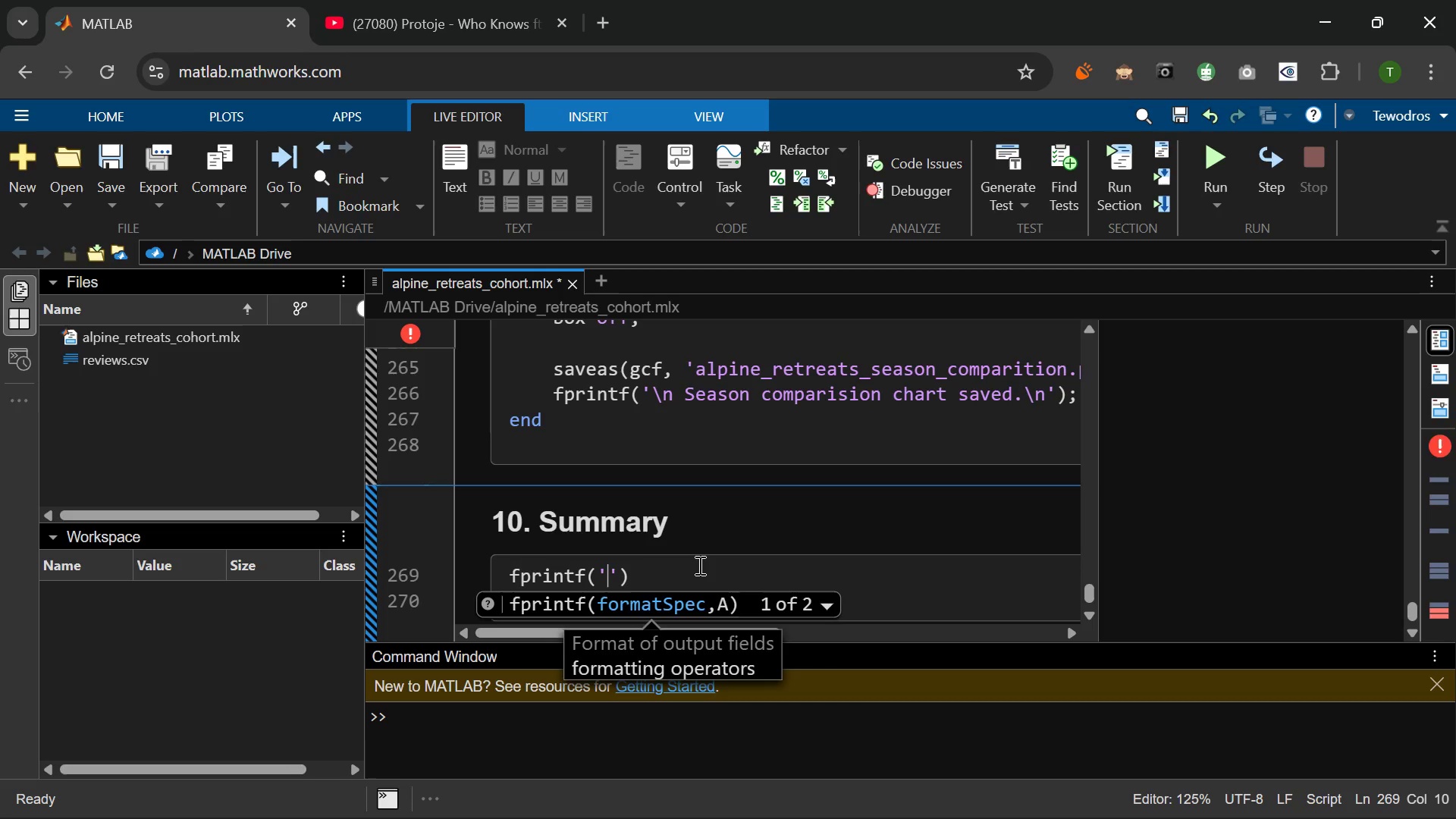 
key(Backslash)
 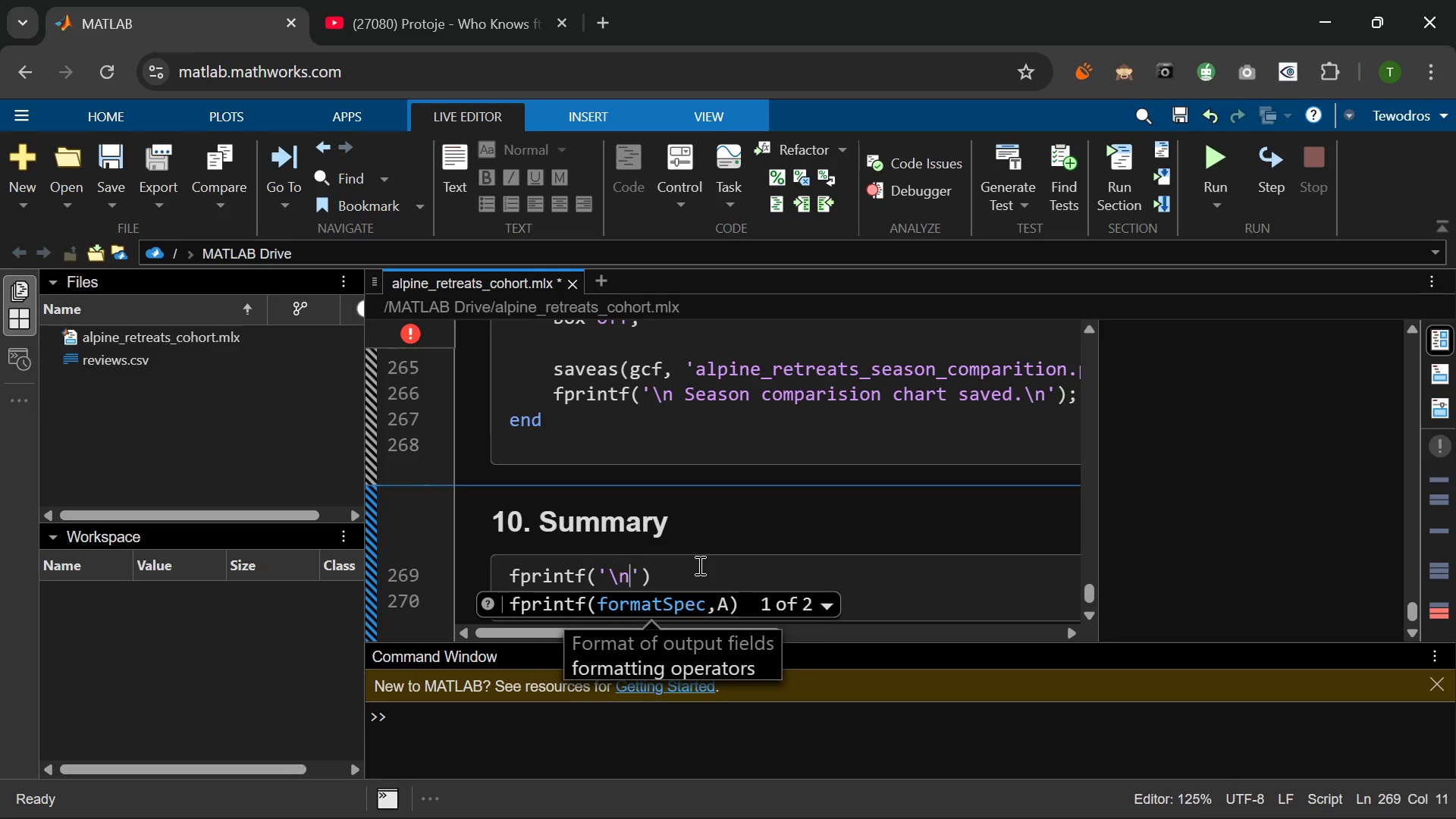 
key(N)
 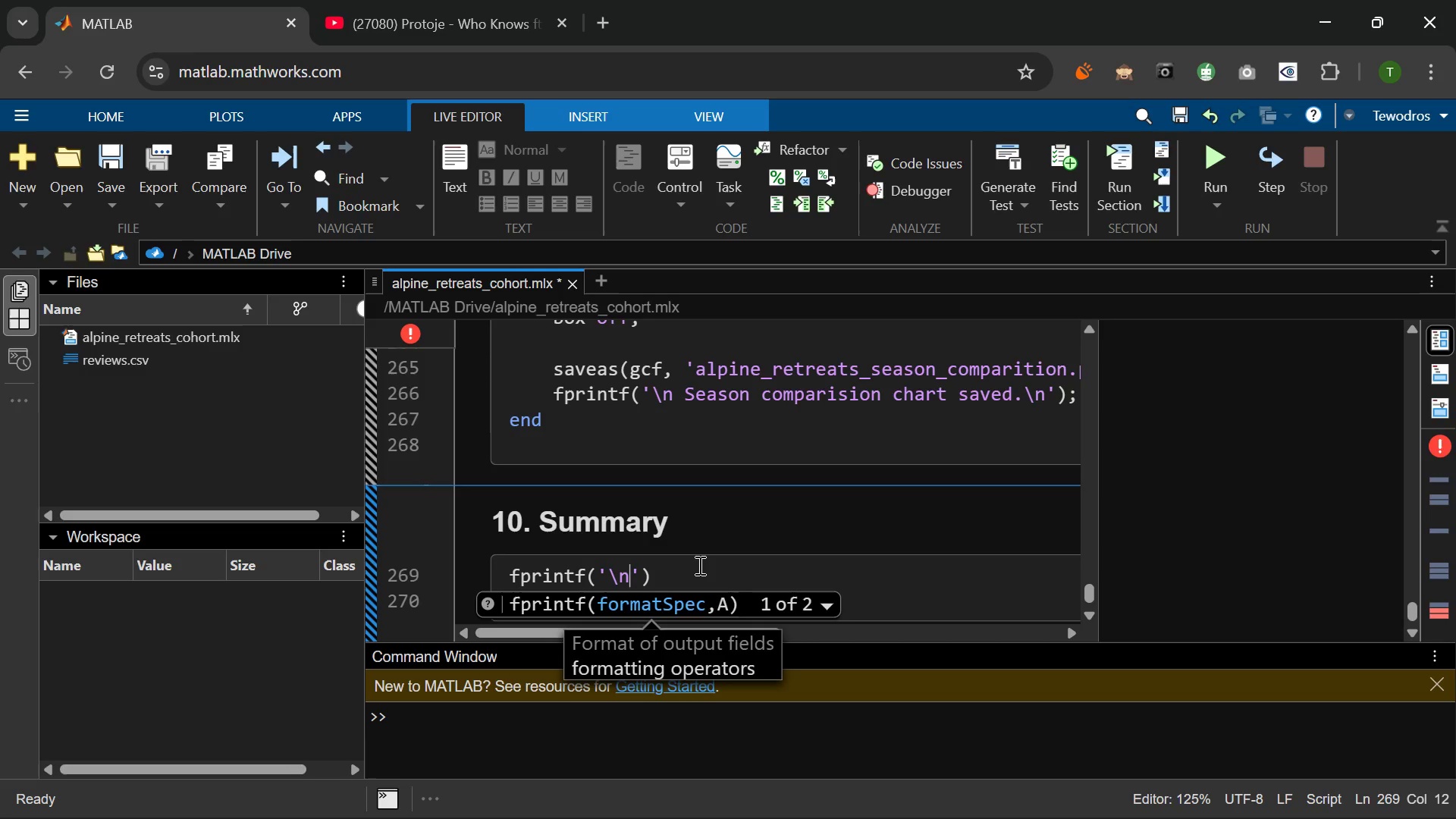 
type(---)
key(Backspace)
key(Backspace)
key(Backspace)
type(=== SUMMER)
key(Backspace)
key(Backspace)
type(ARY ===\N)
key(Backspace)
type(n)
 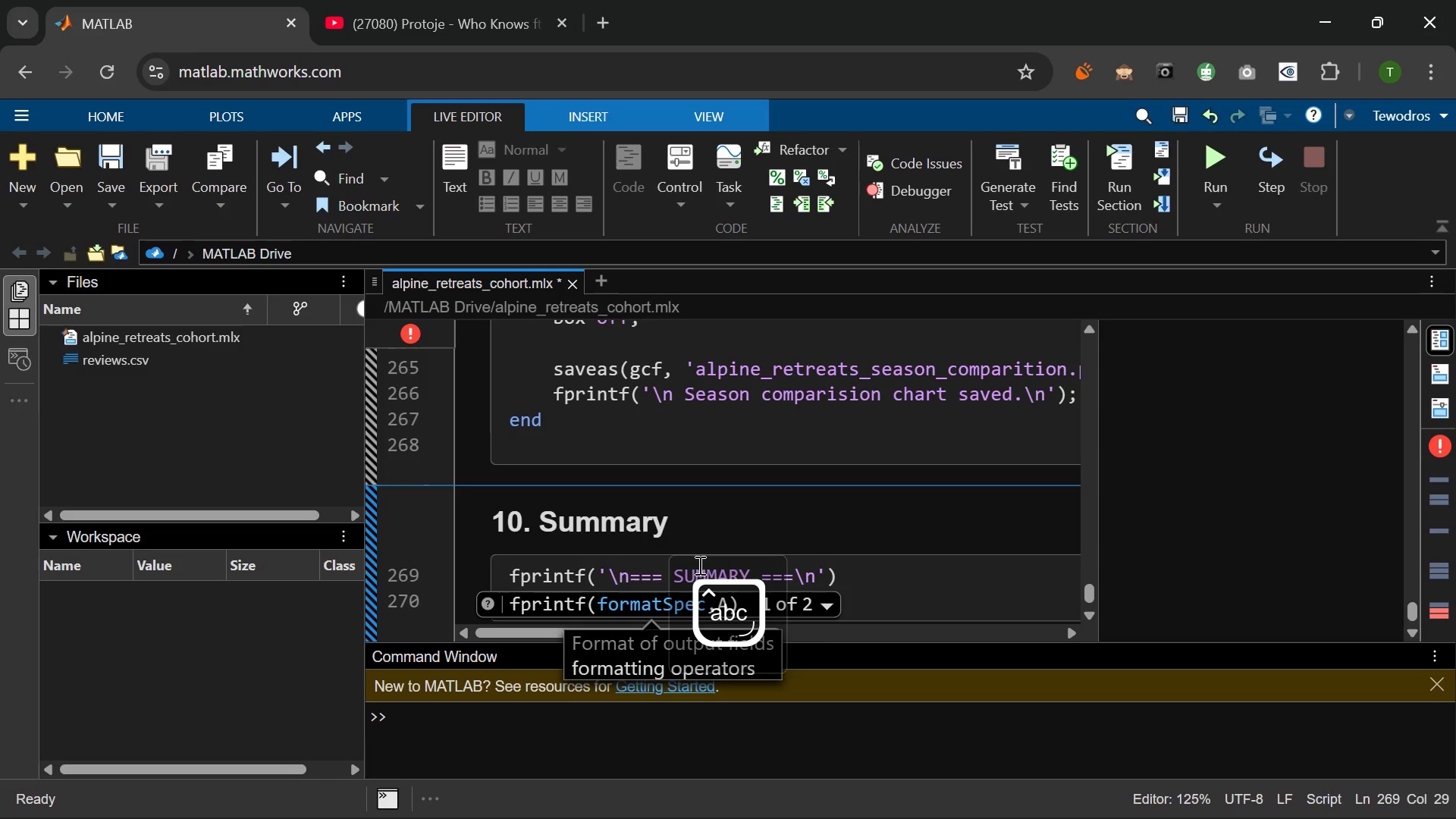 
key(ArrowRight)
 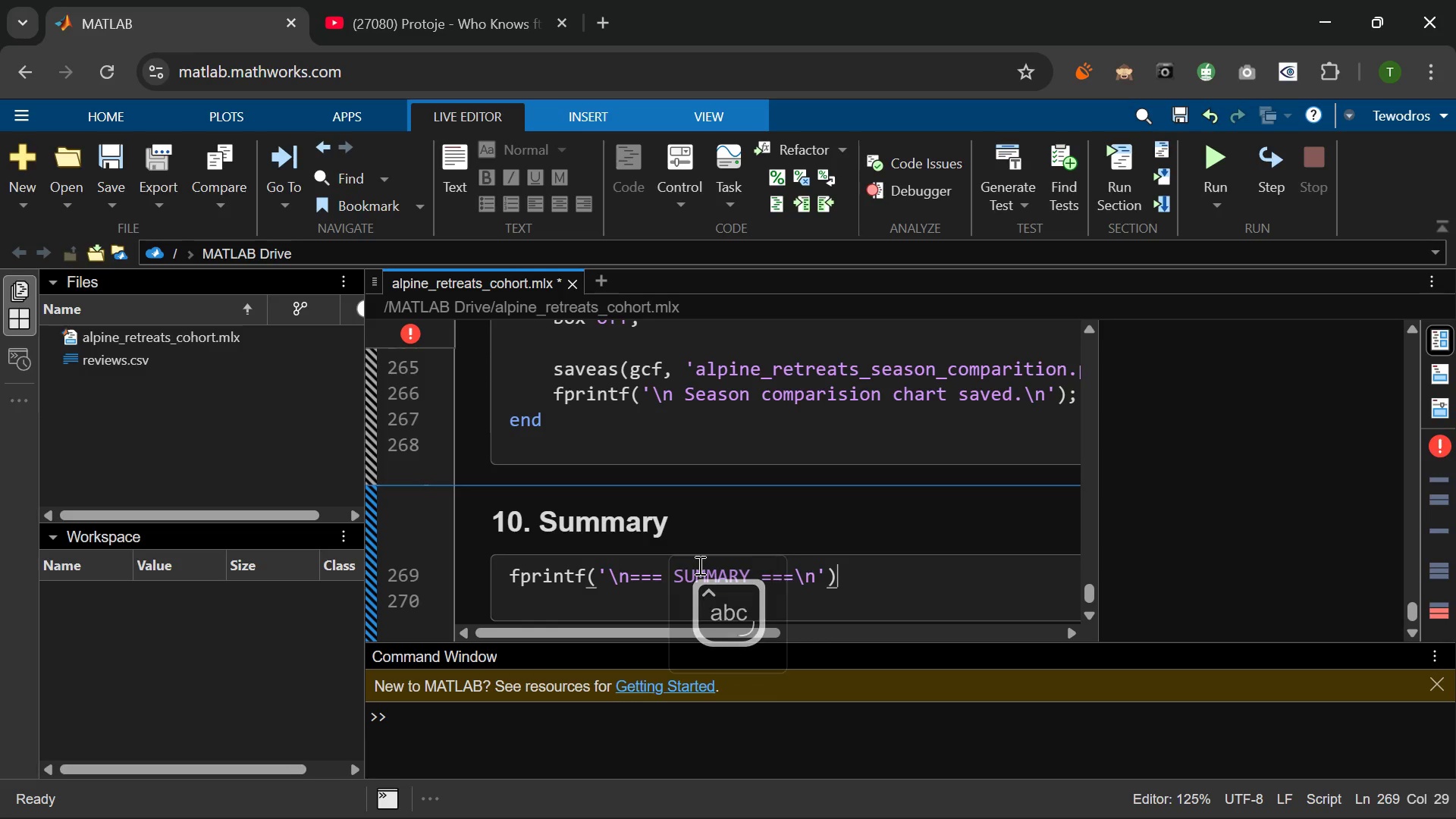 
key(ArrowRight)
 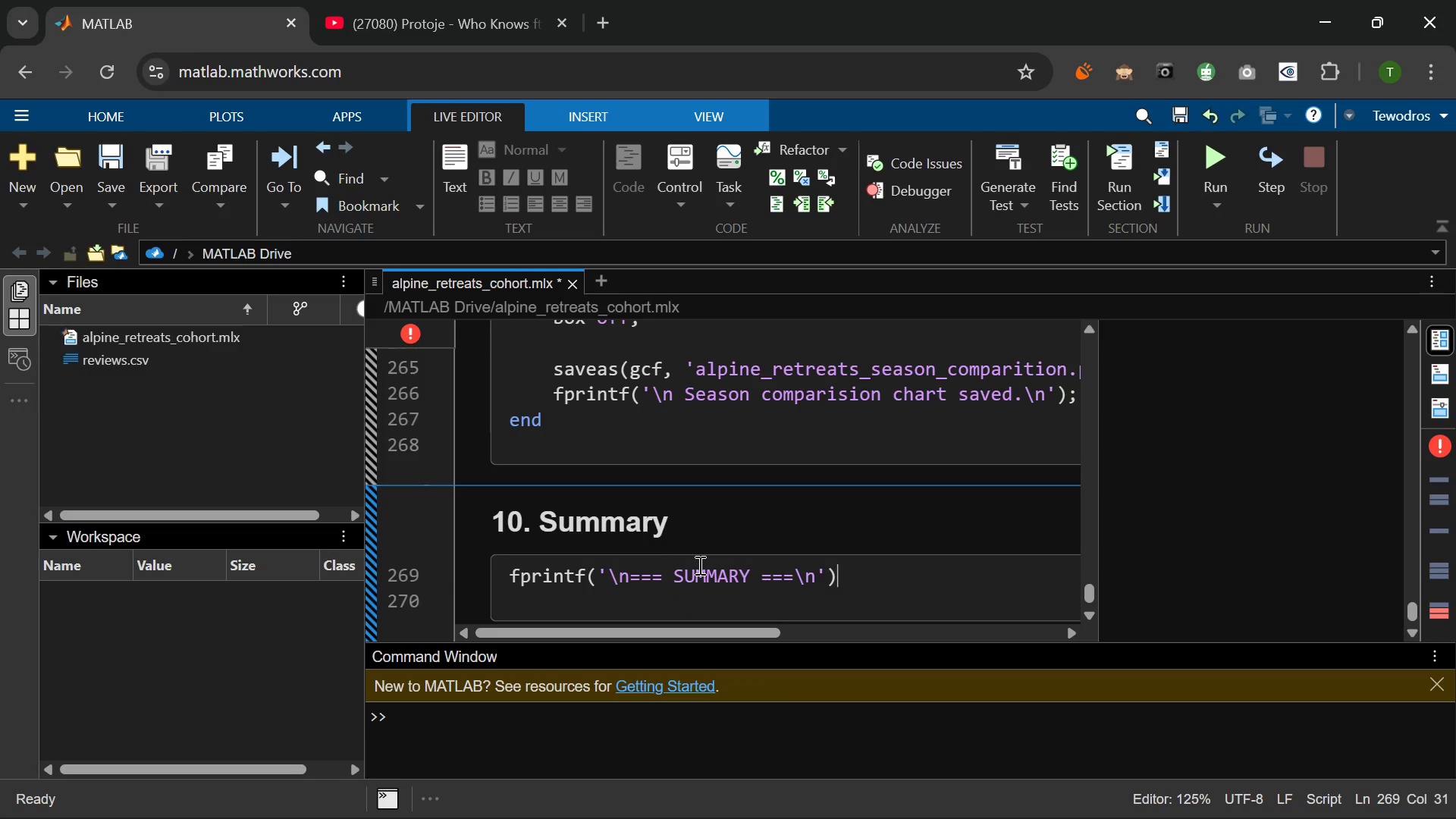 
key(Quote)
 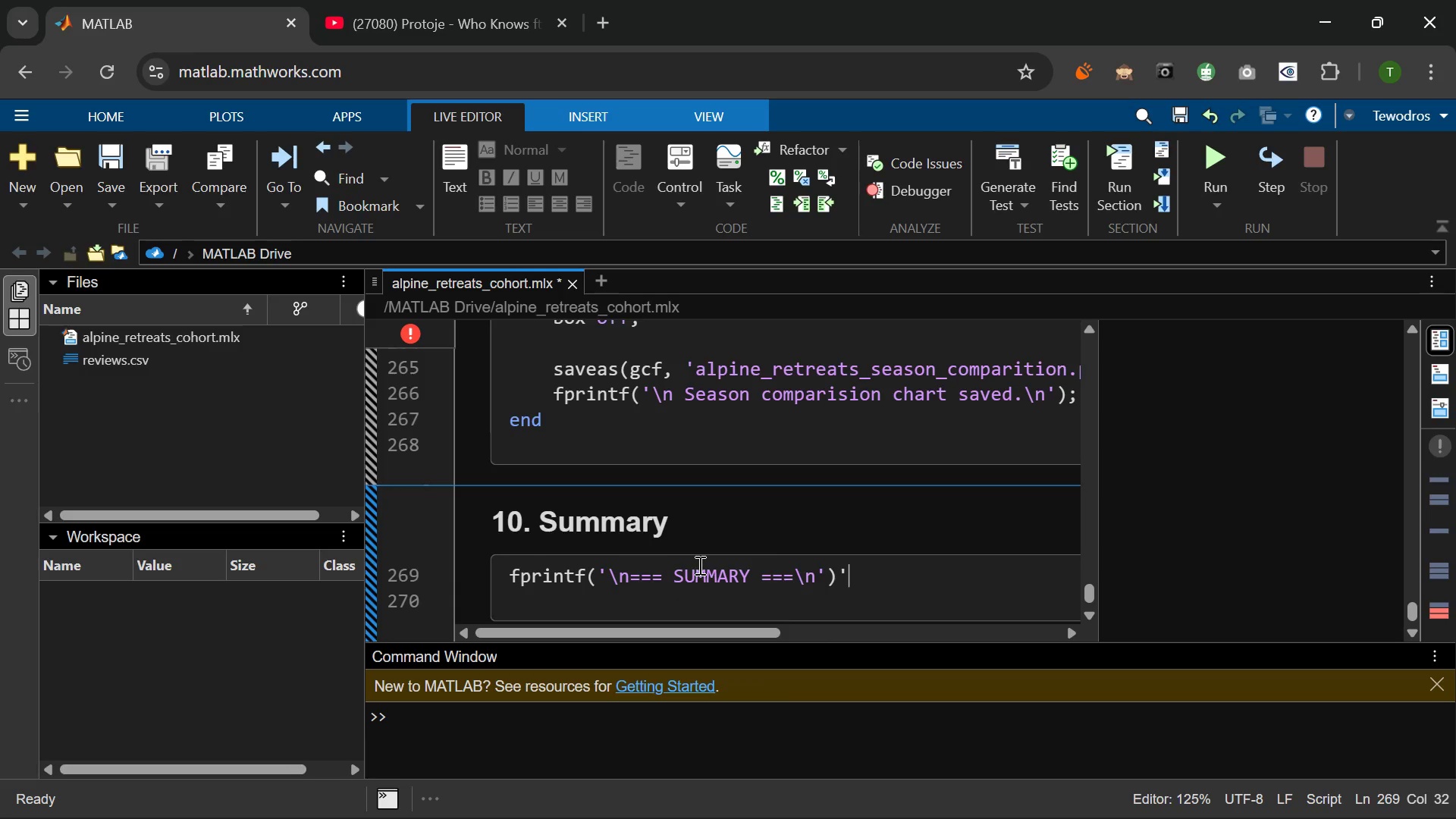 
key(Enter)
 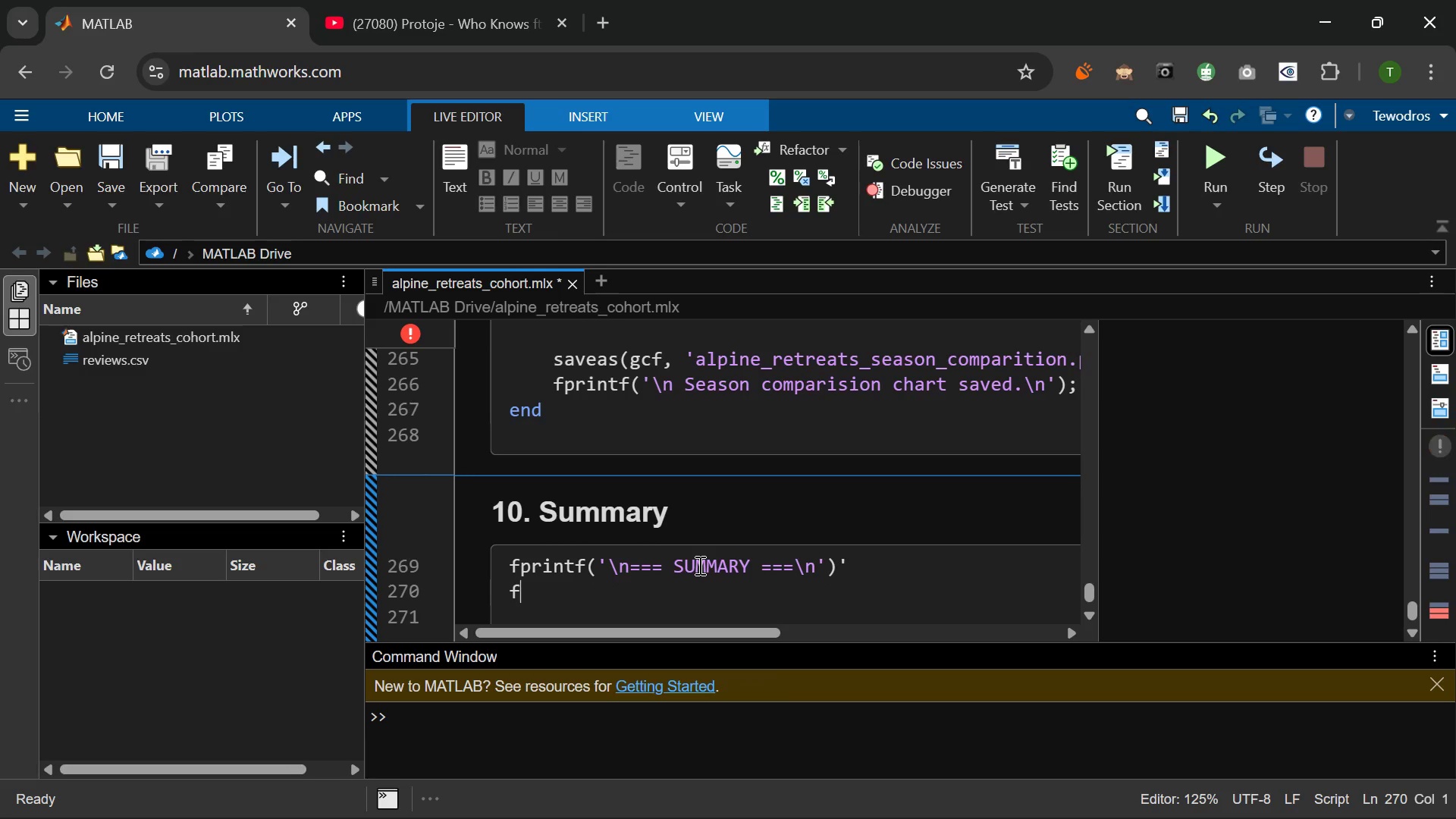 
type(fprintf()
 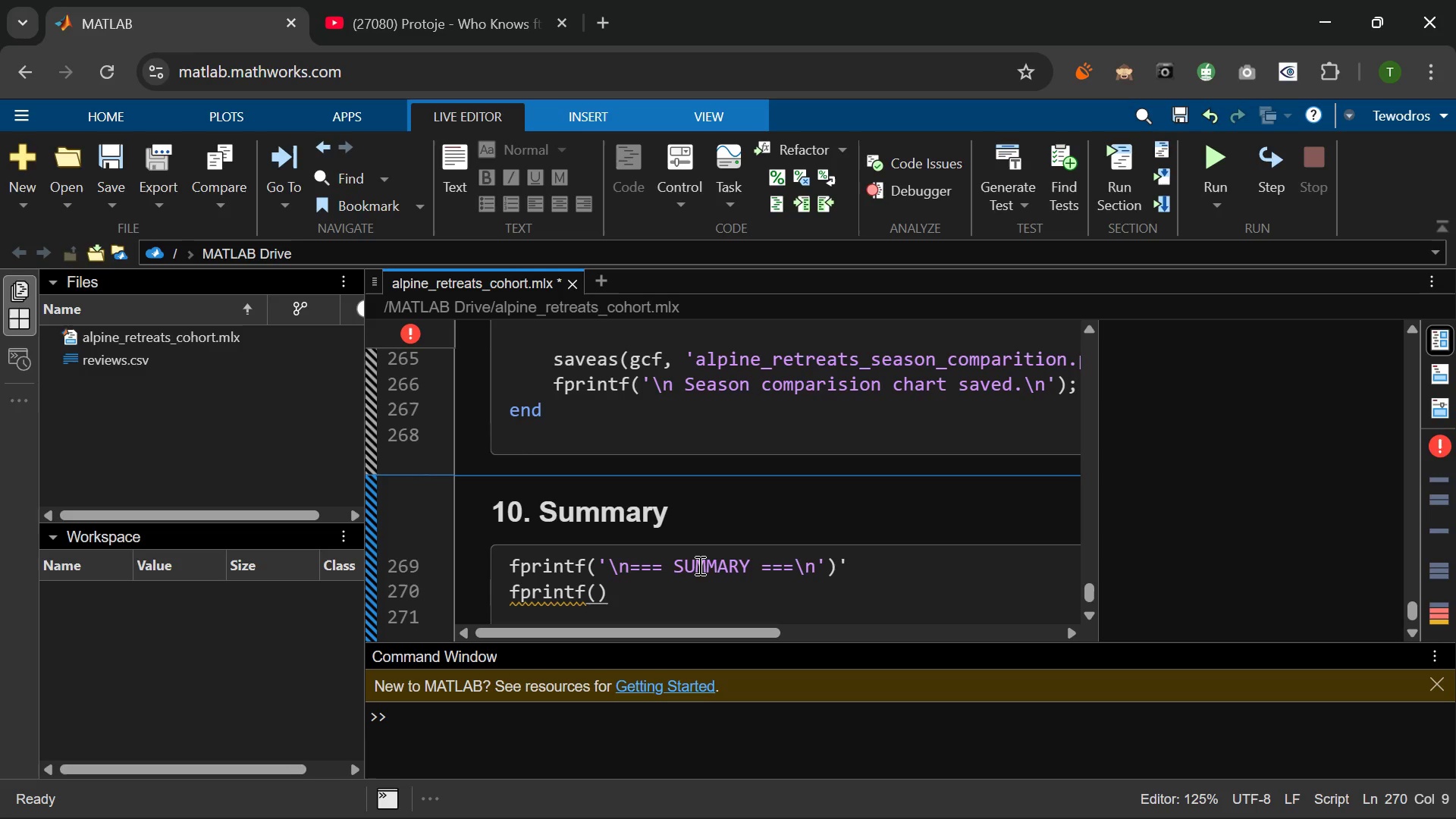 
type('Dataset)
 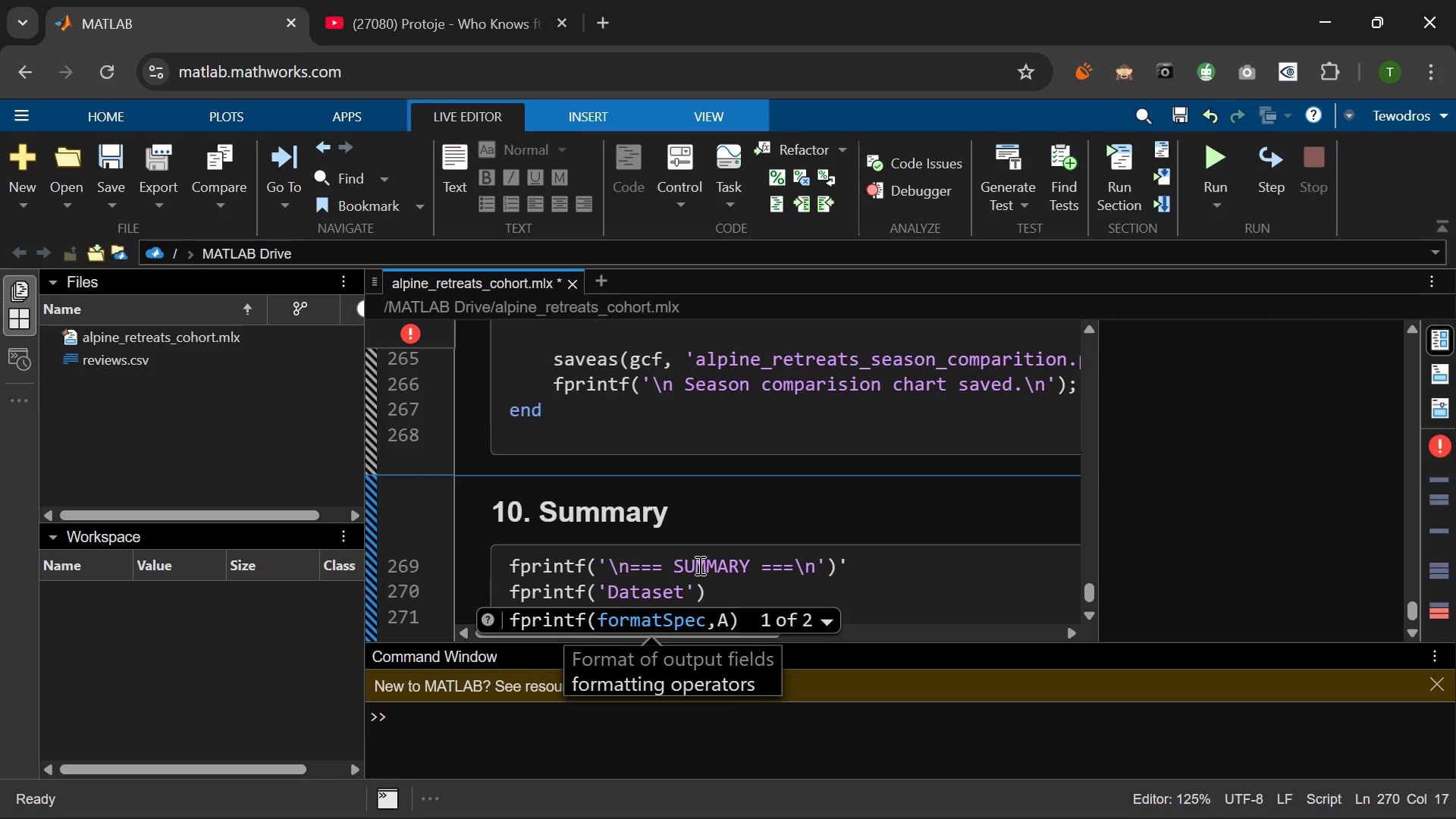 
hold_key(key=Space, duration=0.52)
 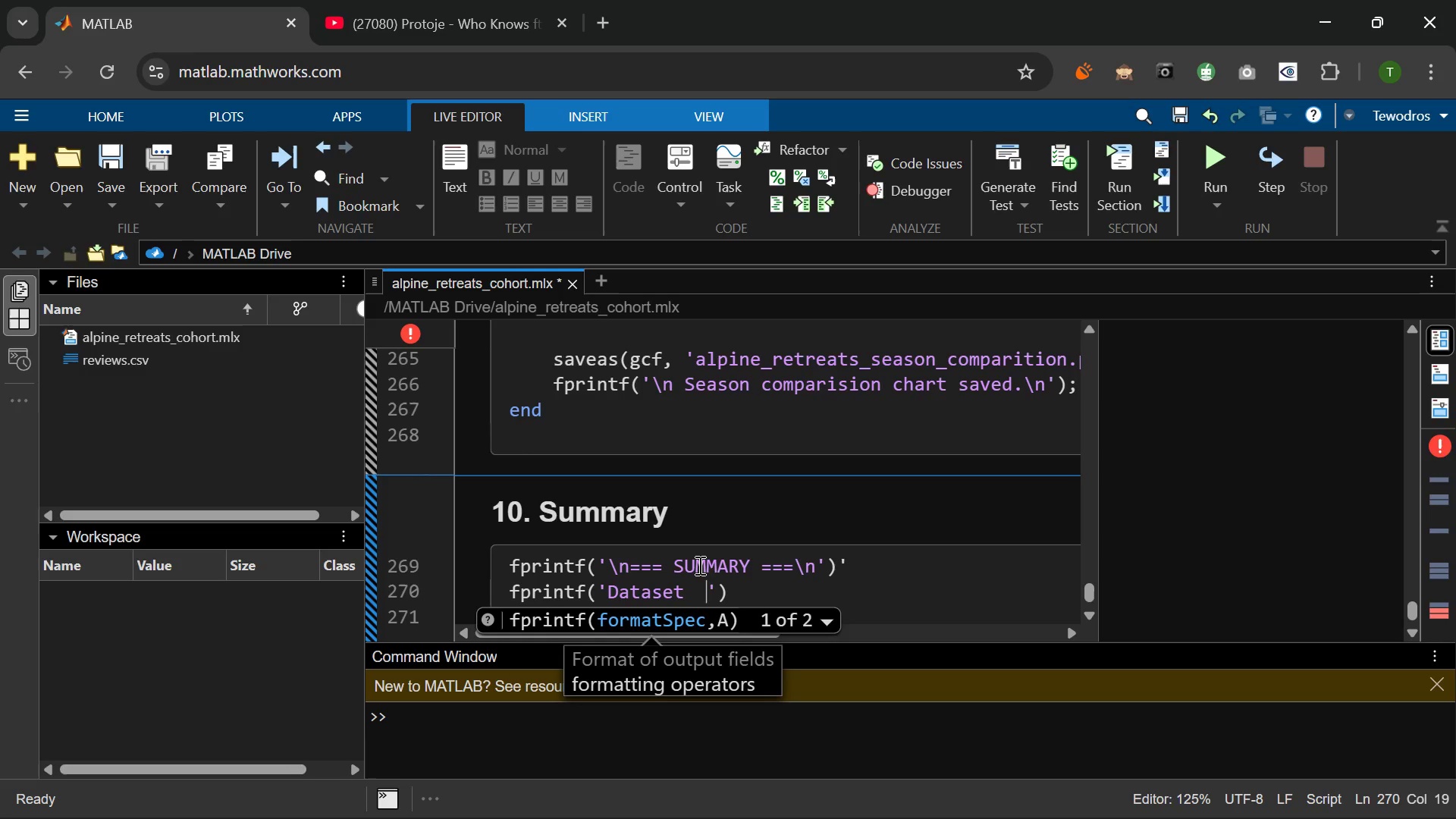 
type(: IN)
key(Backspace)
type(nside Airbnv)
key(Backspace)
type(b Denver reviewe)
key(Backspace)
type(s.co)
key(Backspace)
type(sv\n)
 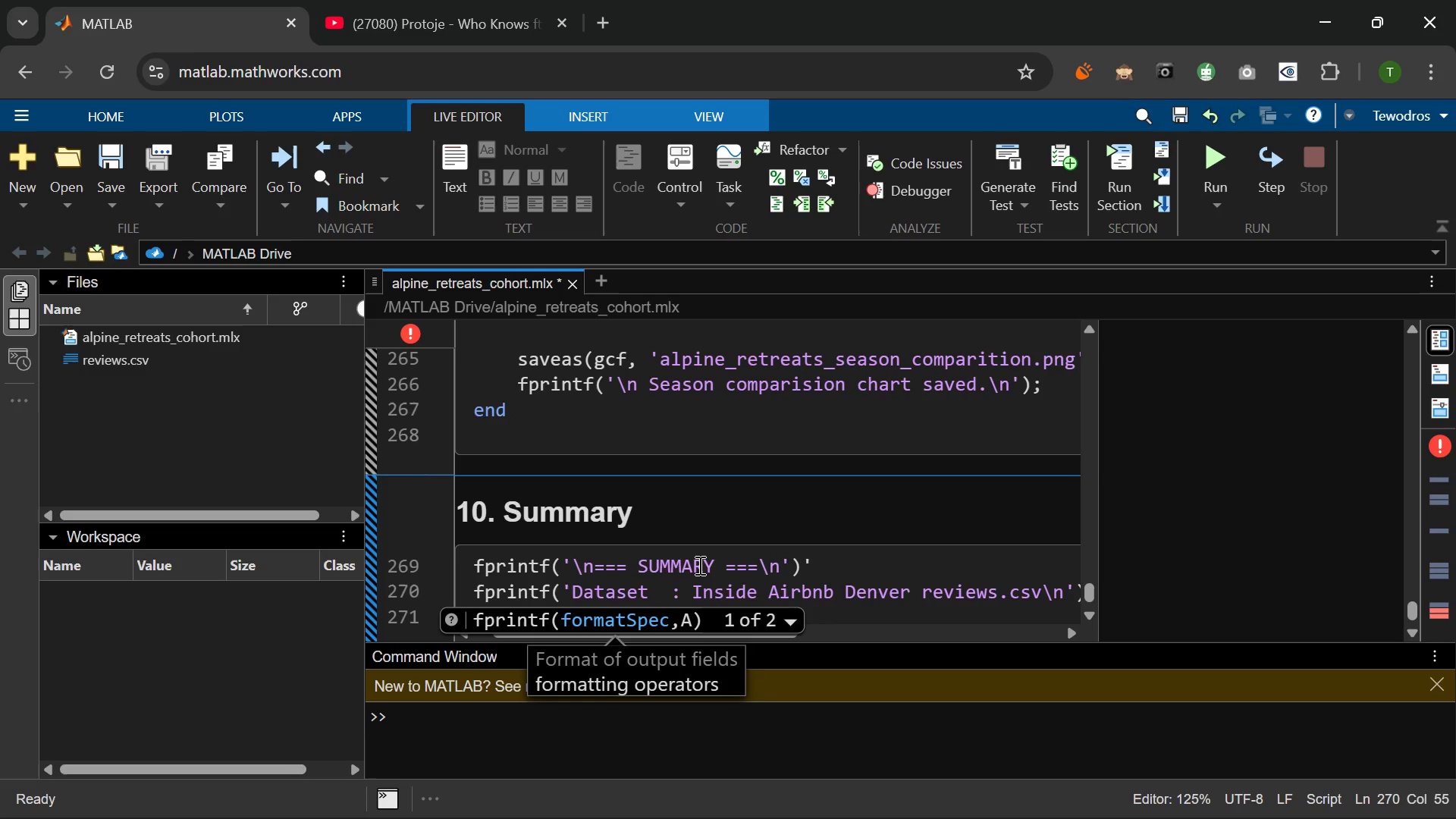 
key(ArrowRight)
 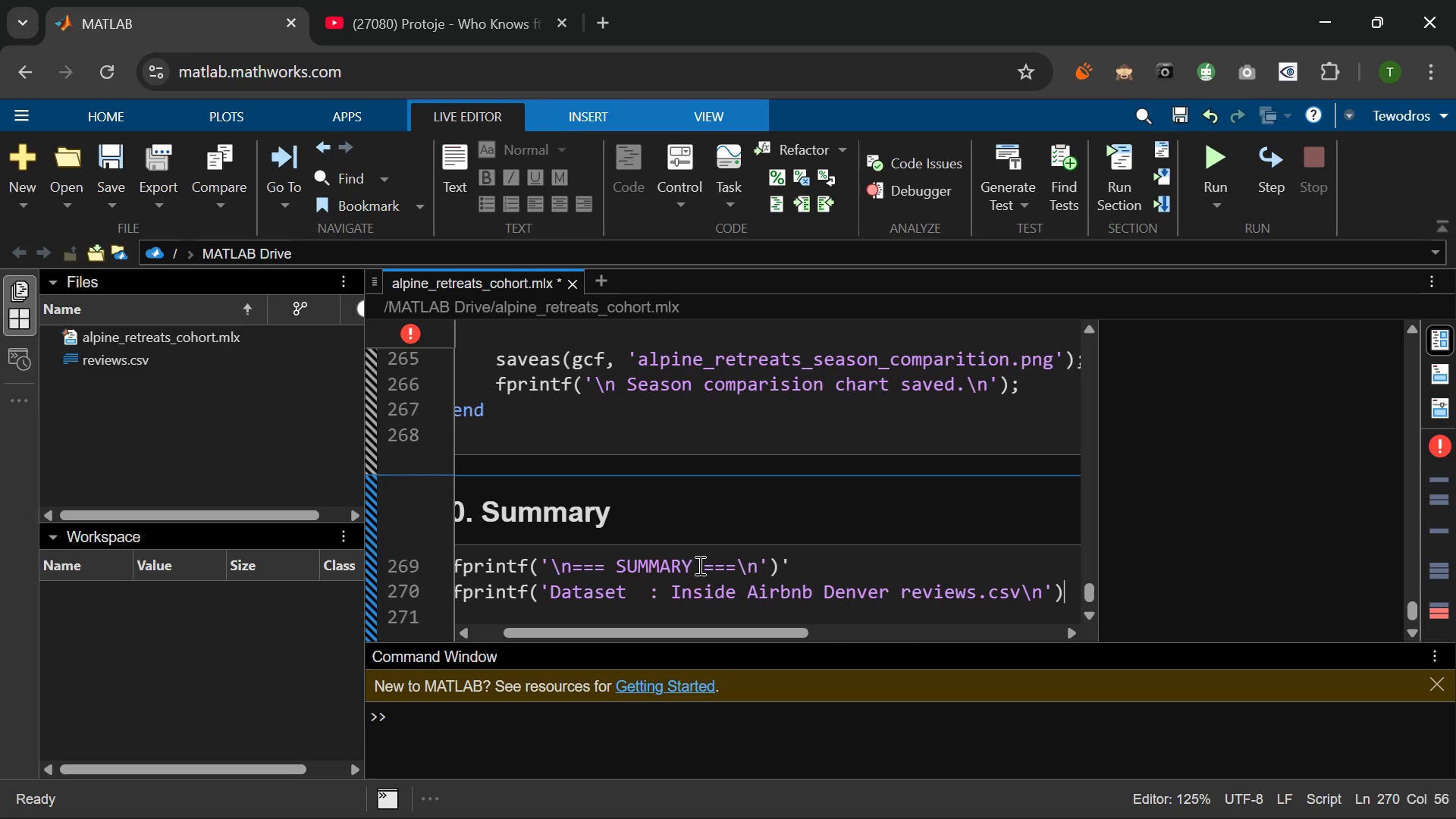 
key(ArrowRight)
 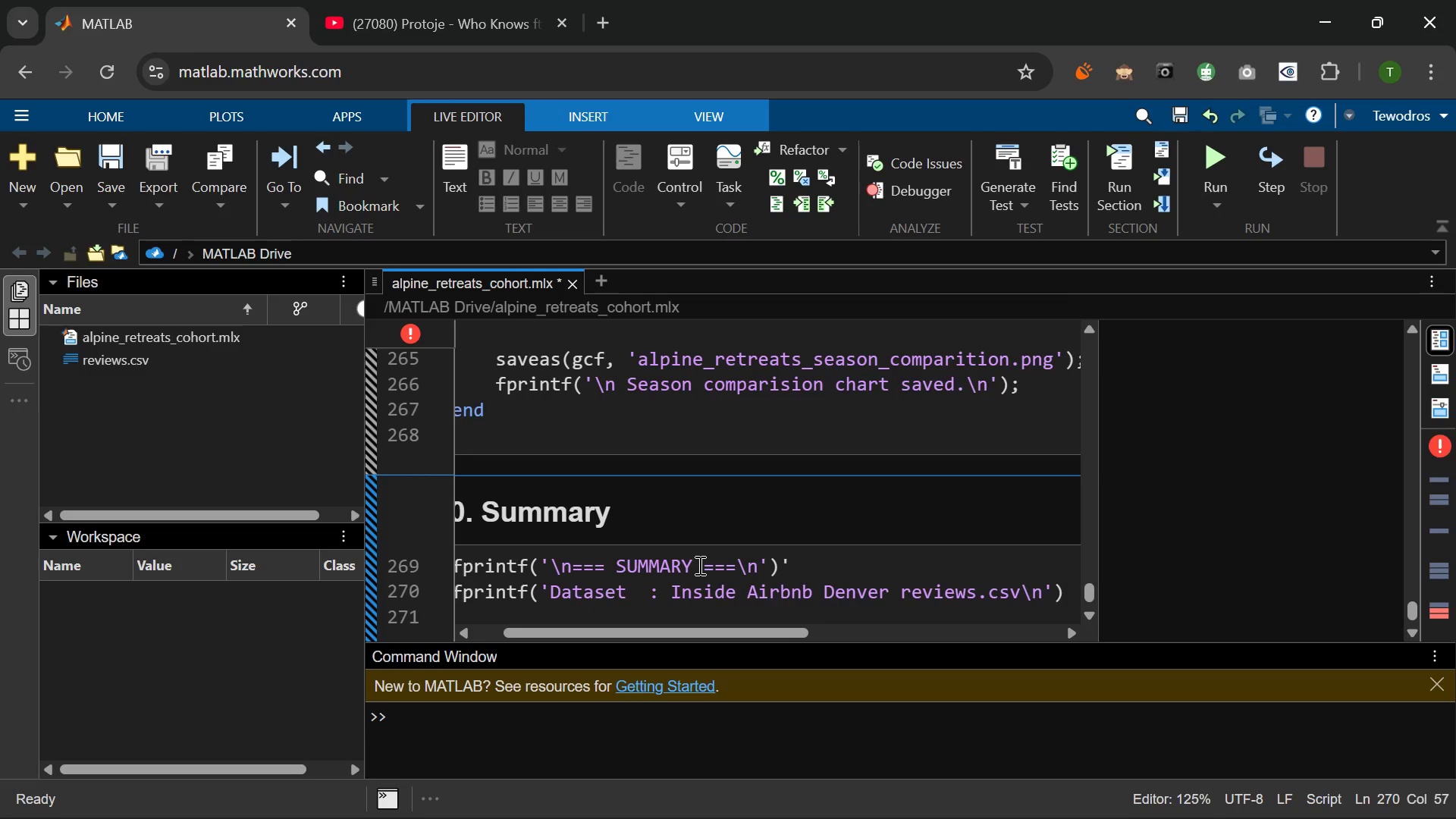 
key(Semicolon)
 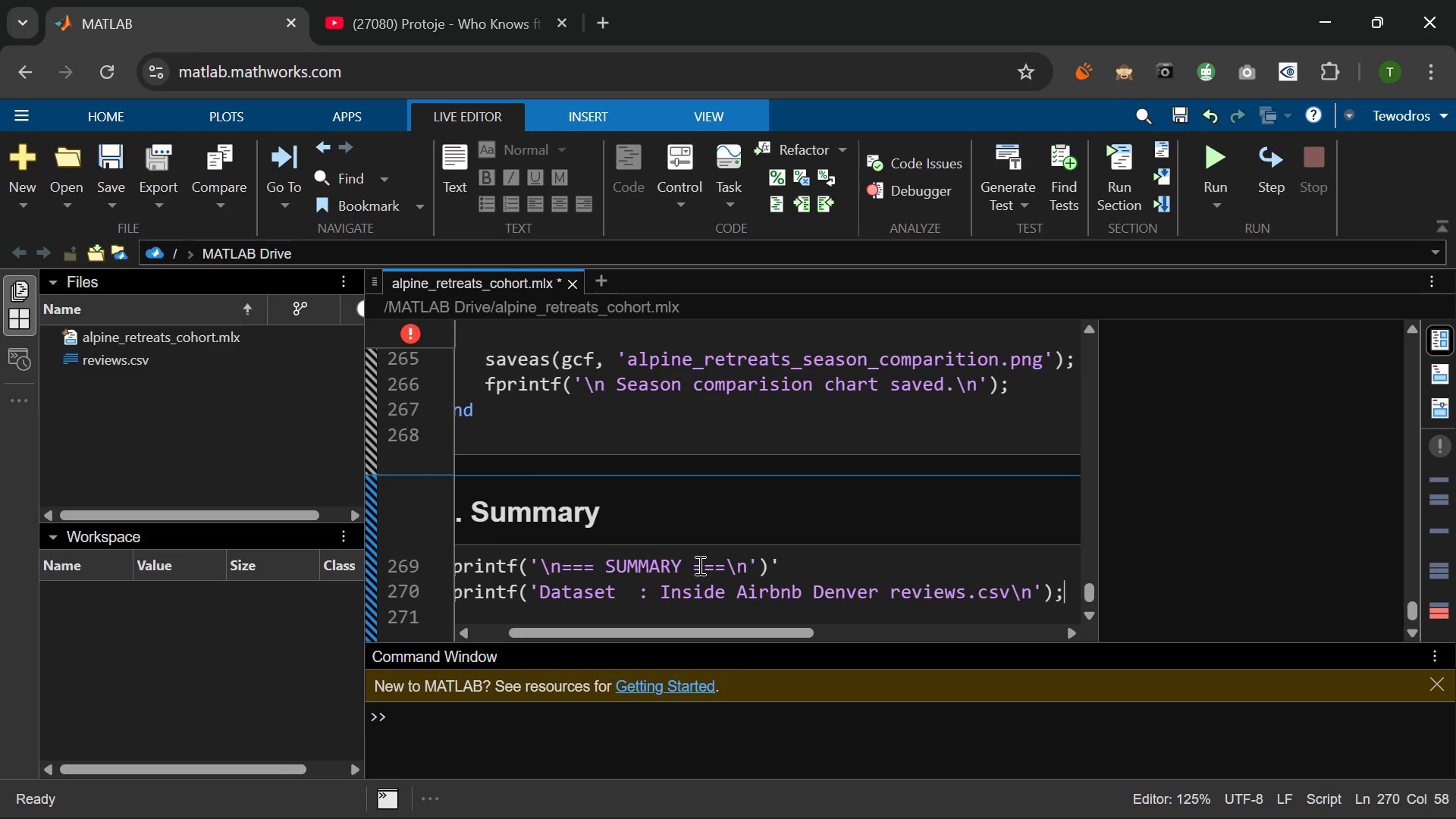 
key(Enter)
 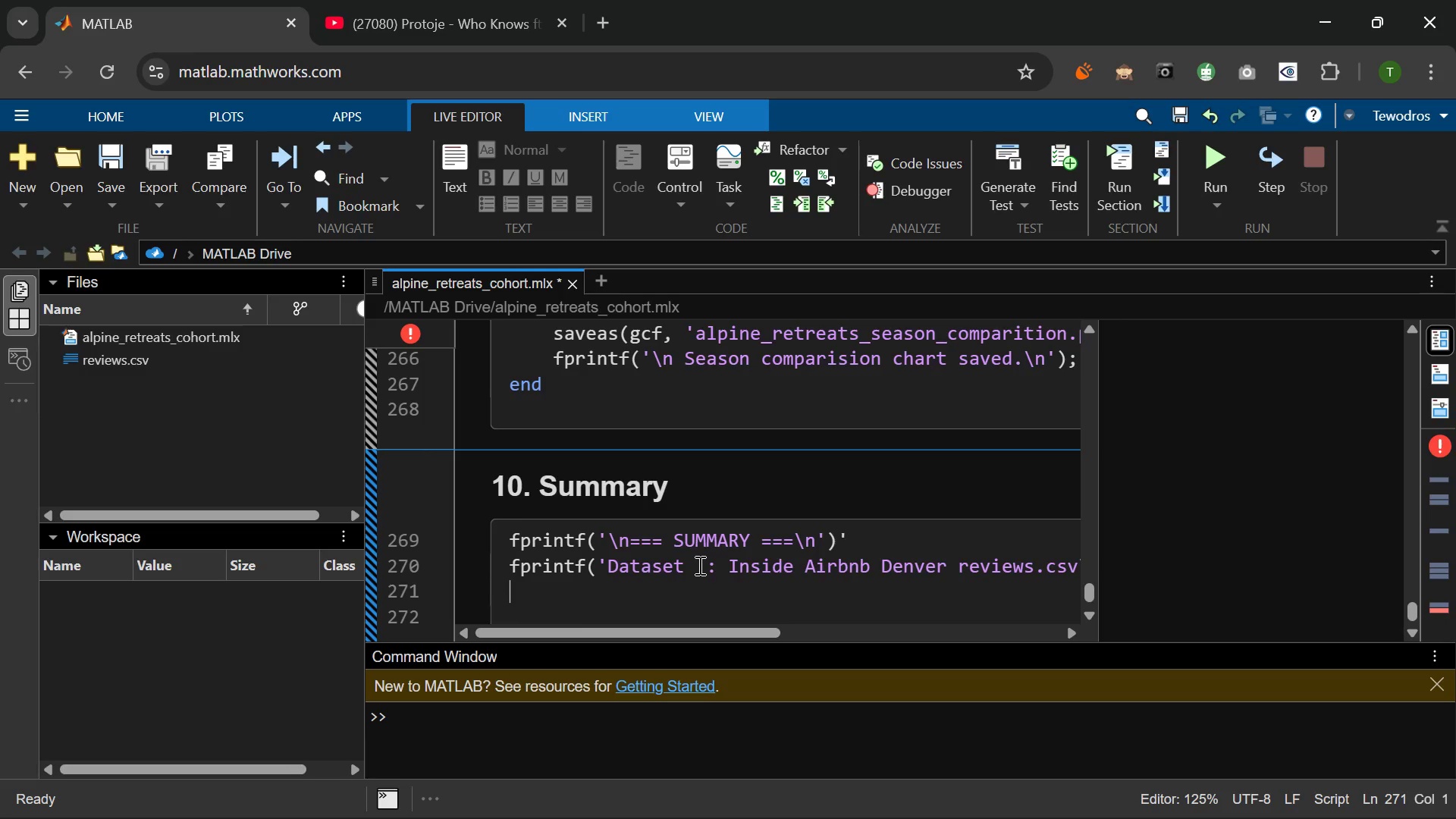 
type(fr)
key(Backspace)
type(printf()
 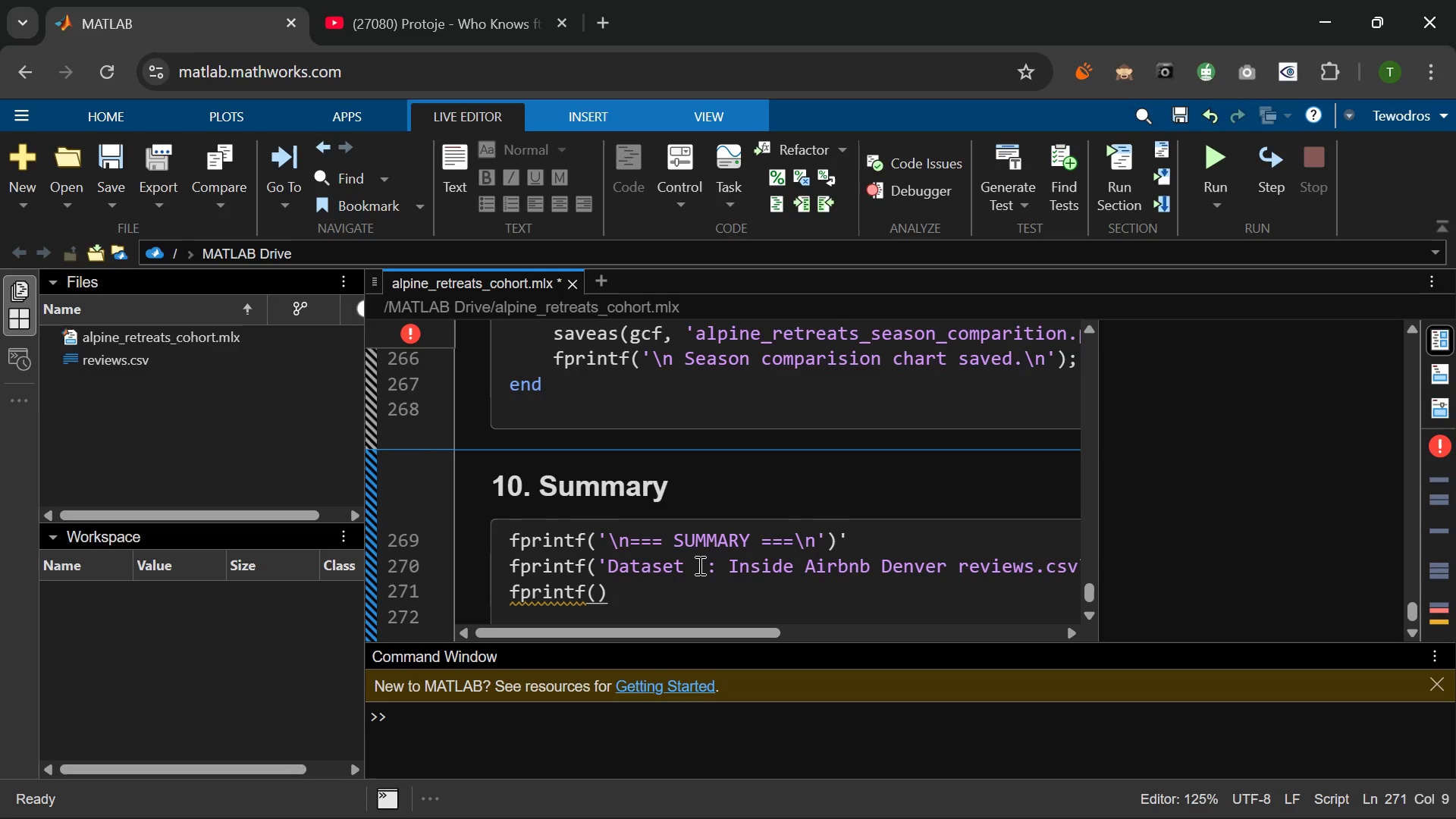 
type('Records  : )
 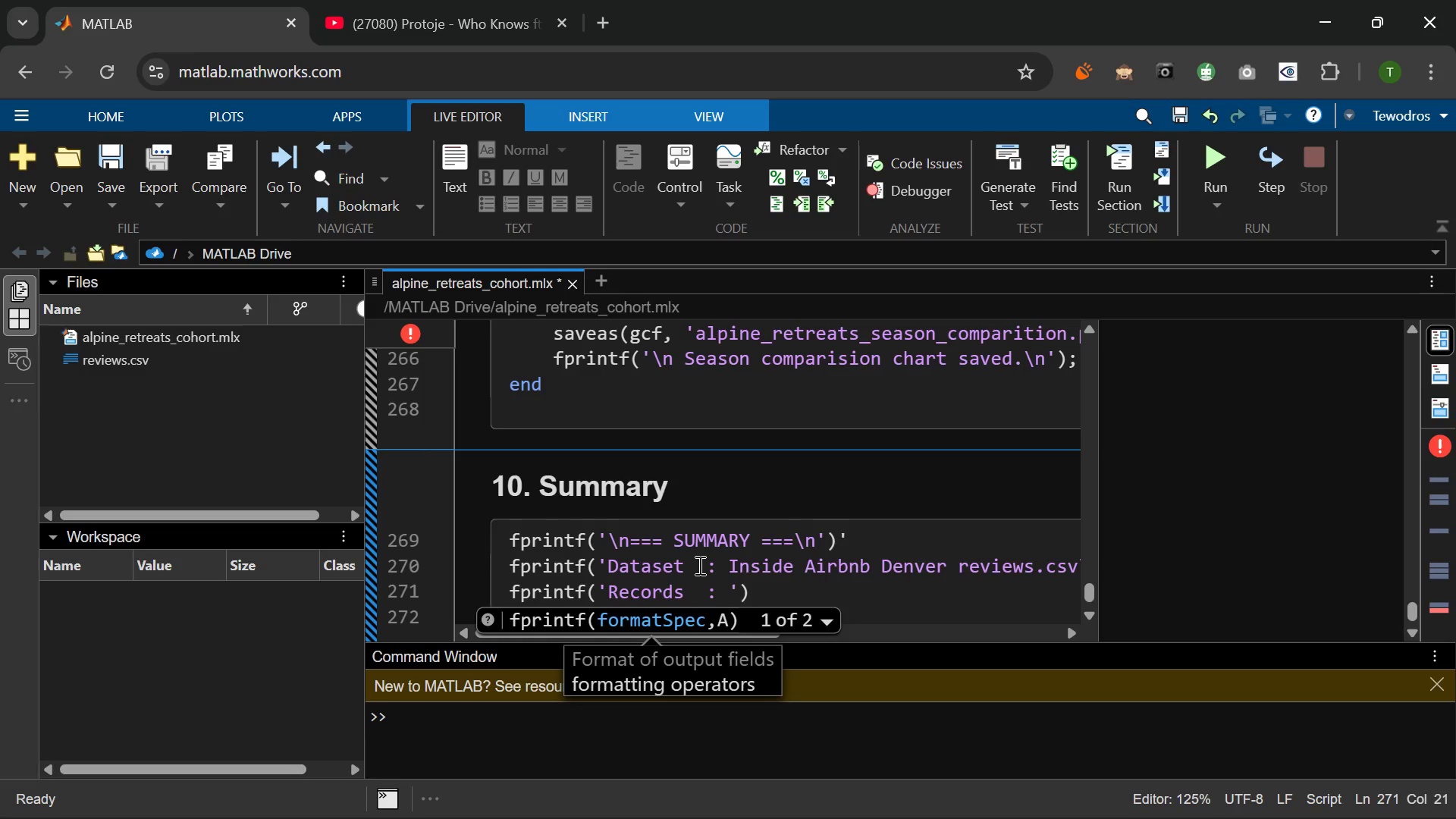 
type(352)
 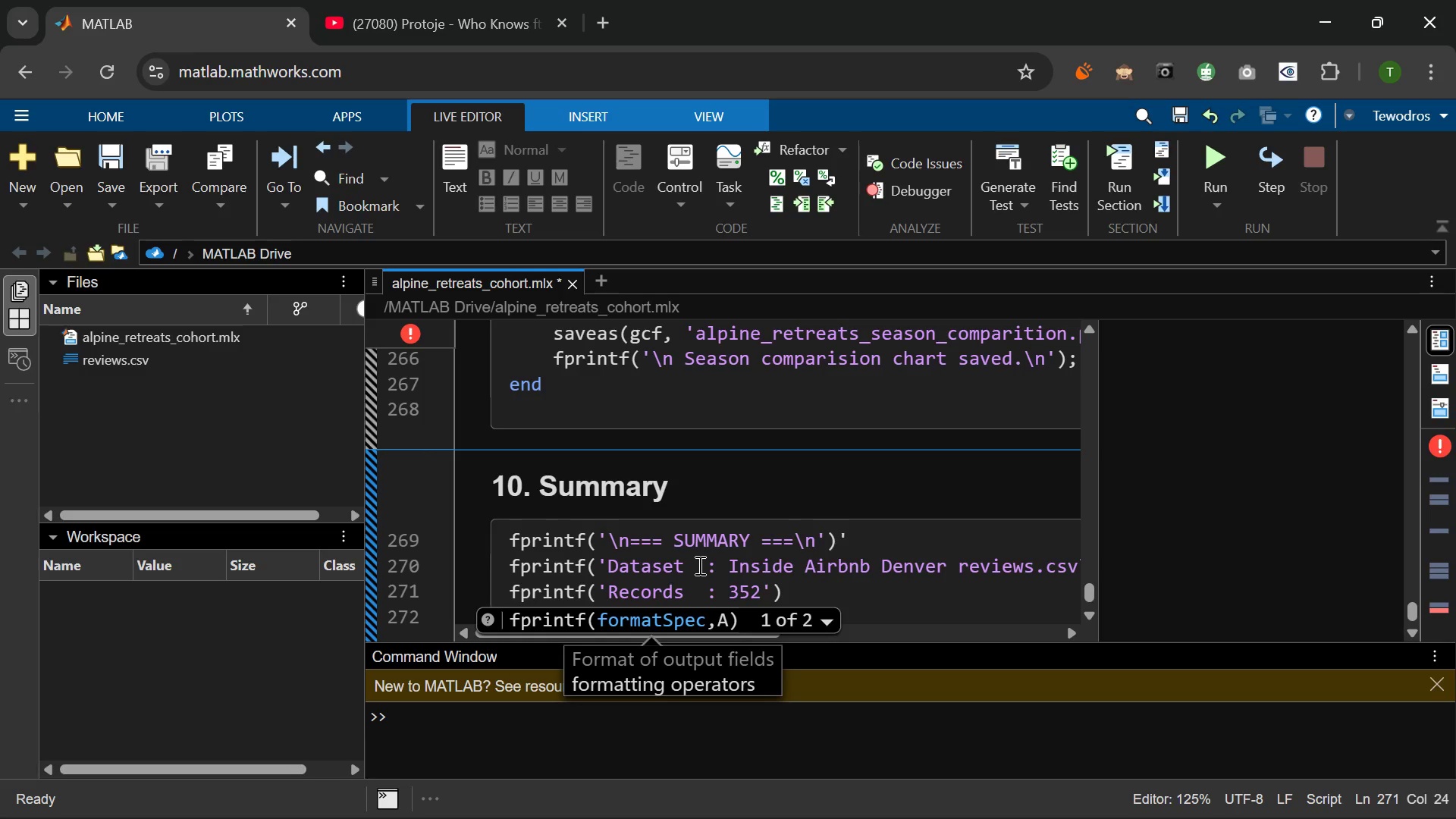 
wait(8.17)
 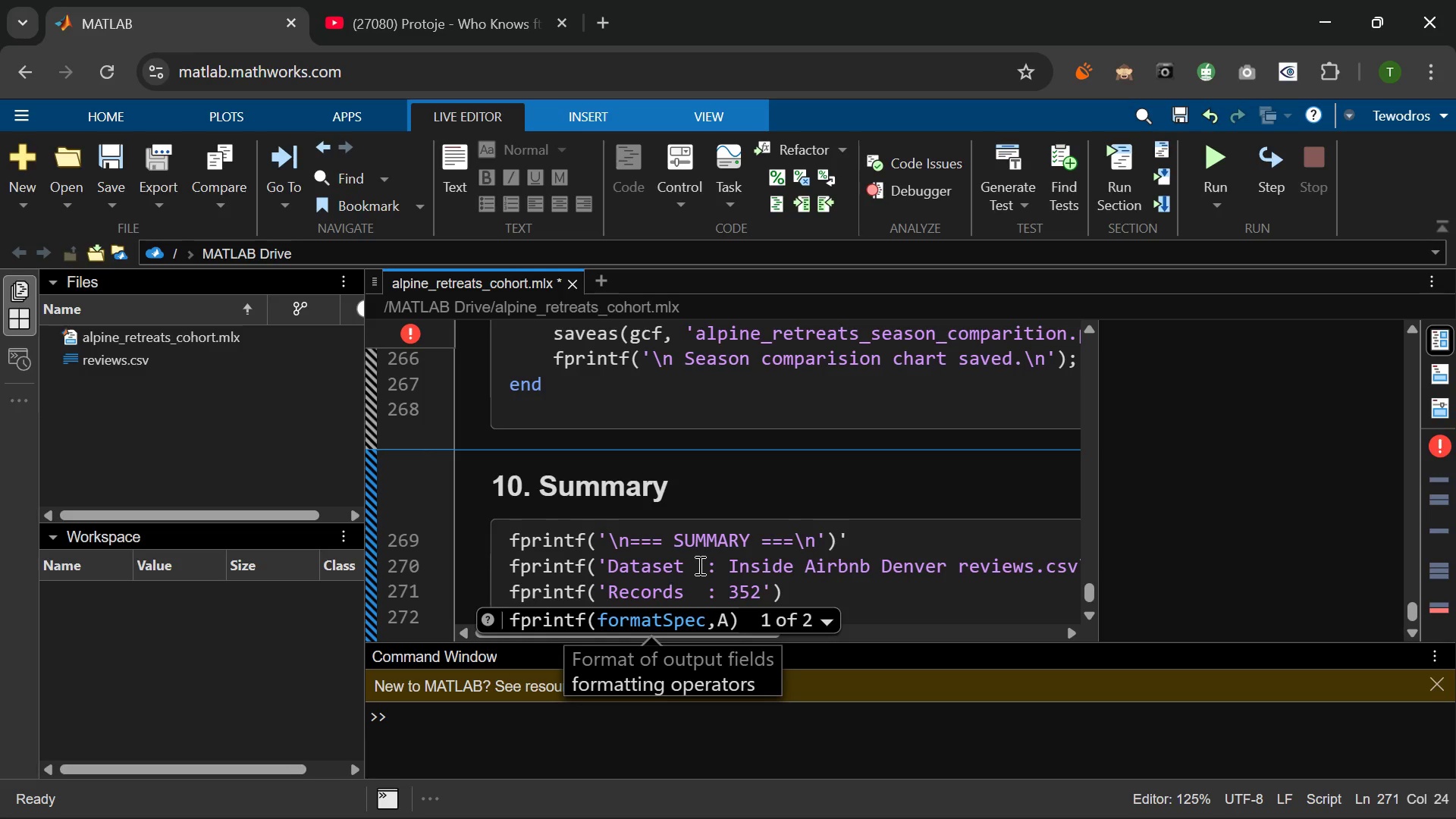 
type(162)
 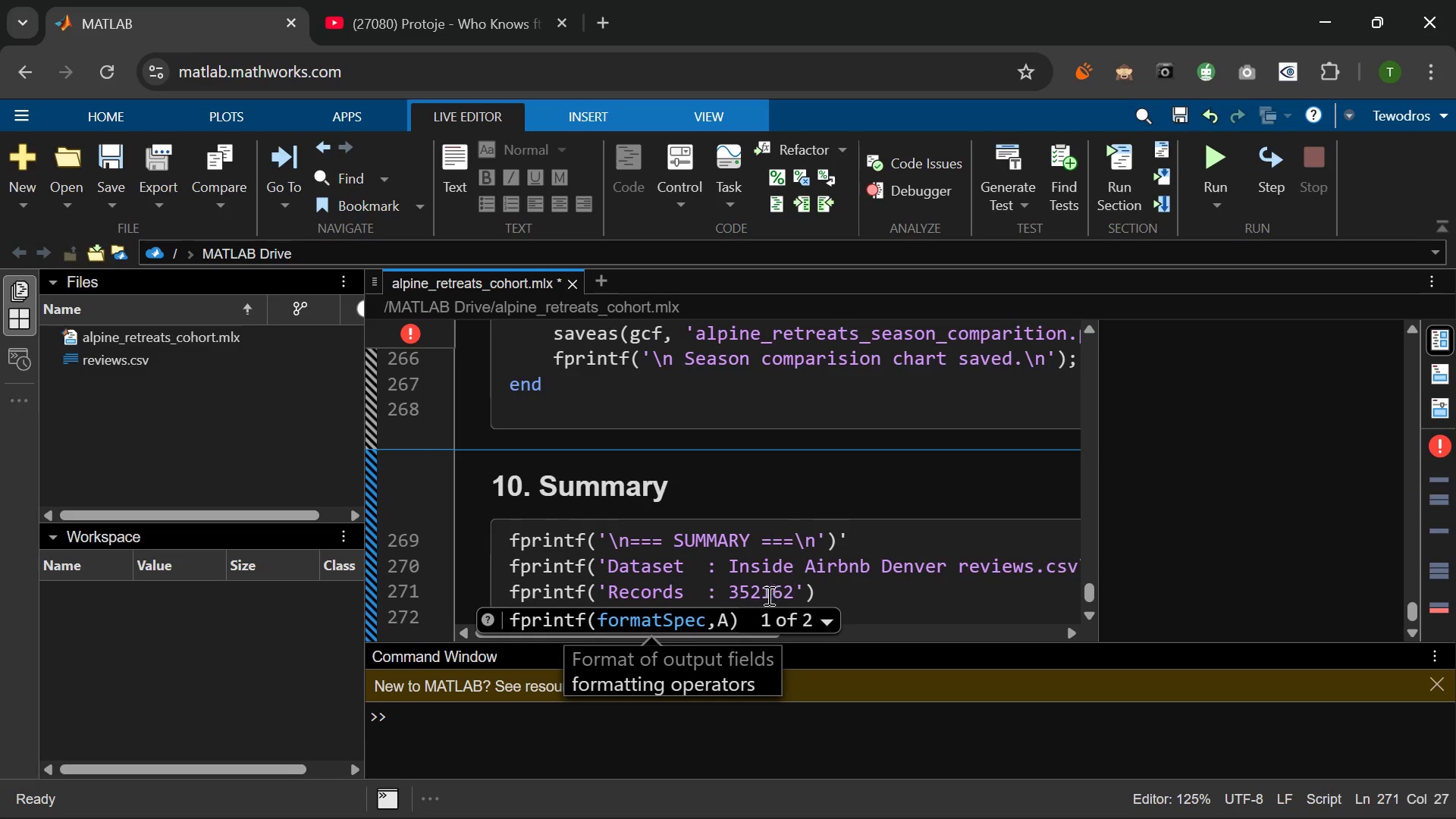 
left_click([765, 595])
 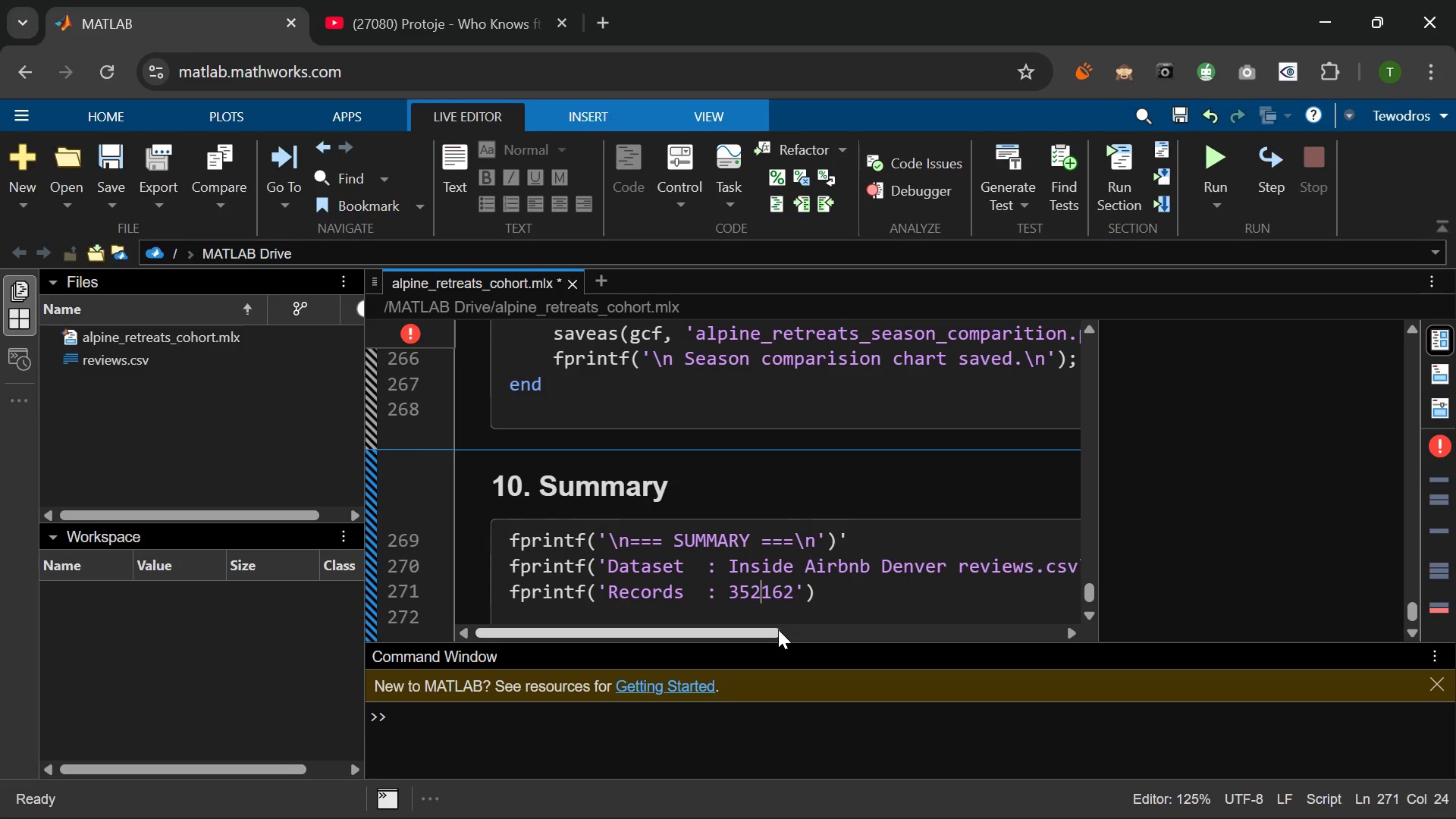 
key(Comma)
 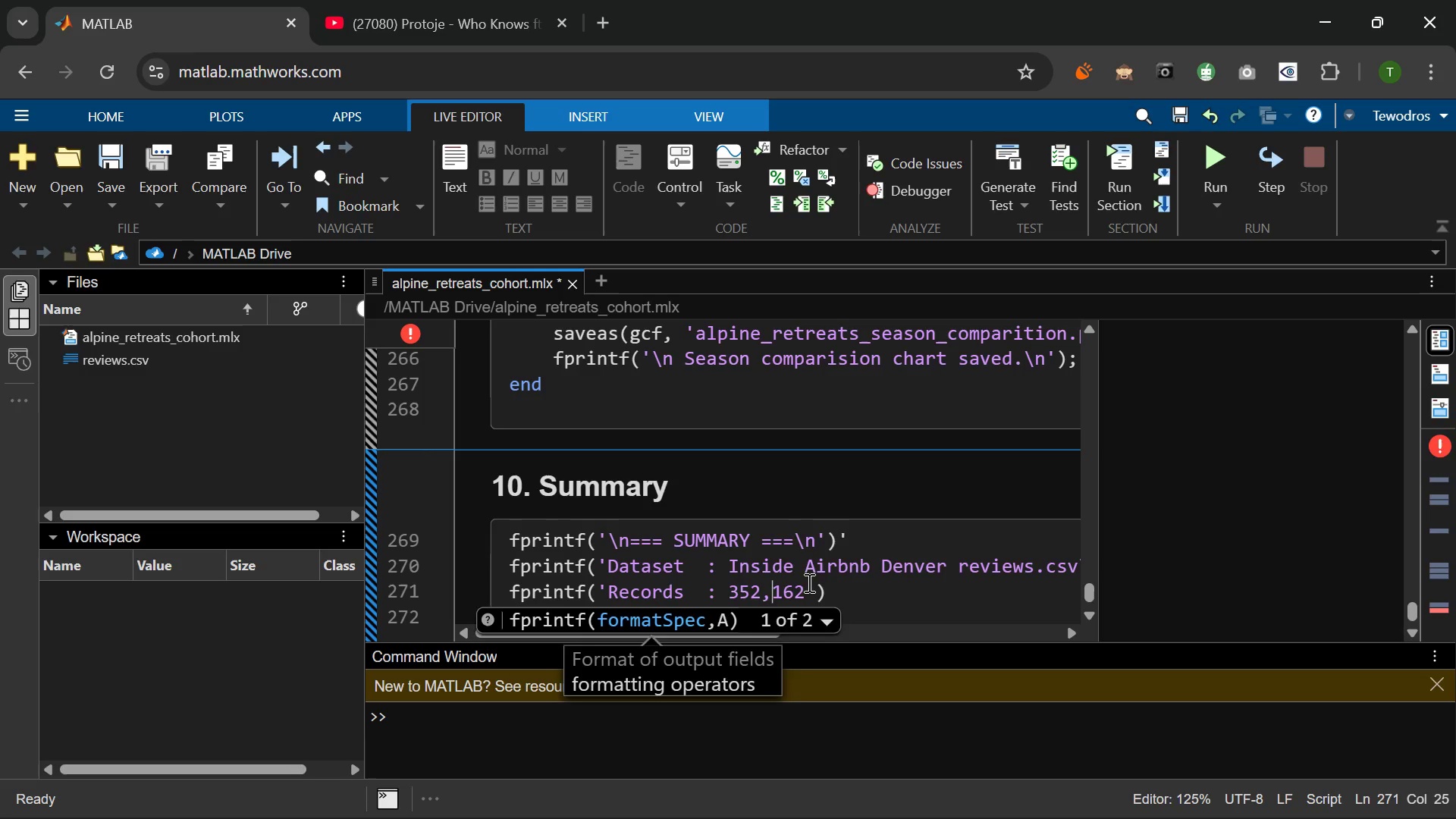 
left_click([807, 585])
 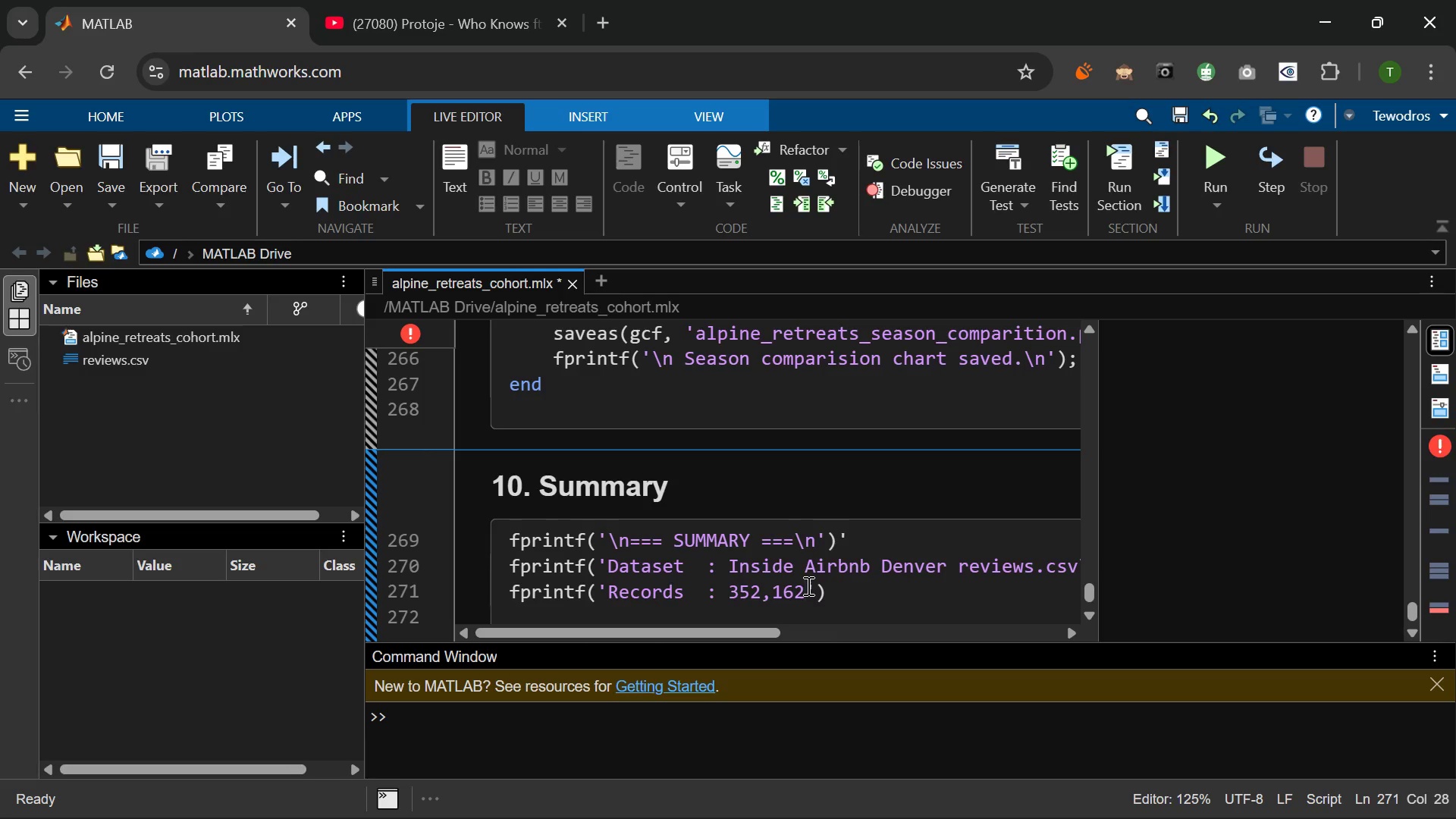 
type( reviews | w)
key(Backspace)
type(Window: 2018-2023\n)
 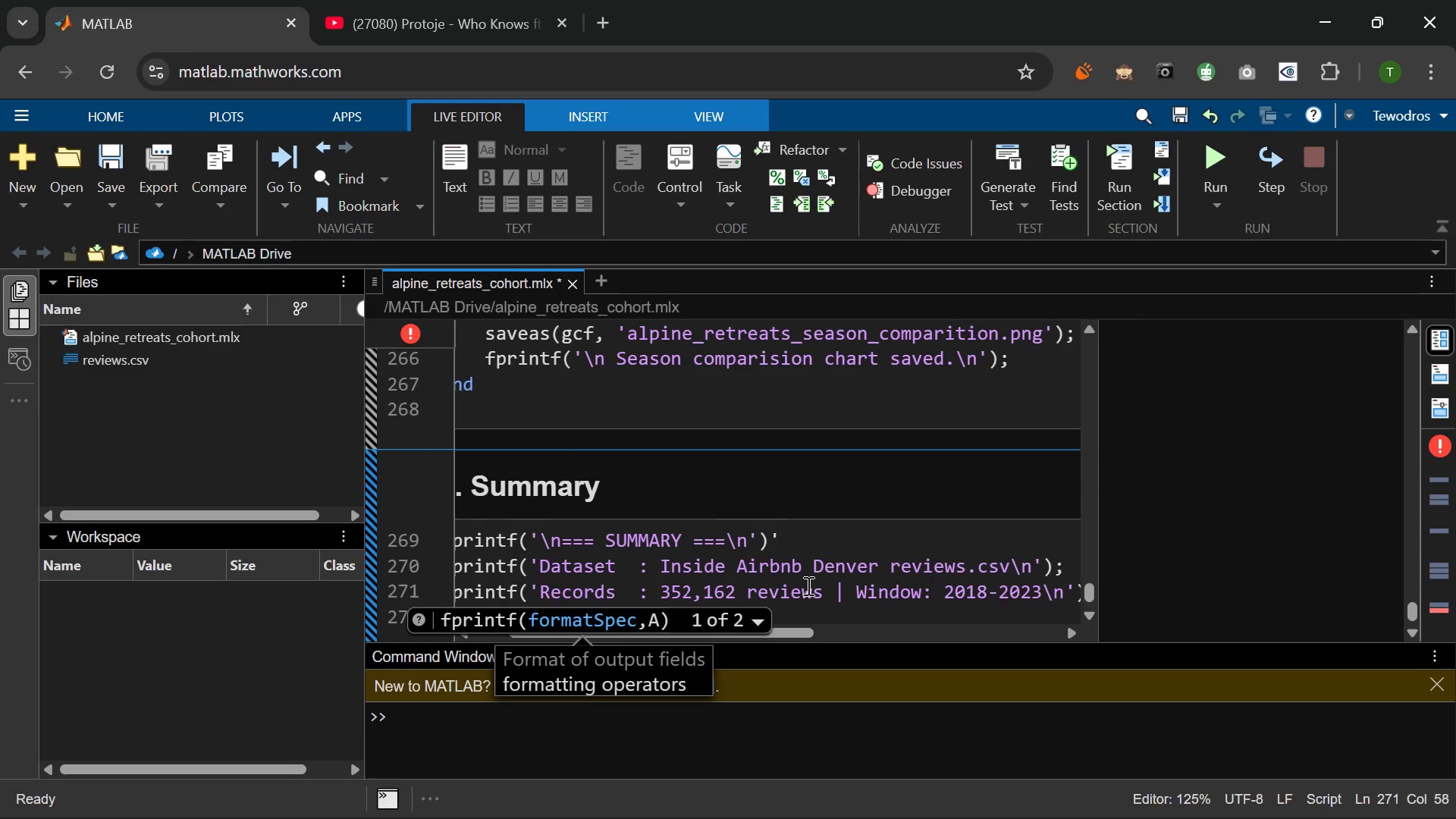 
key(ArrowRight)
 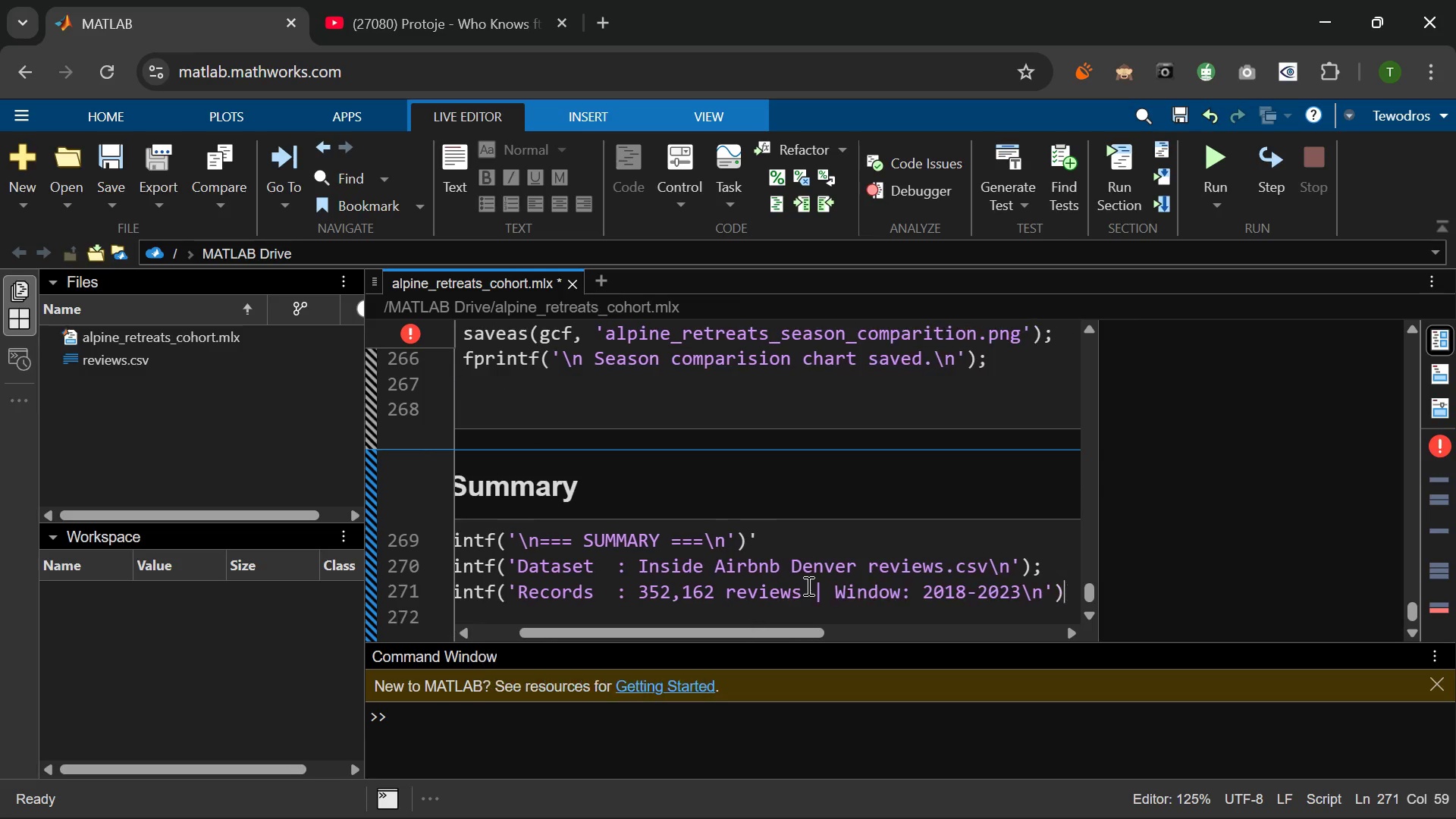 
key(ArrowRight)
 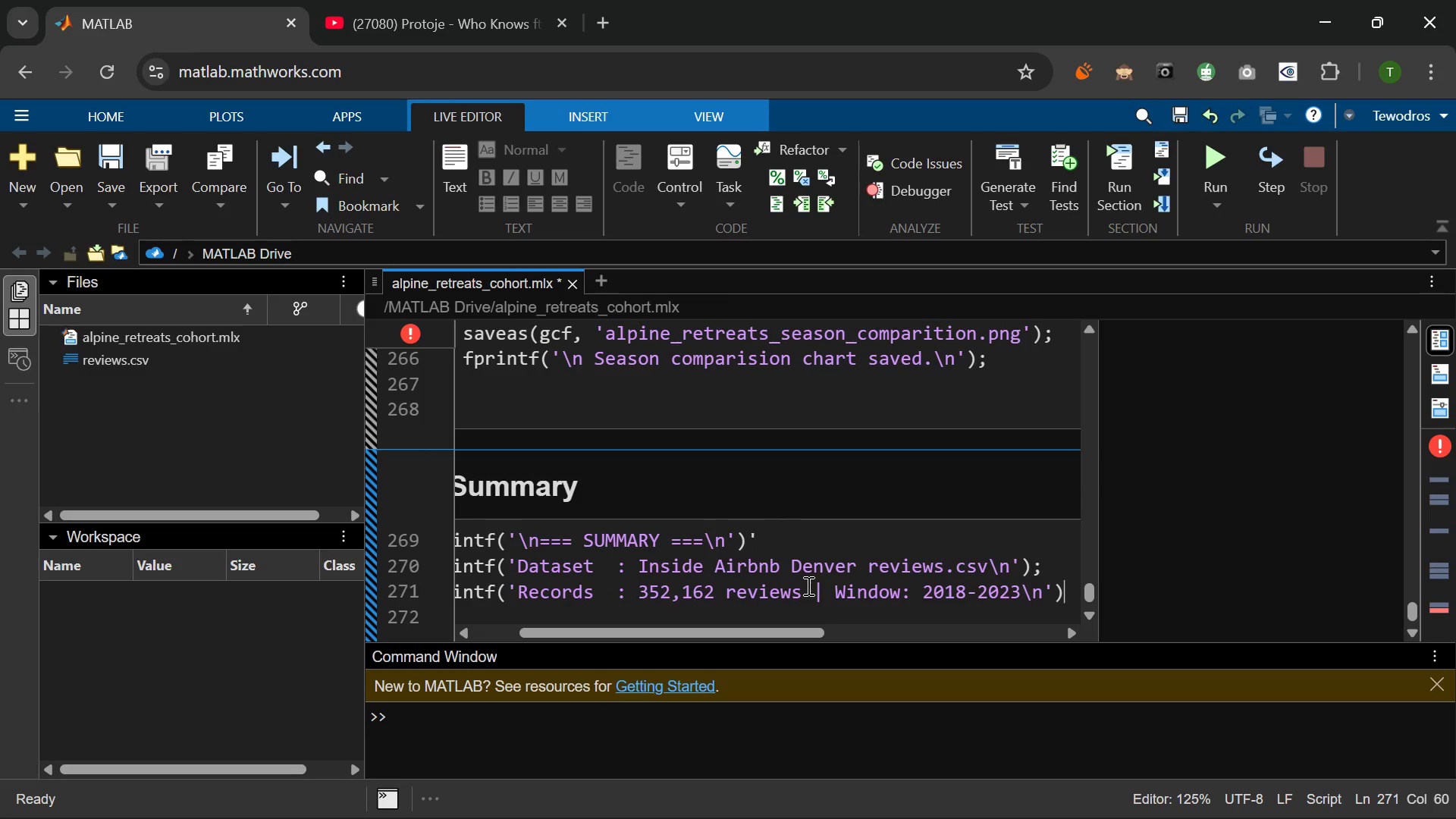 
key(Semicolon)
 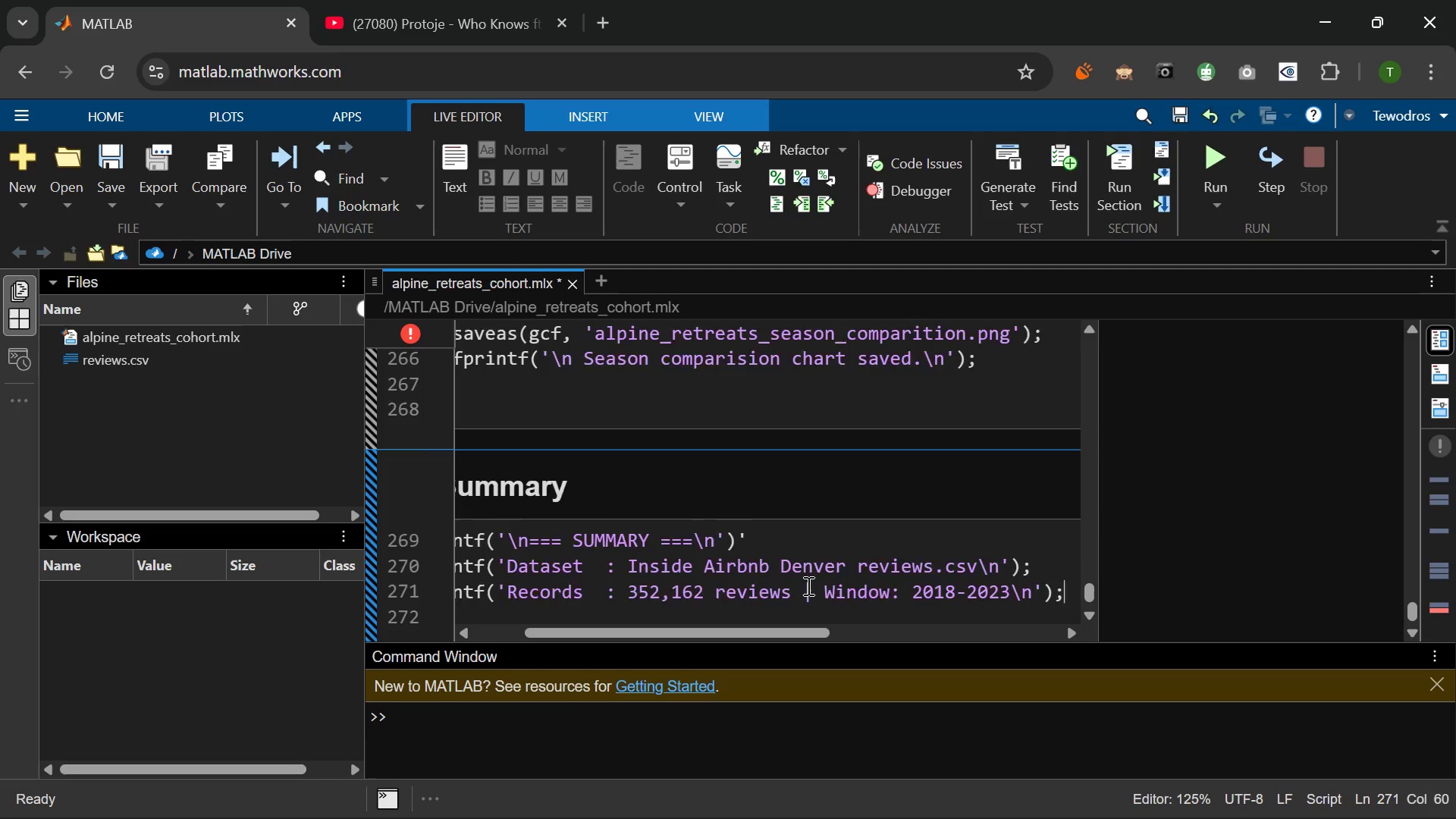 
key(Enter)
 